 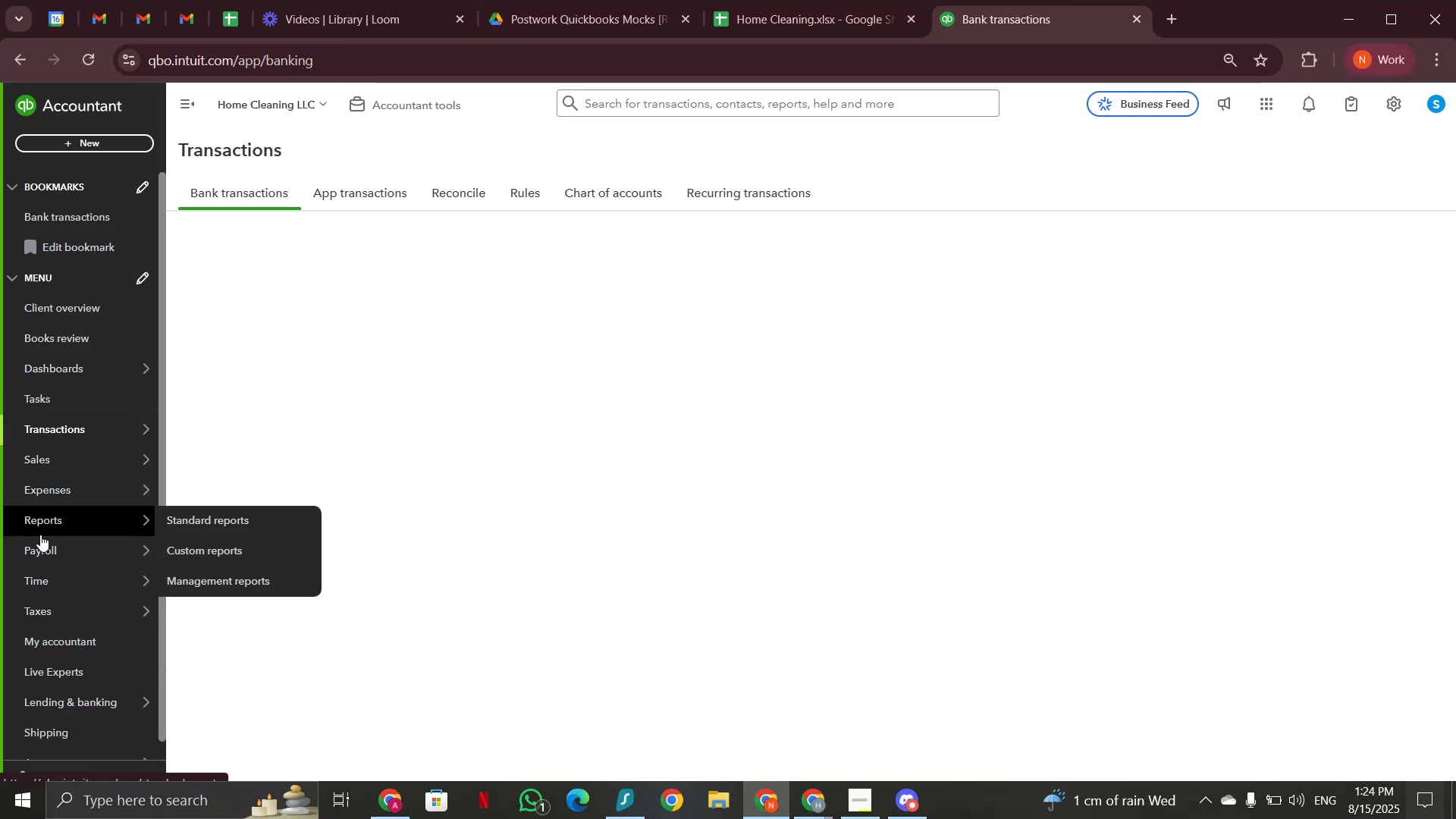 
mouse_move([73, 472])
 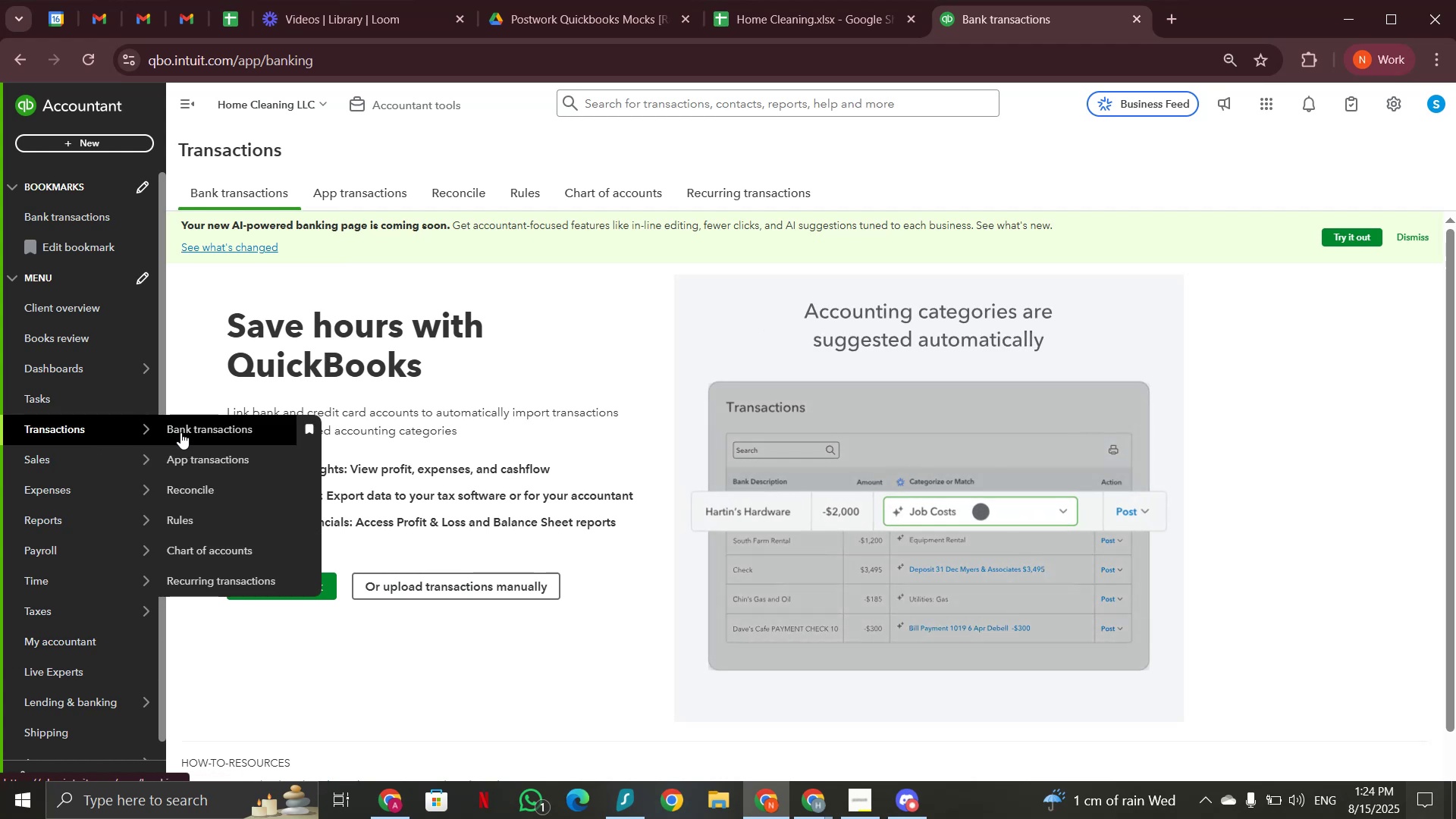 
left_click([198, 556])
 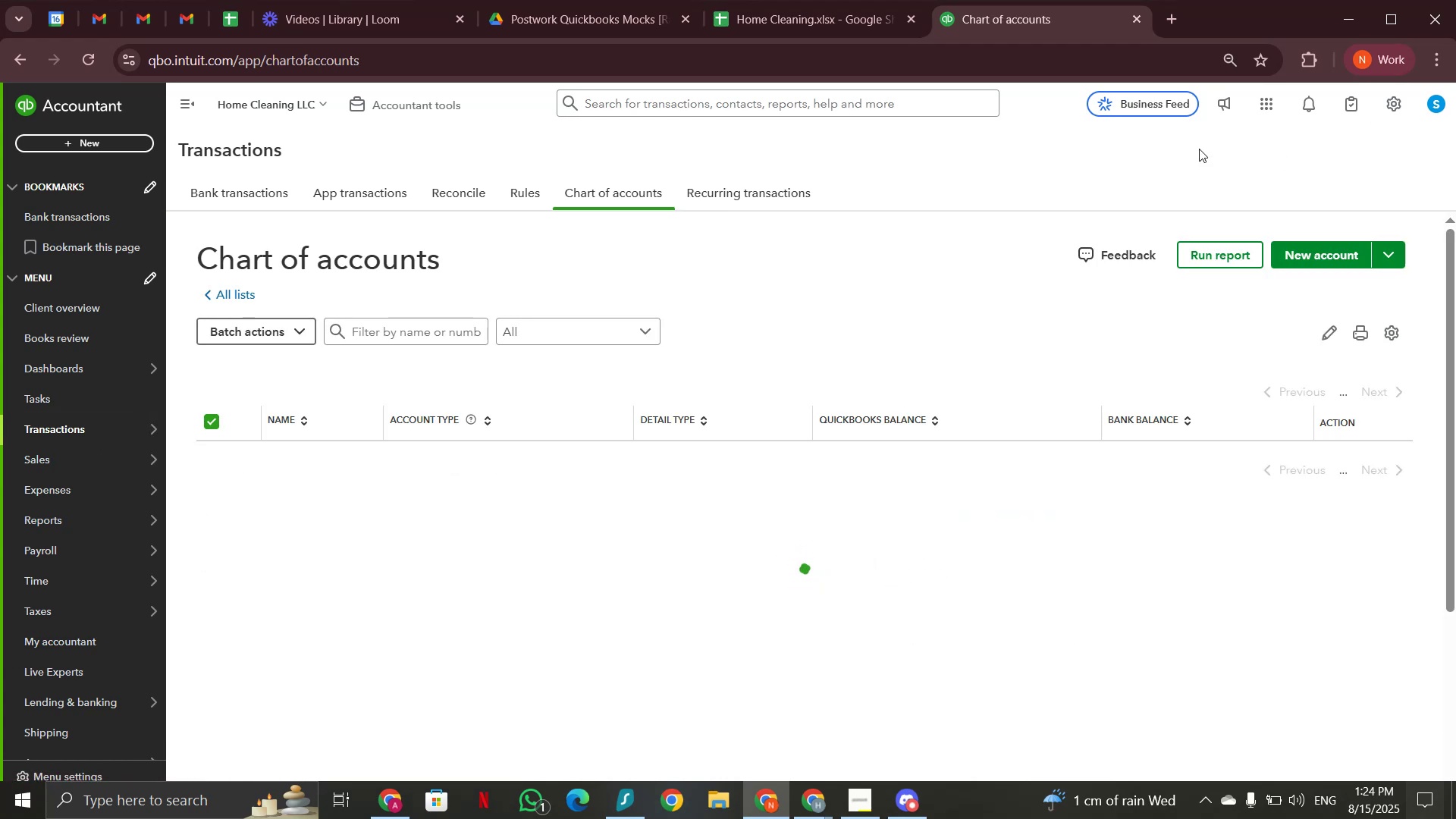 
left_click([800, 6])
 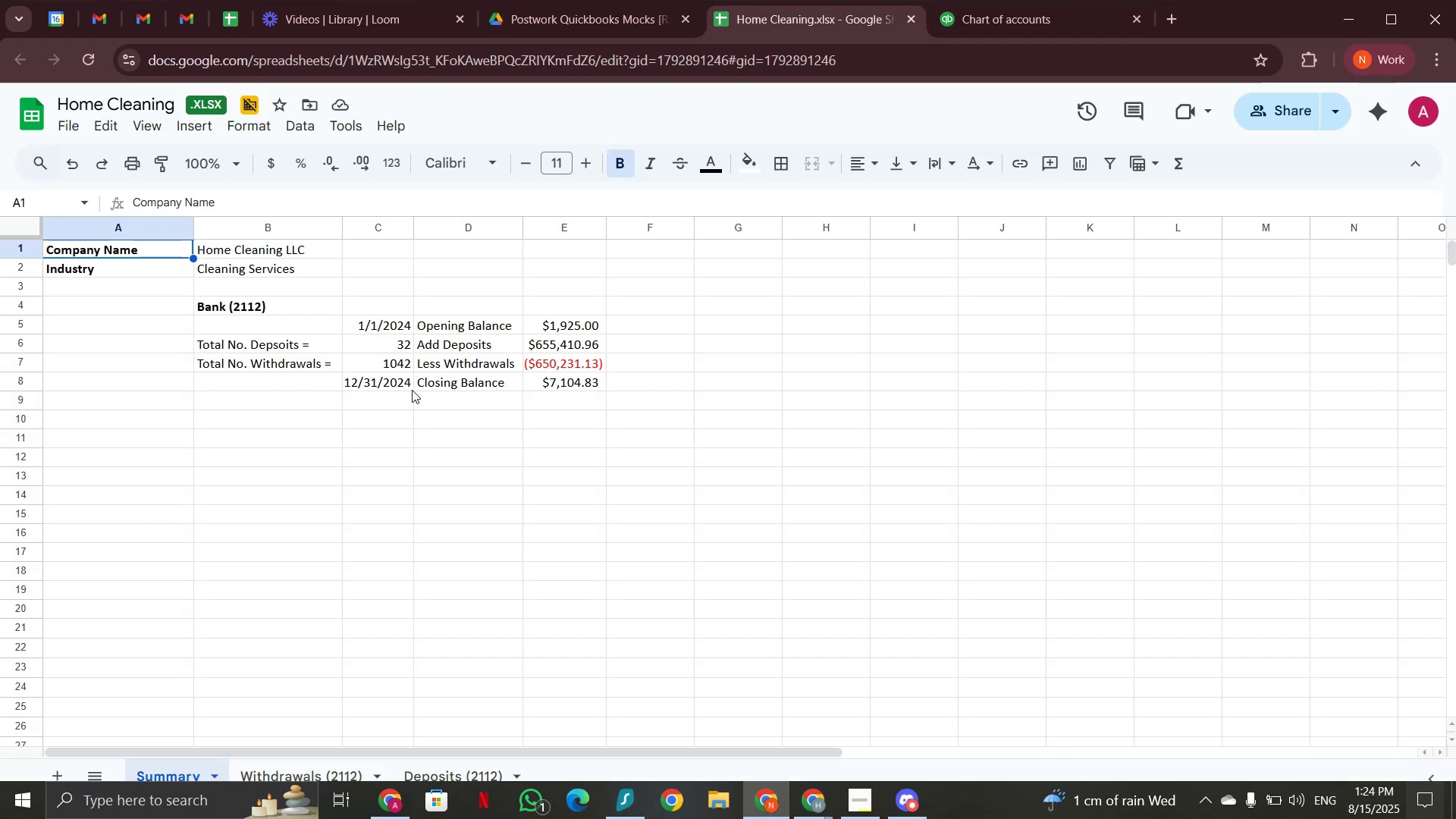 
scroll: coordinate [392, 418], scroll_direction: up, amount: 2.0
 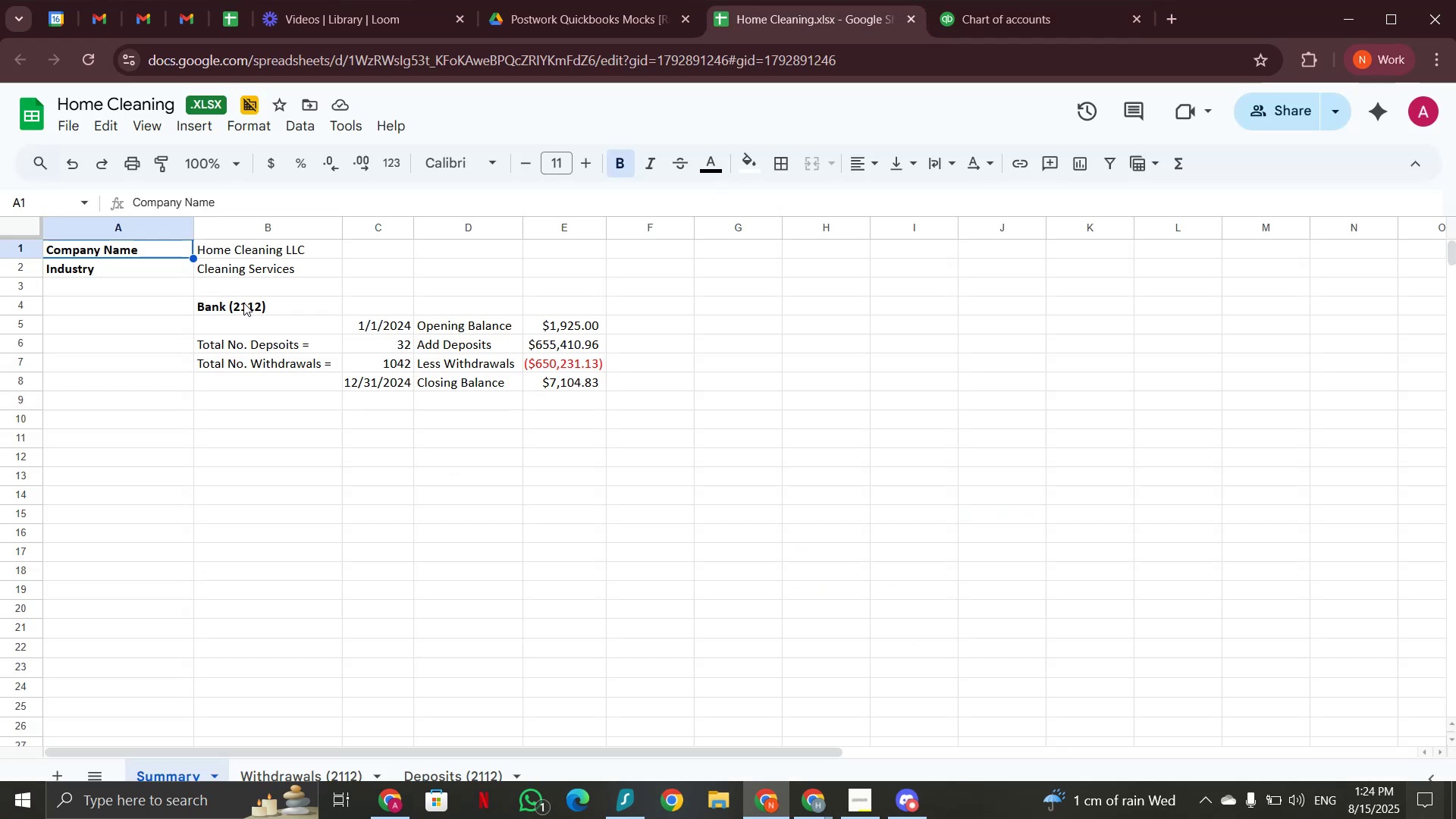 
left_click([243, 304])
 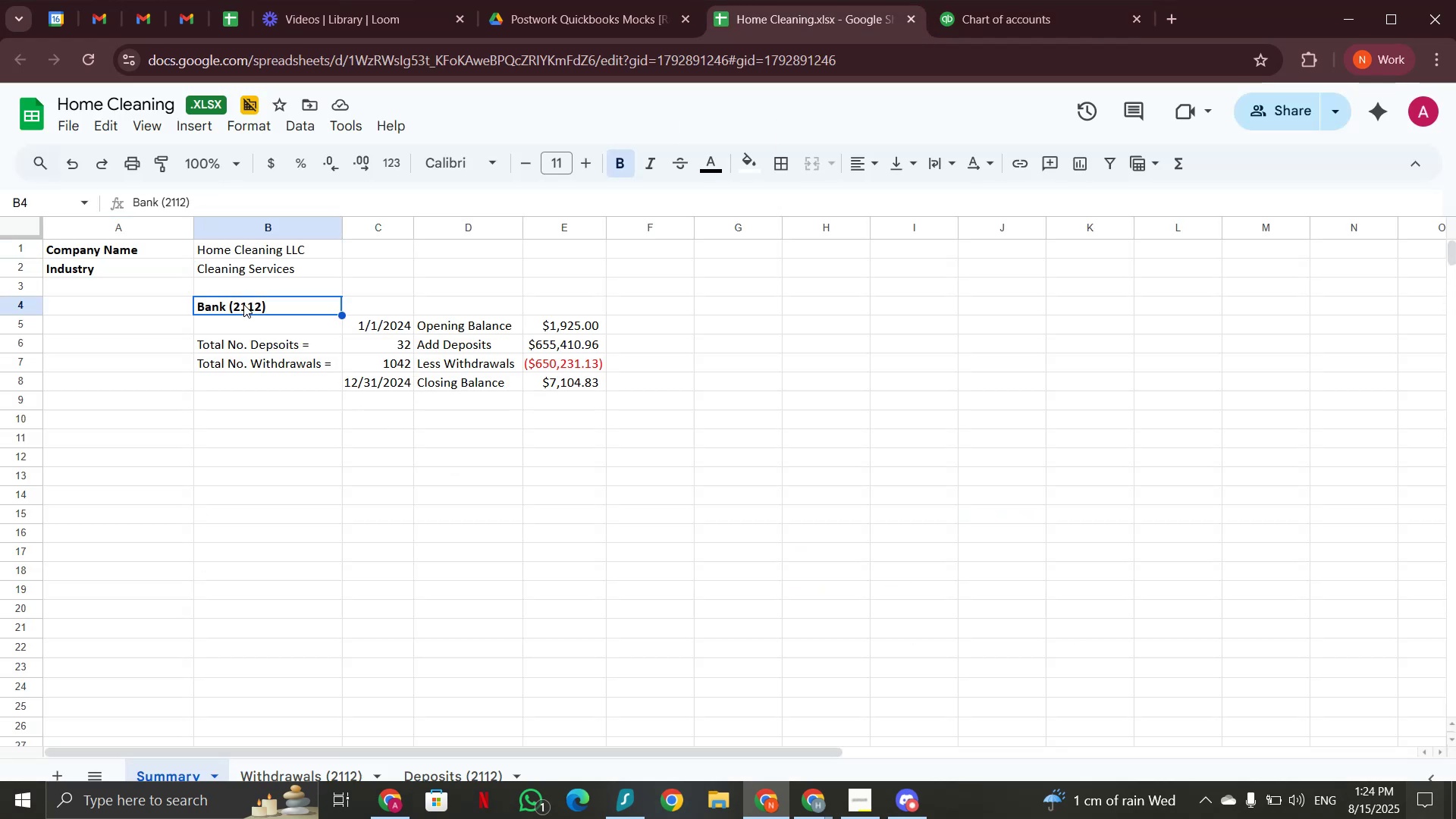 
key(Control+C)
 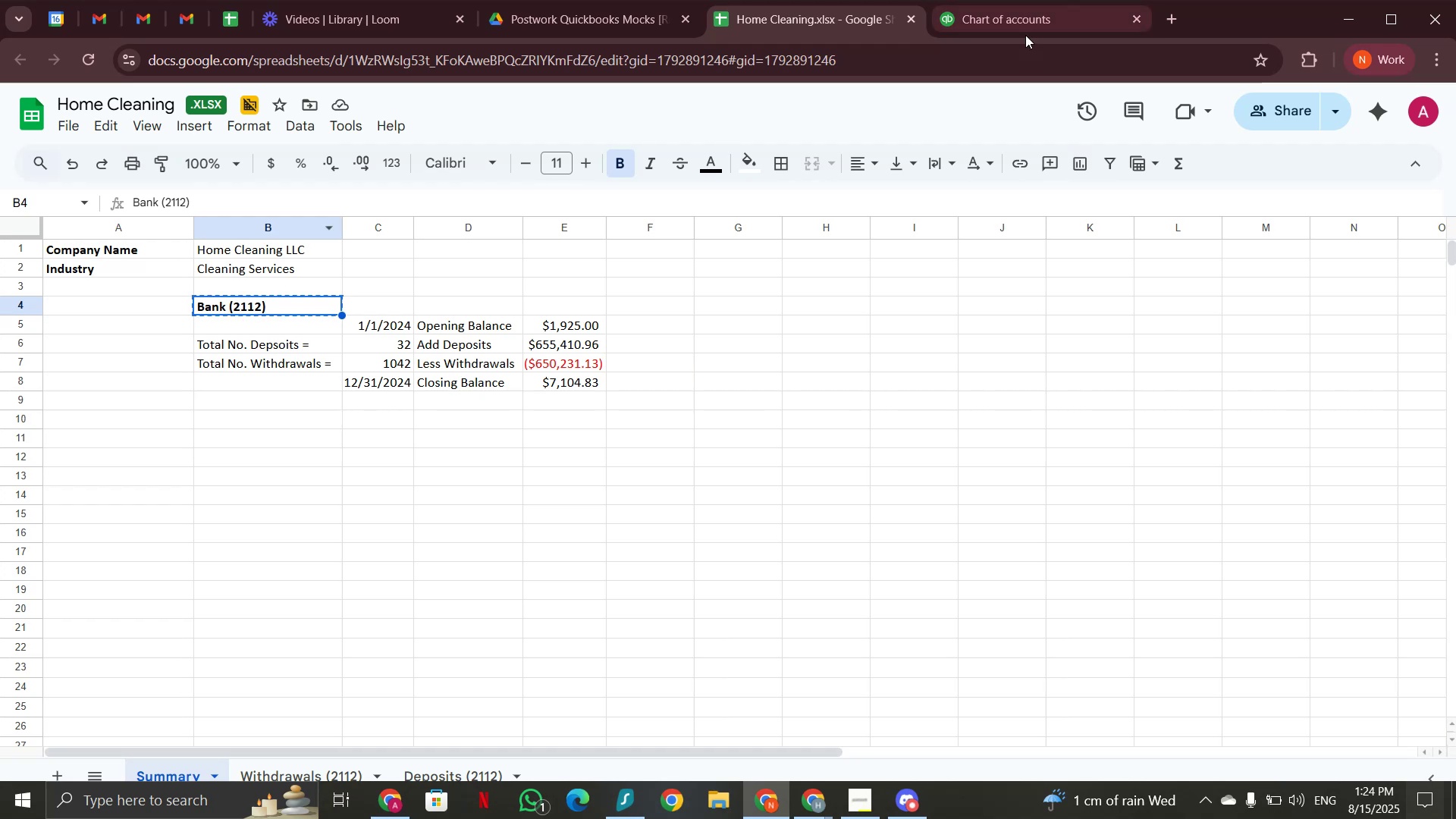 
left_click([1028, 20])
 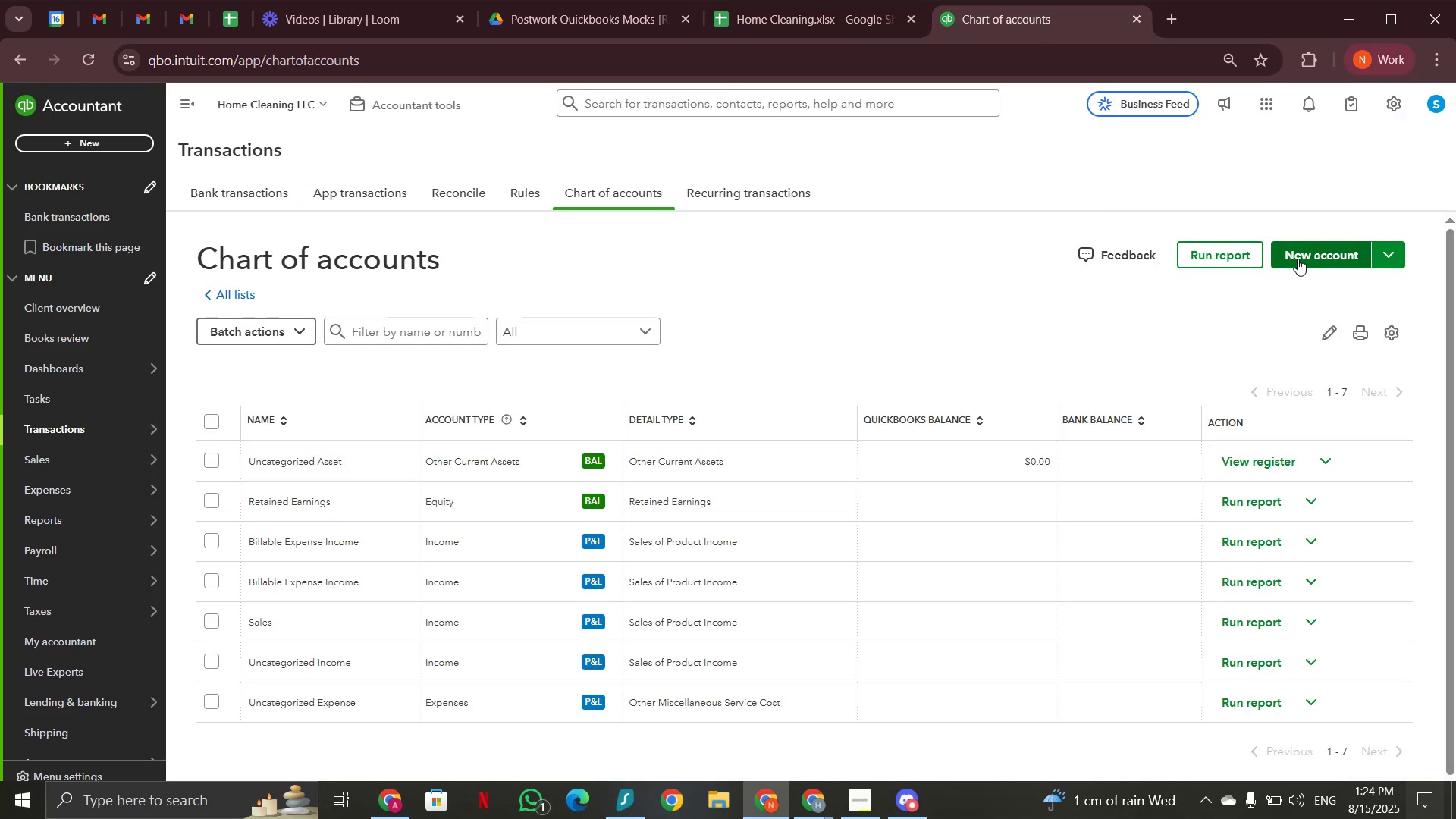 
left_click([1298, 259])
 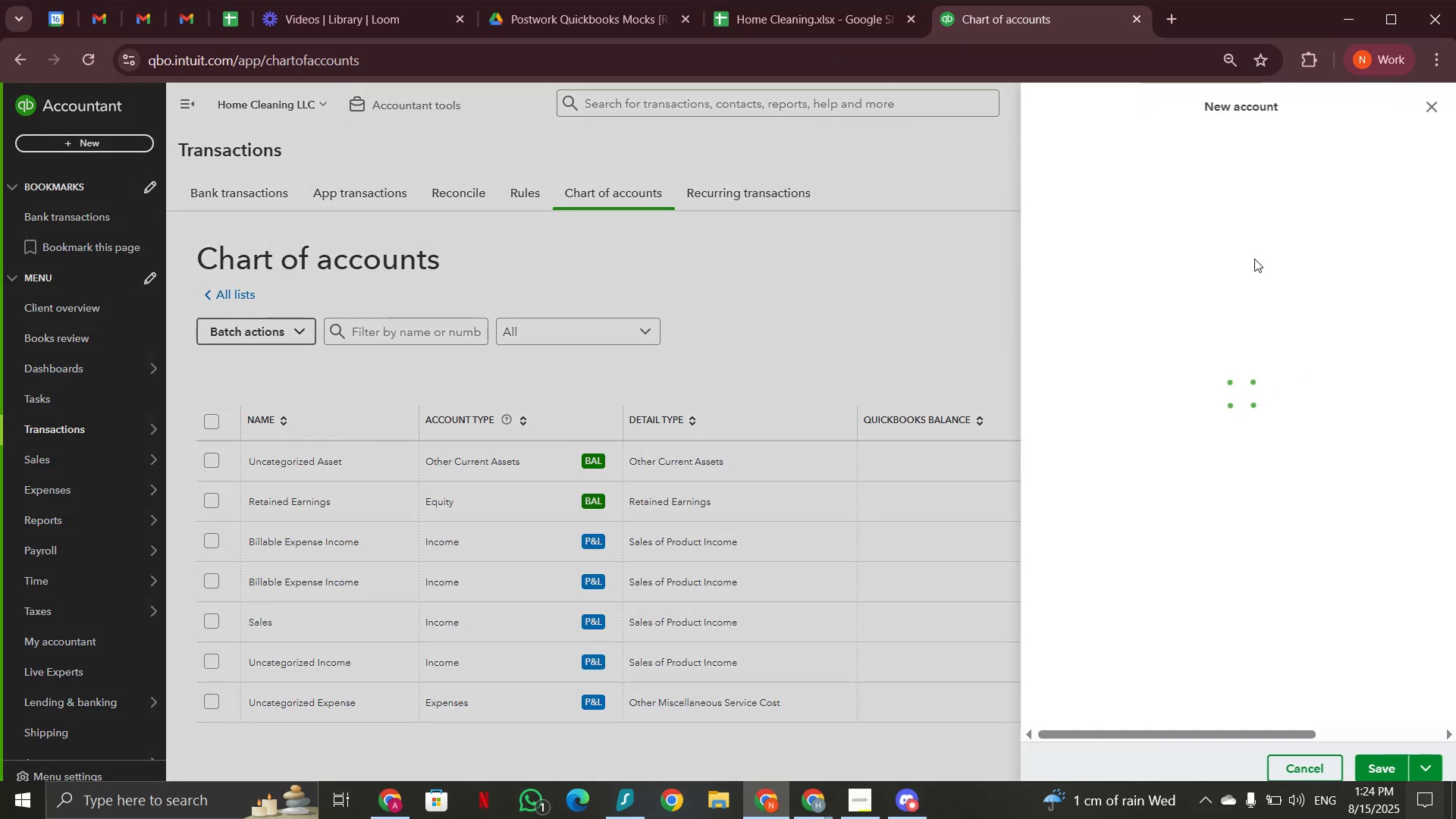 
left_click([1105, 169])
 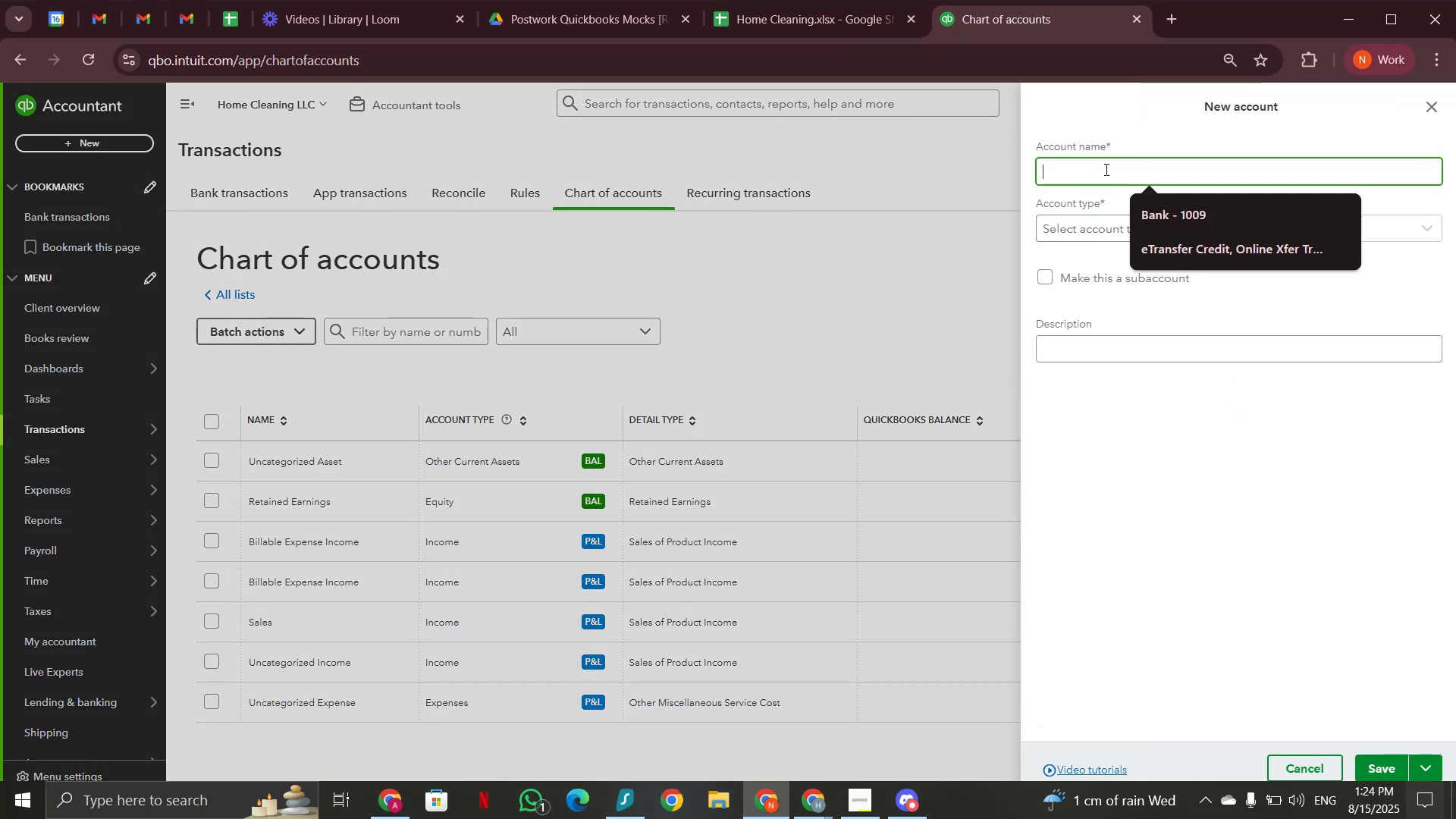 
key(Control+V)
 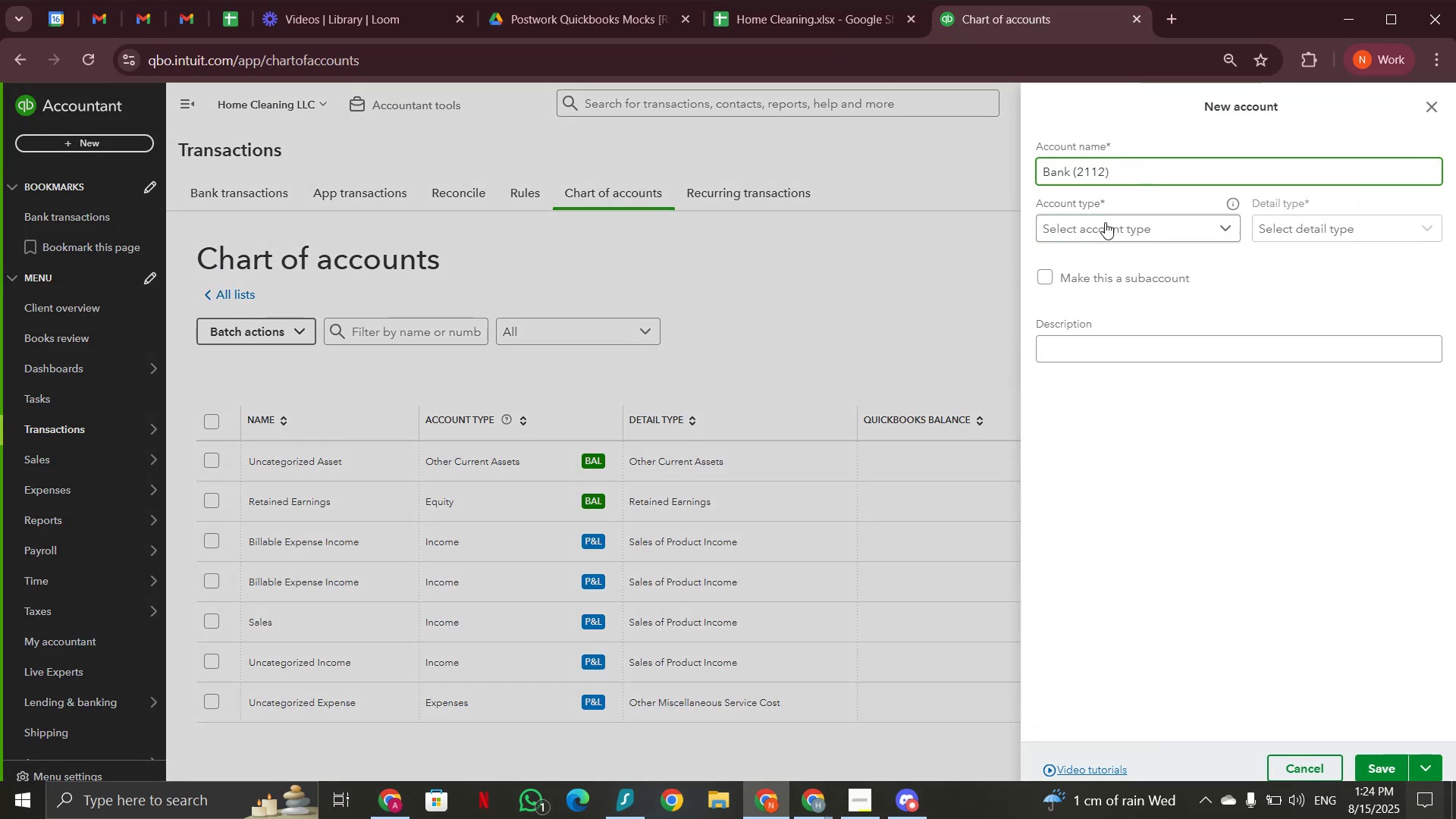 
left_click([1105, 222])
 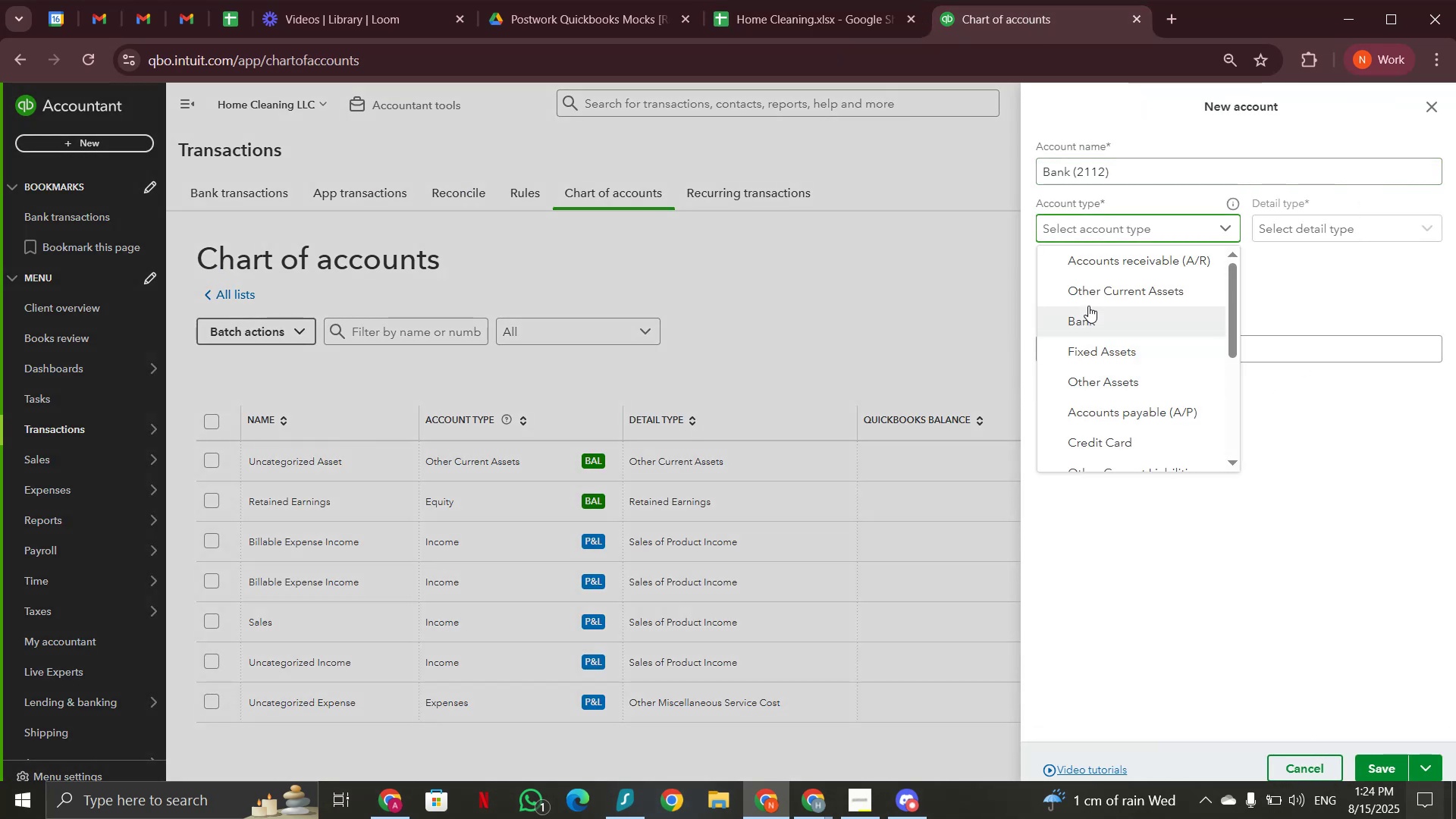 
left_click([1088, 325])
 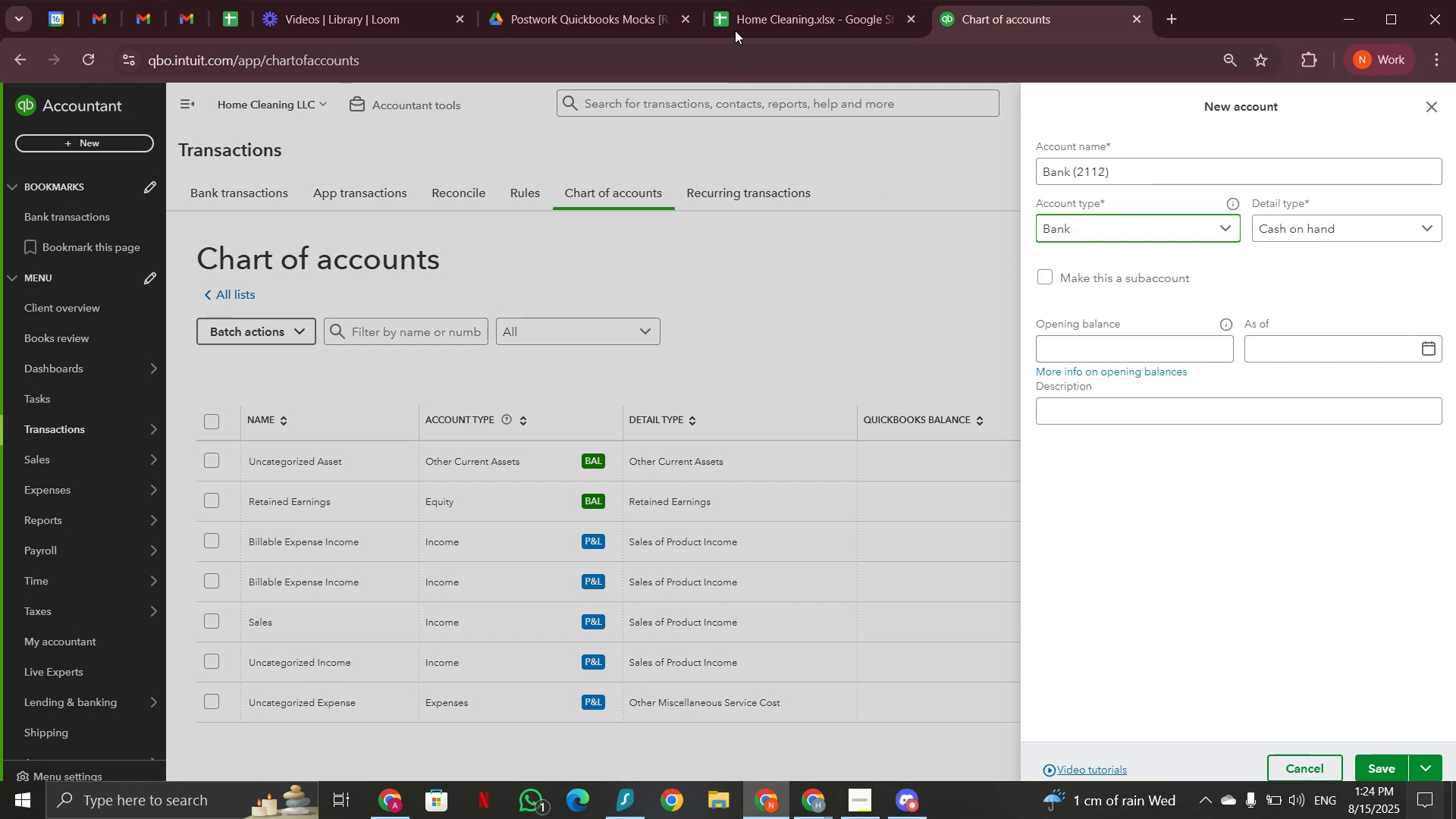 
left_click([751, 15])
 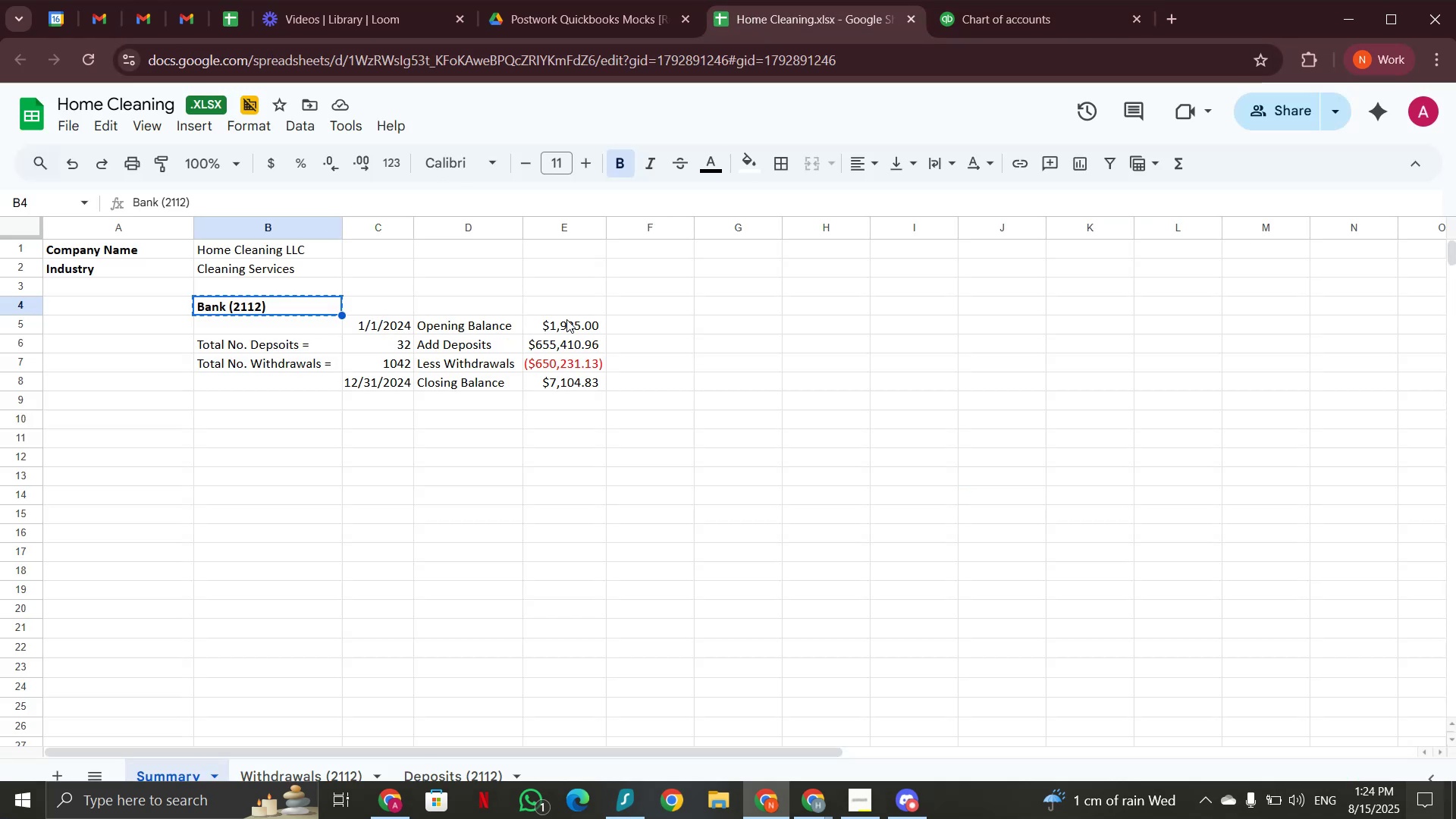 
key(Control+C)
 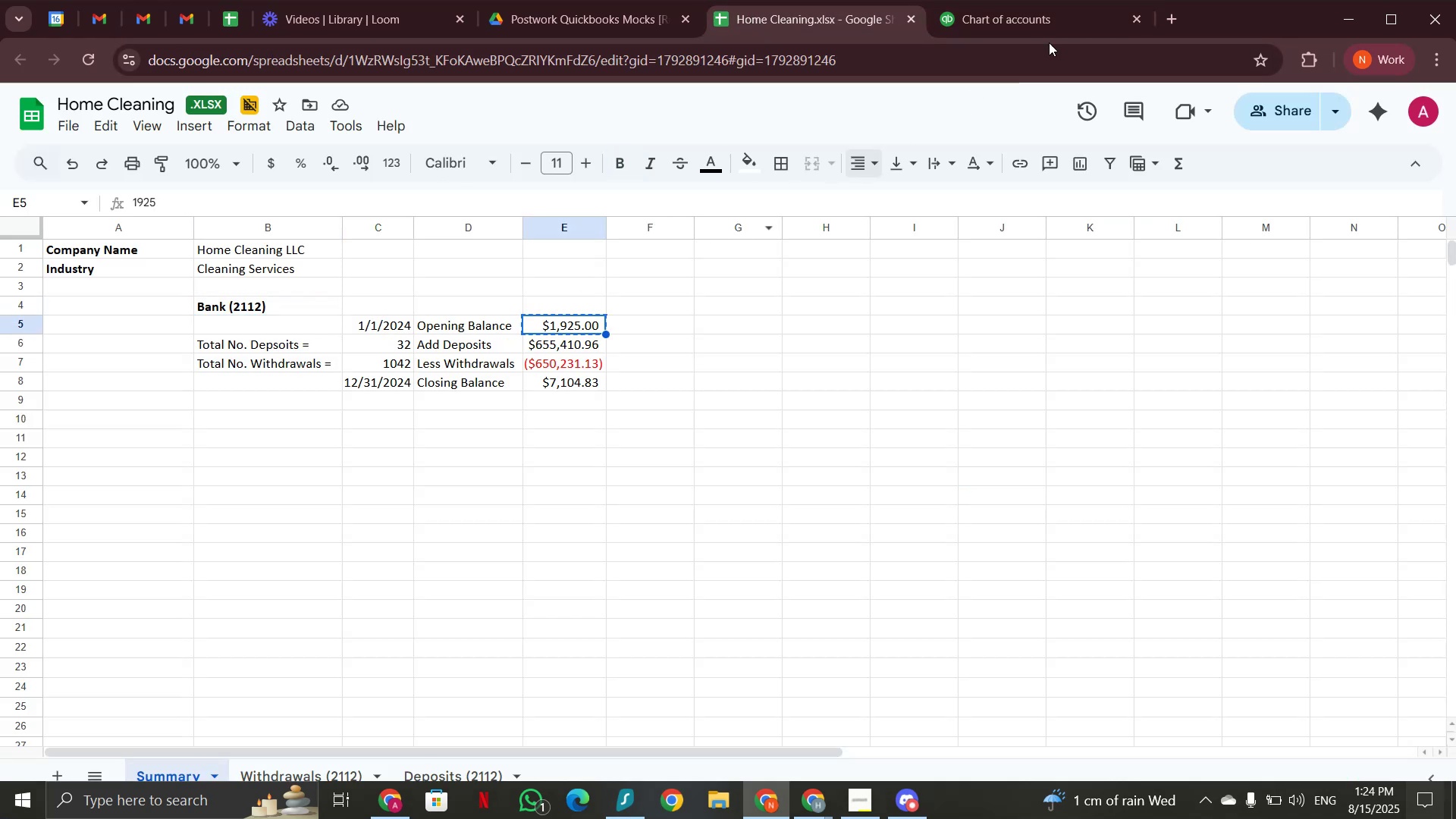 
left_click([1072, 15])
 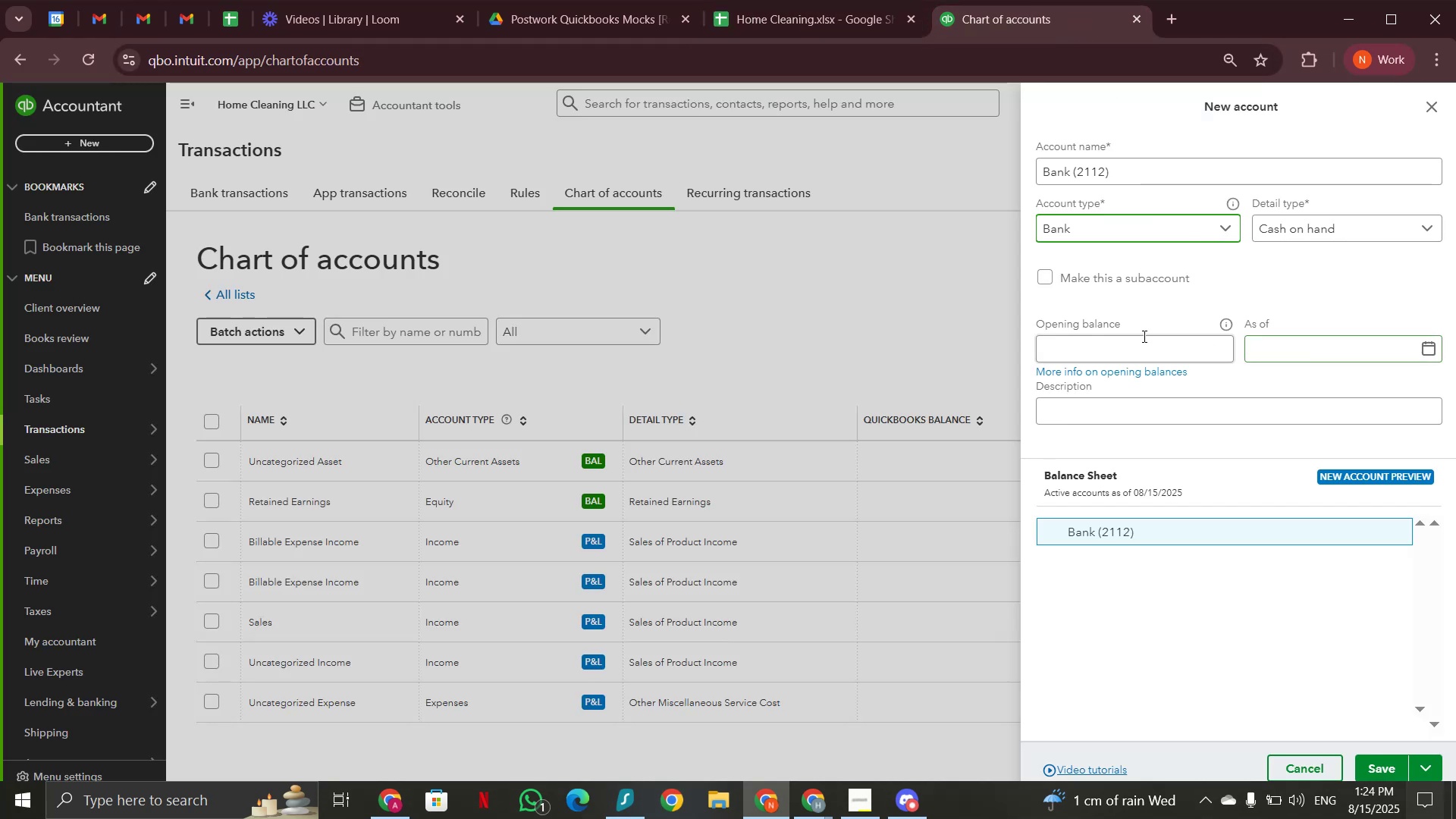 
left_click([1144, 336])
 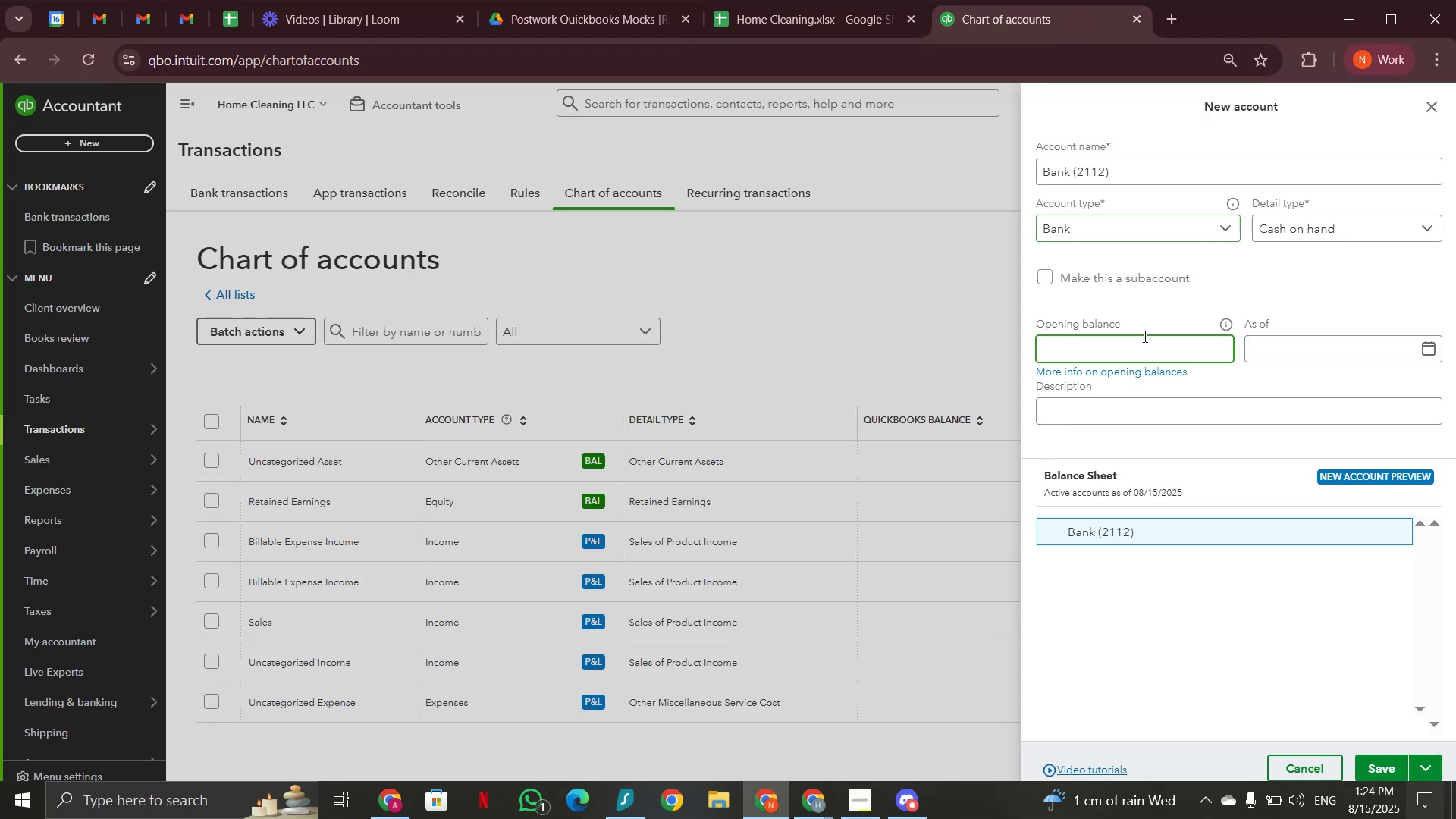 
key(Control+V)
 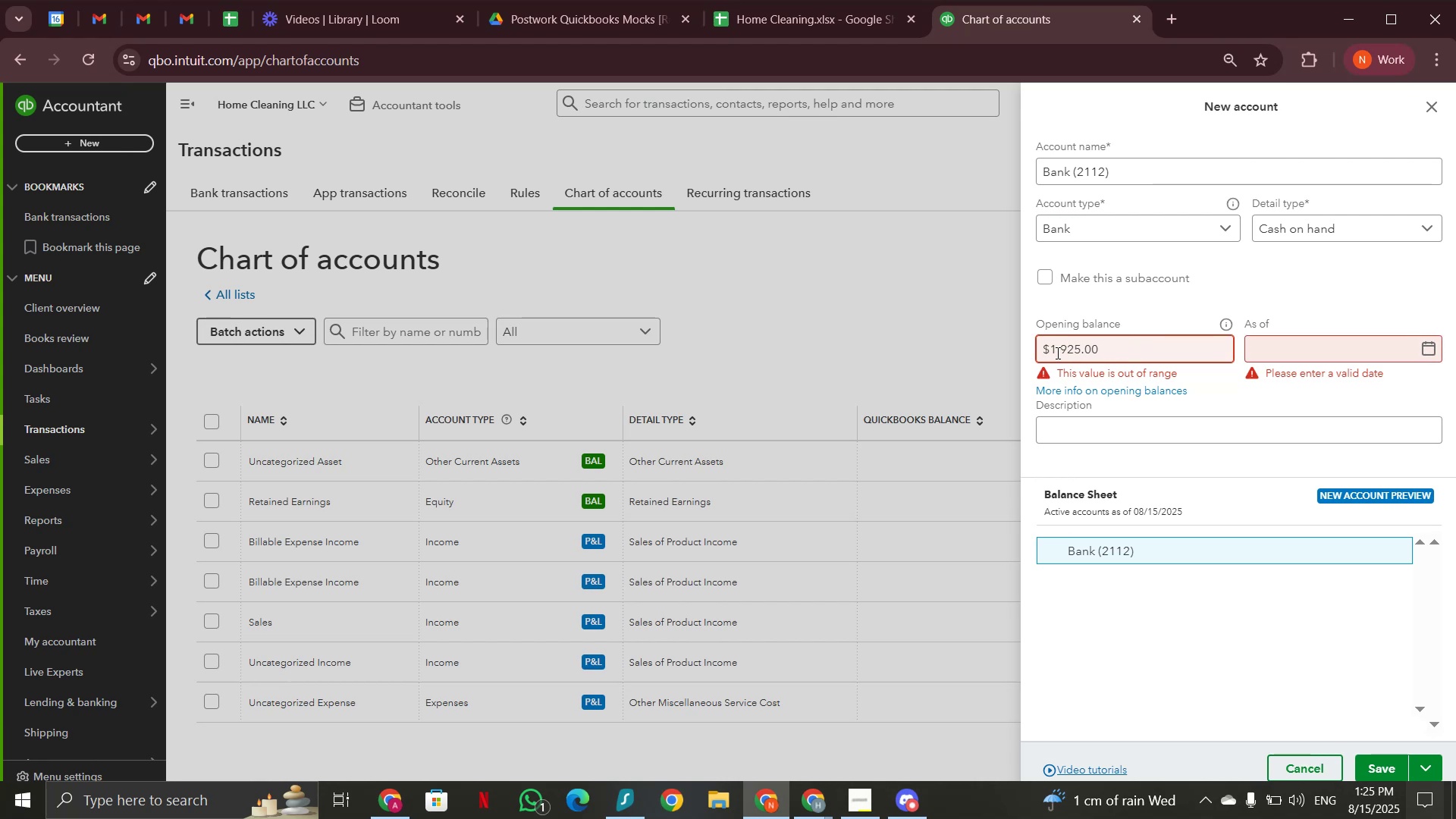 
left_click([1049, 349])
 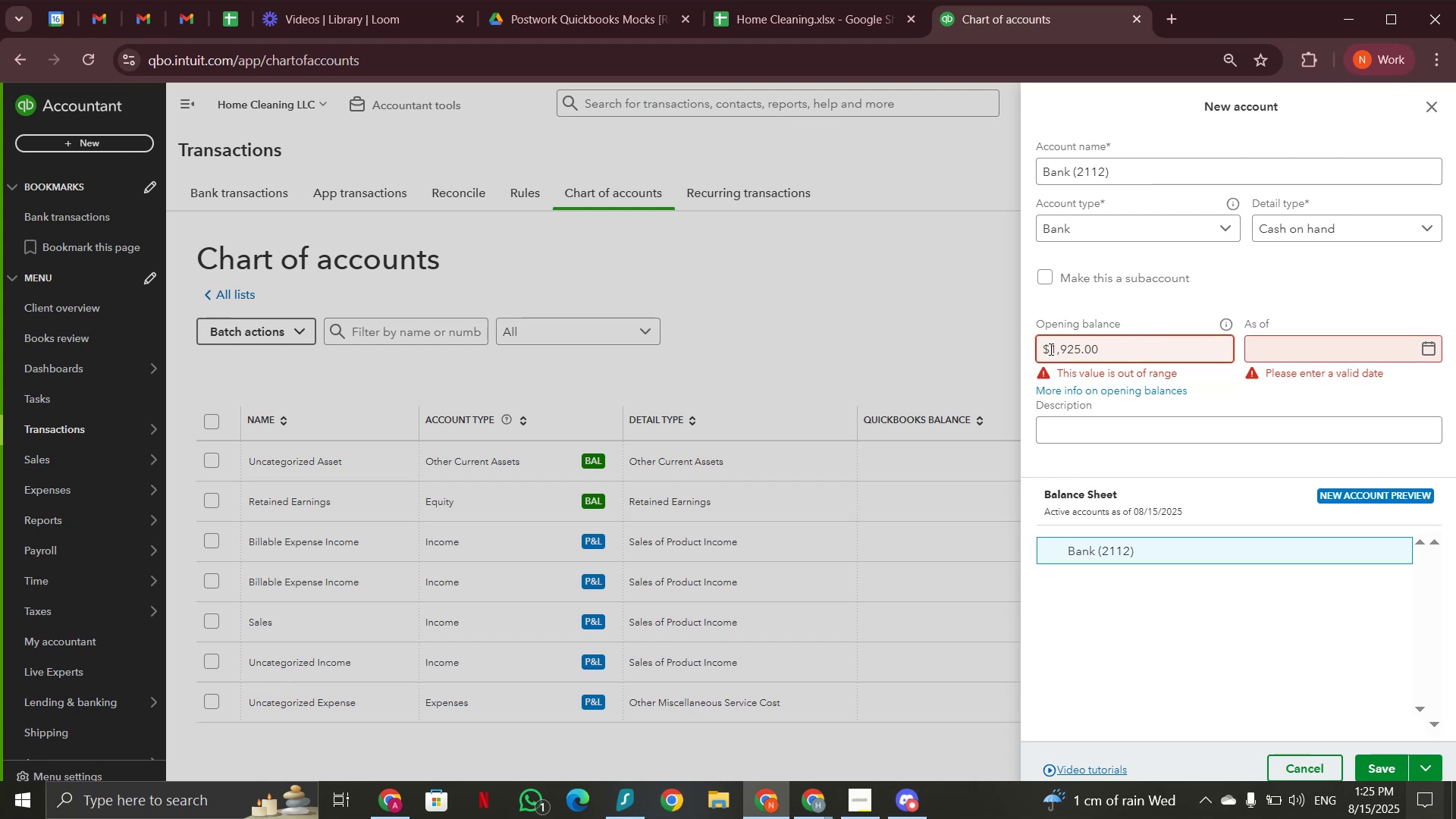 
key(Backspace)
 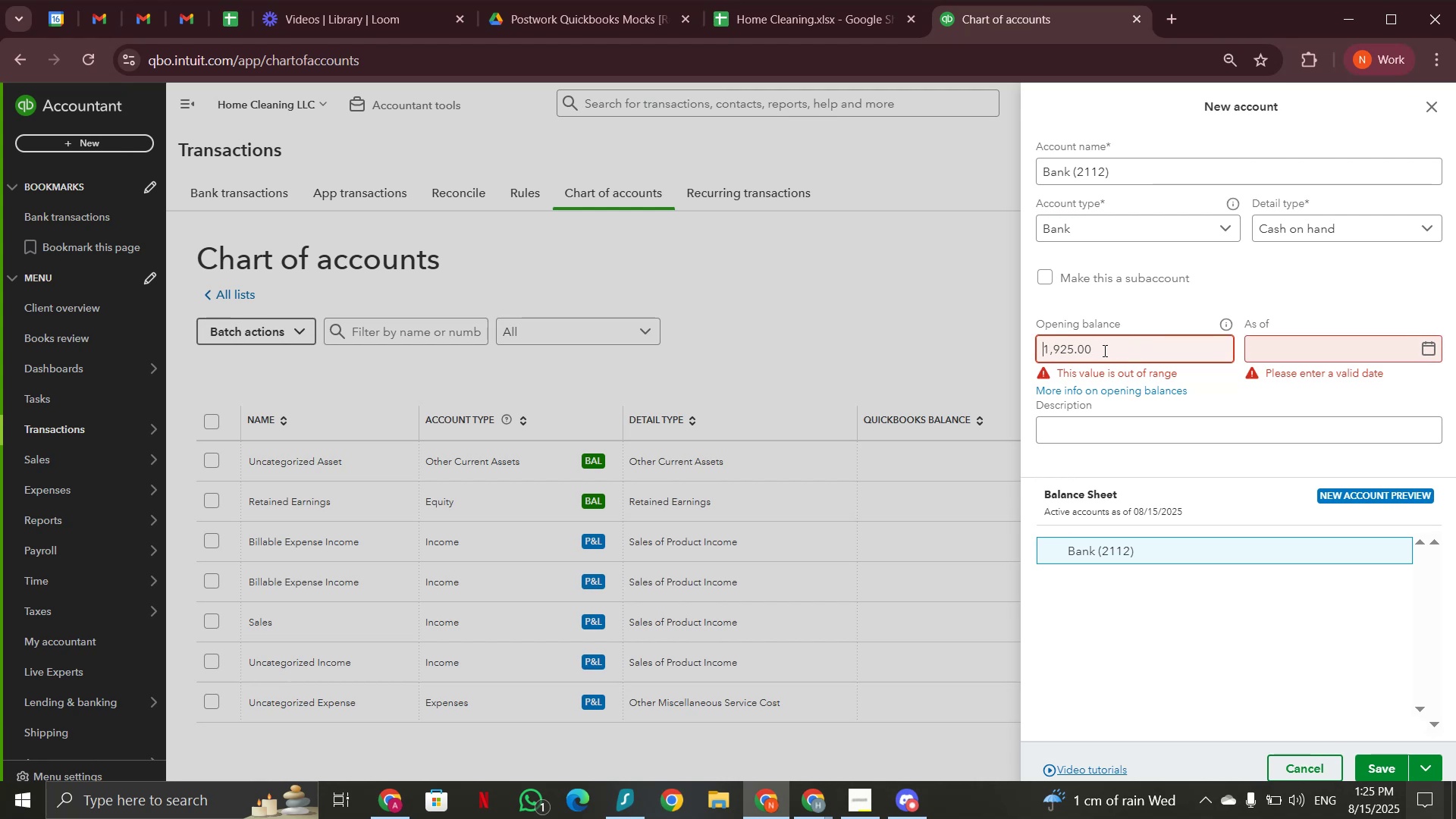 
left_click([1106, 350])
 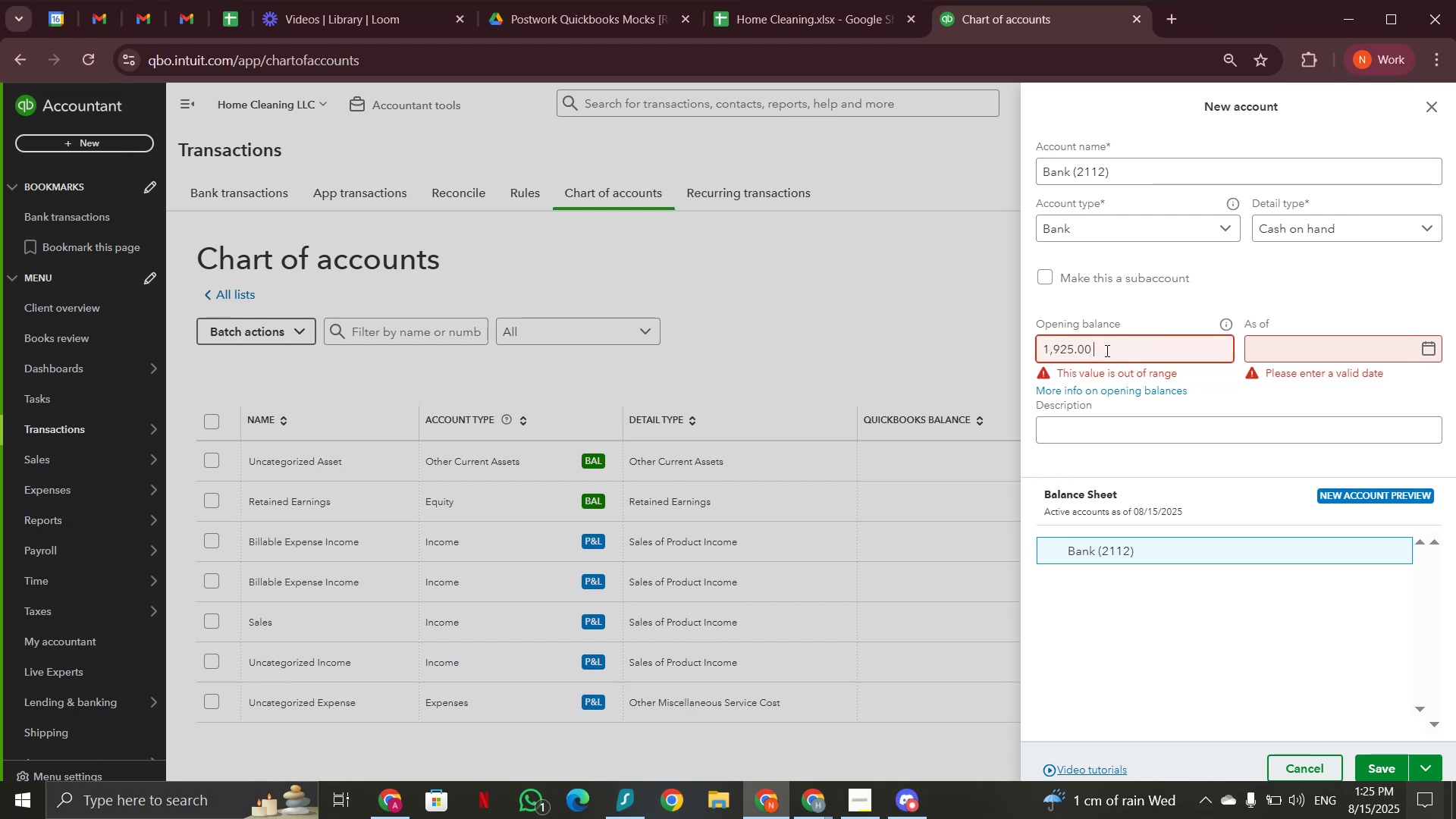 
key(Backspace)
 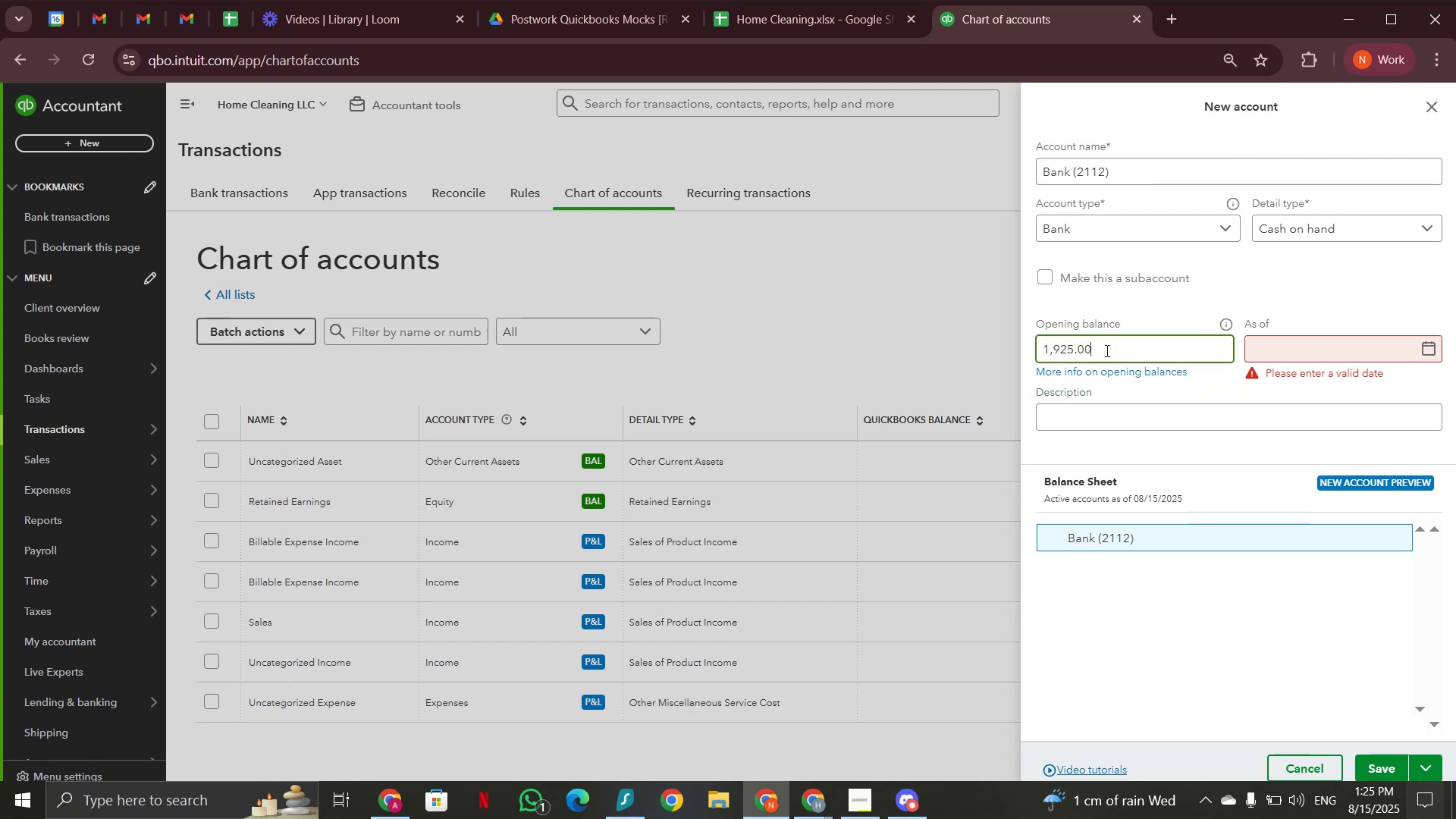 
key(Backspace)
 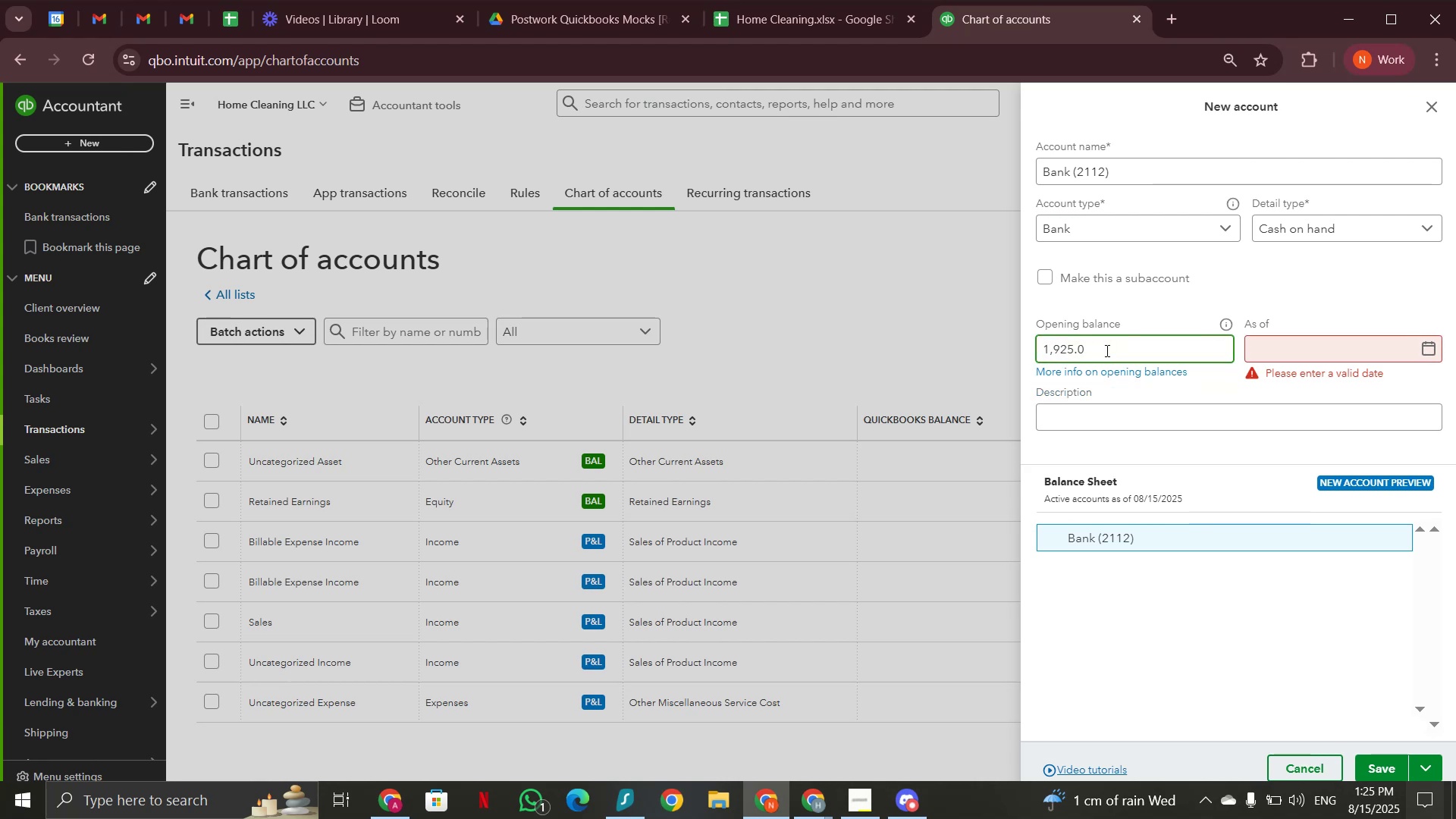 
key(Backspace)
 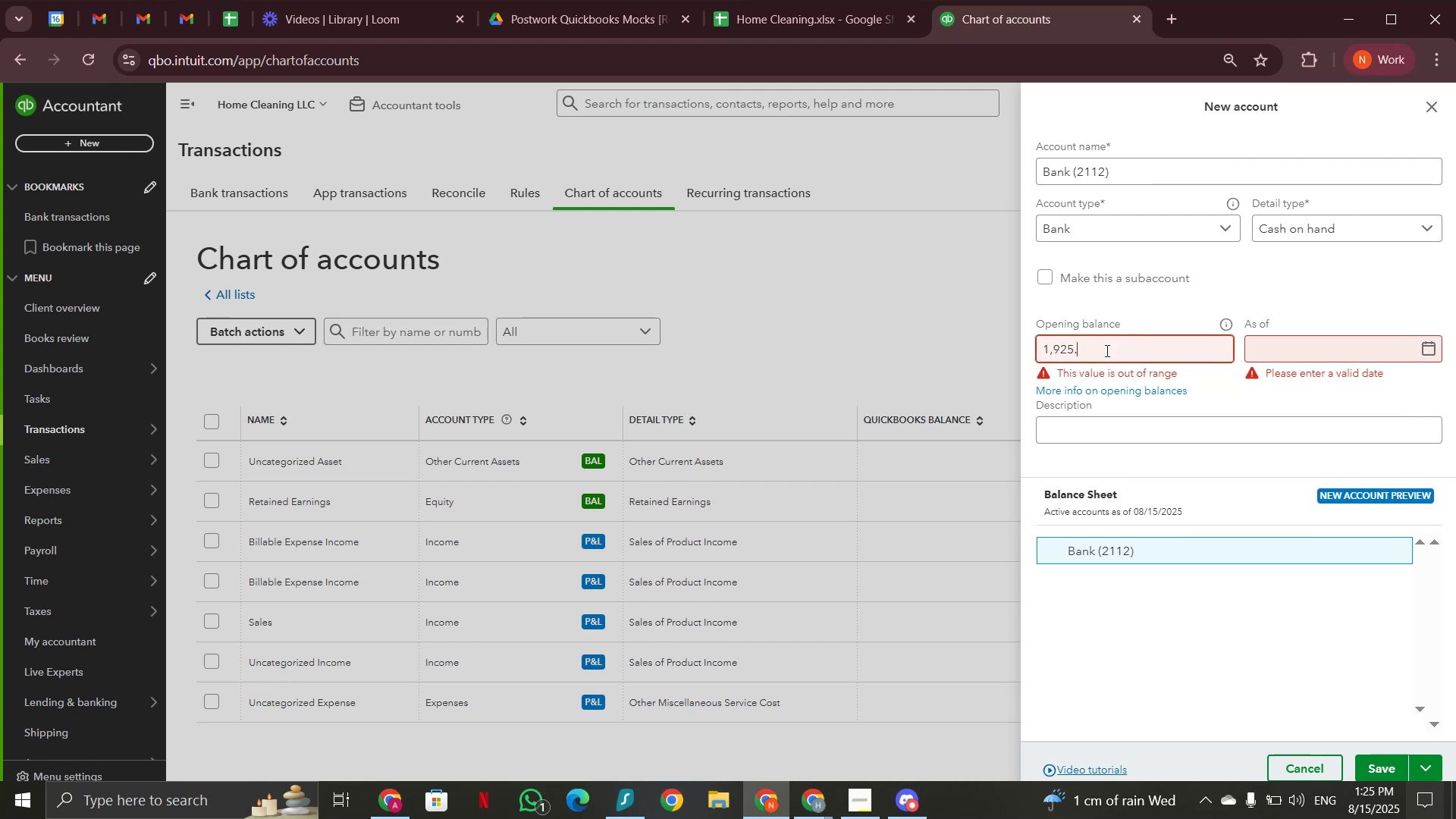 
key(Backspace)
 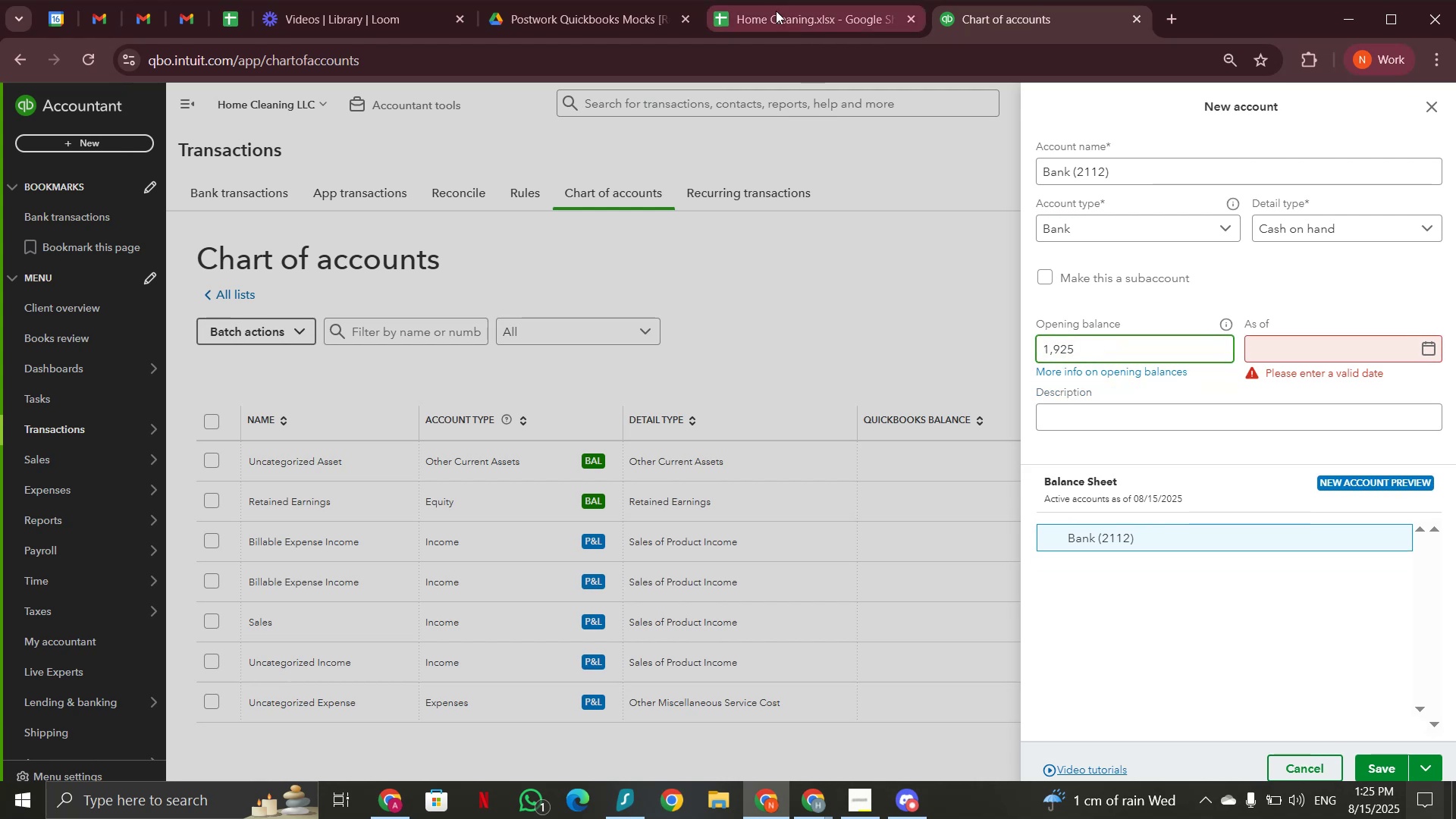 
left_click([776, 11])
 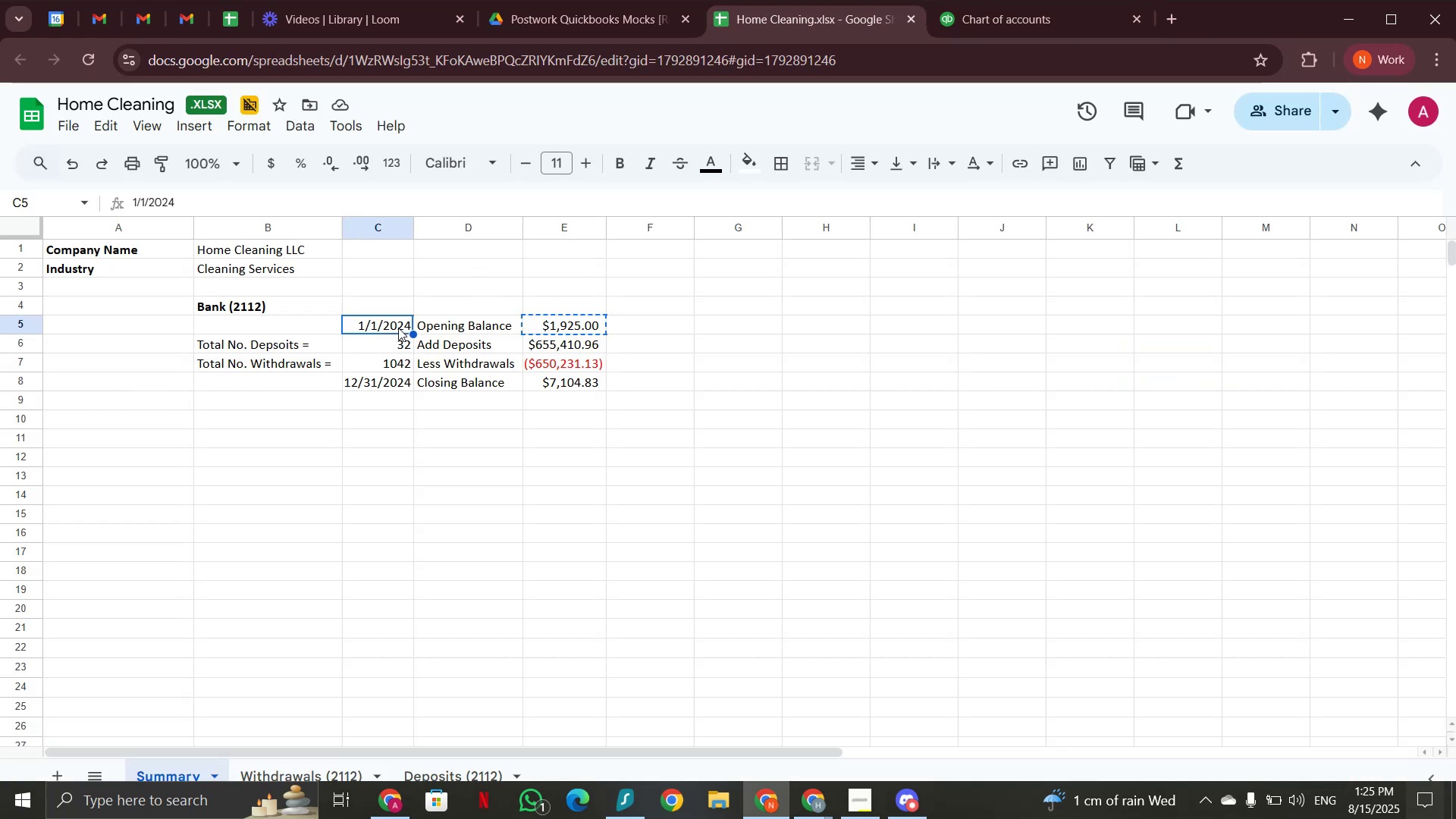 
key(Control+C)
 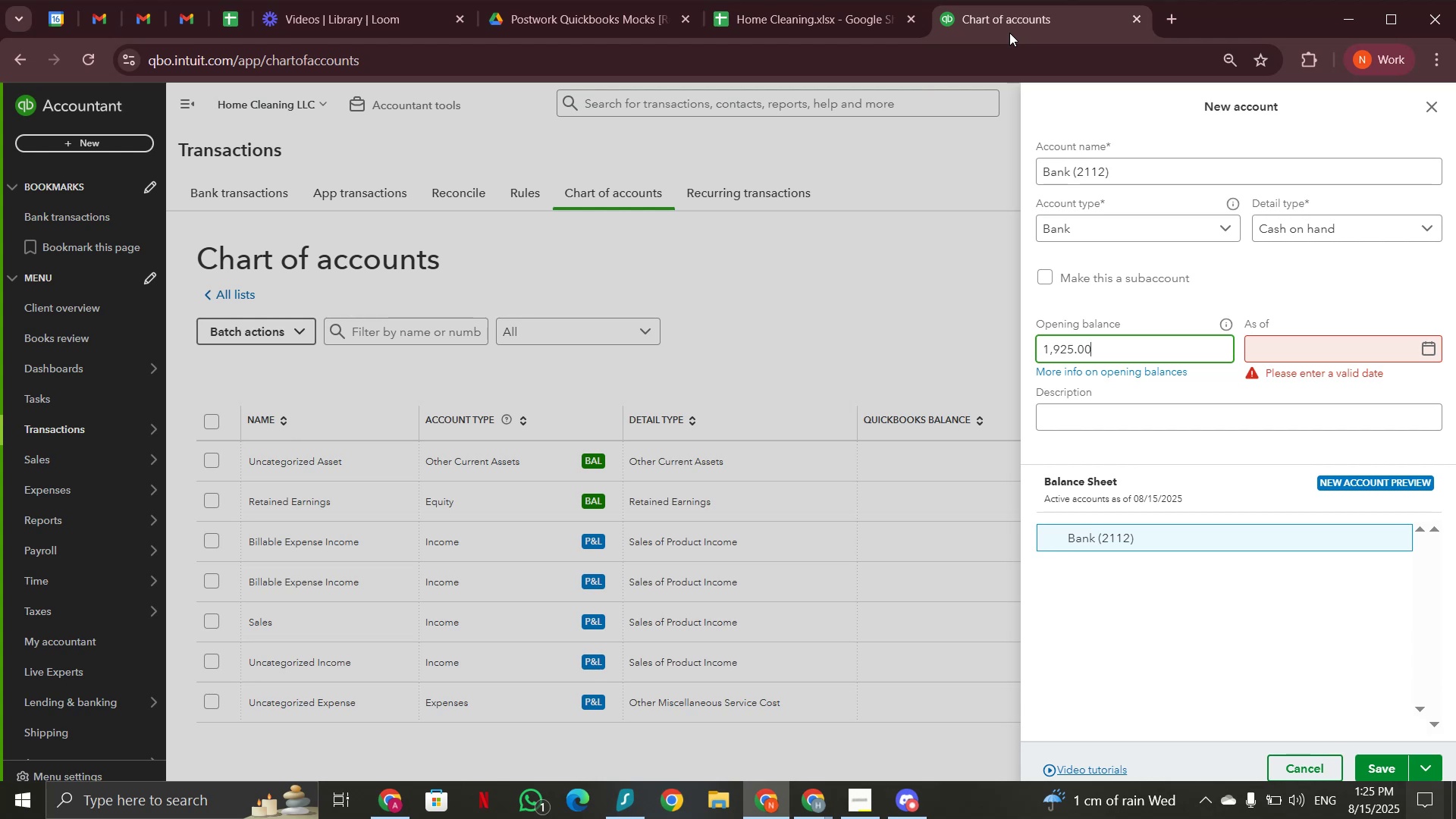 
left_click([1291, 349])
 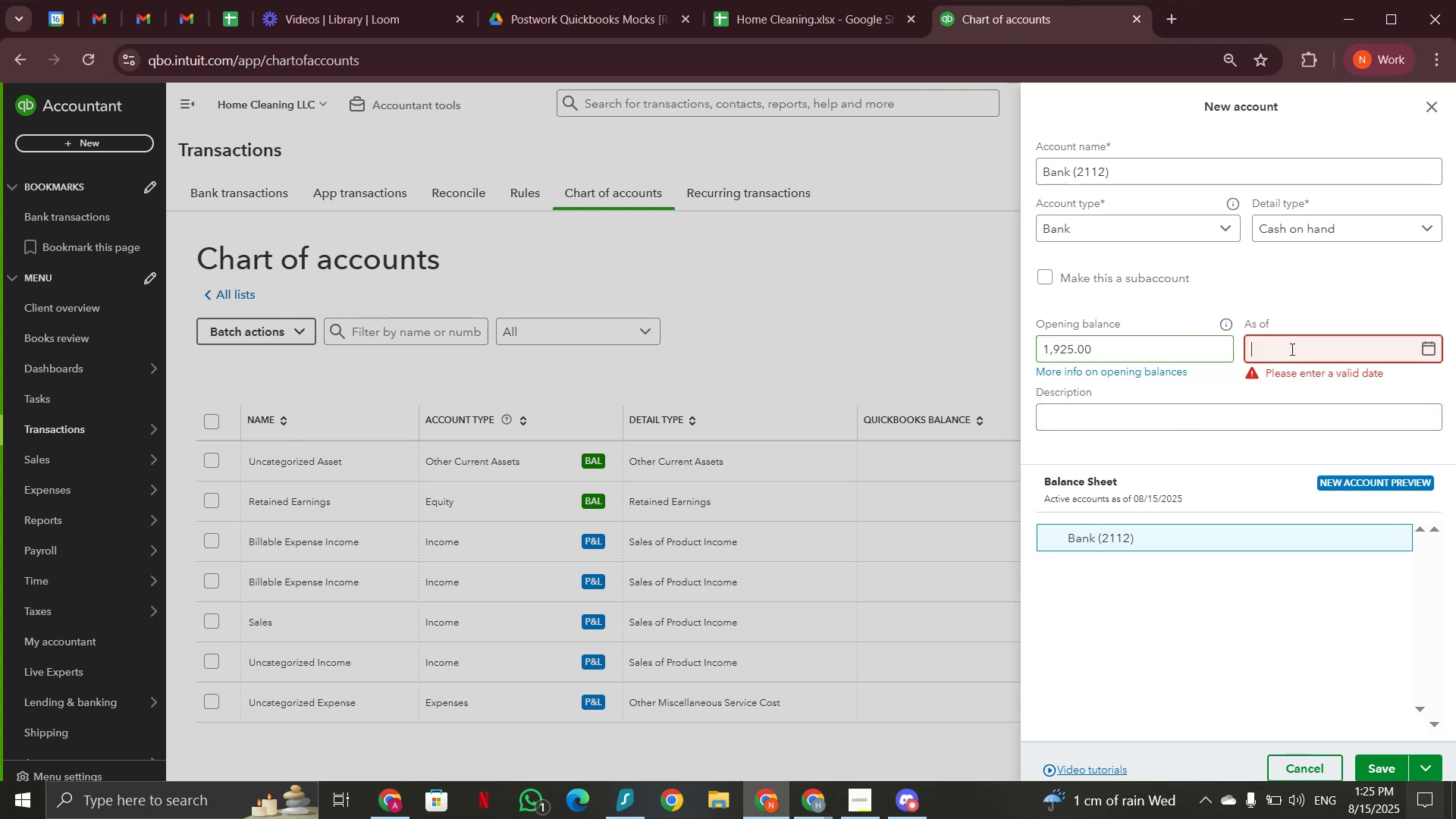 
key(Control+V)
 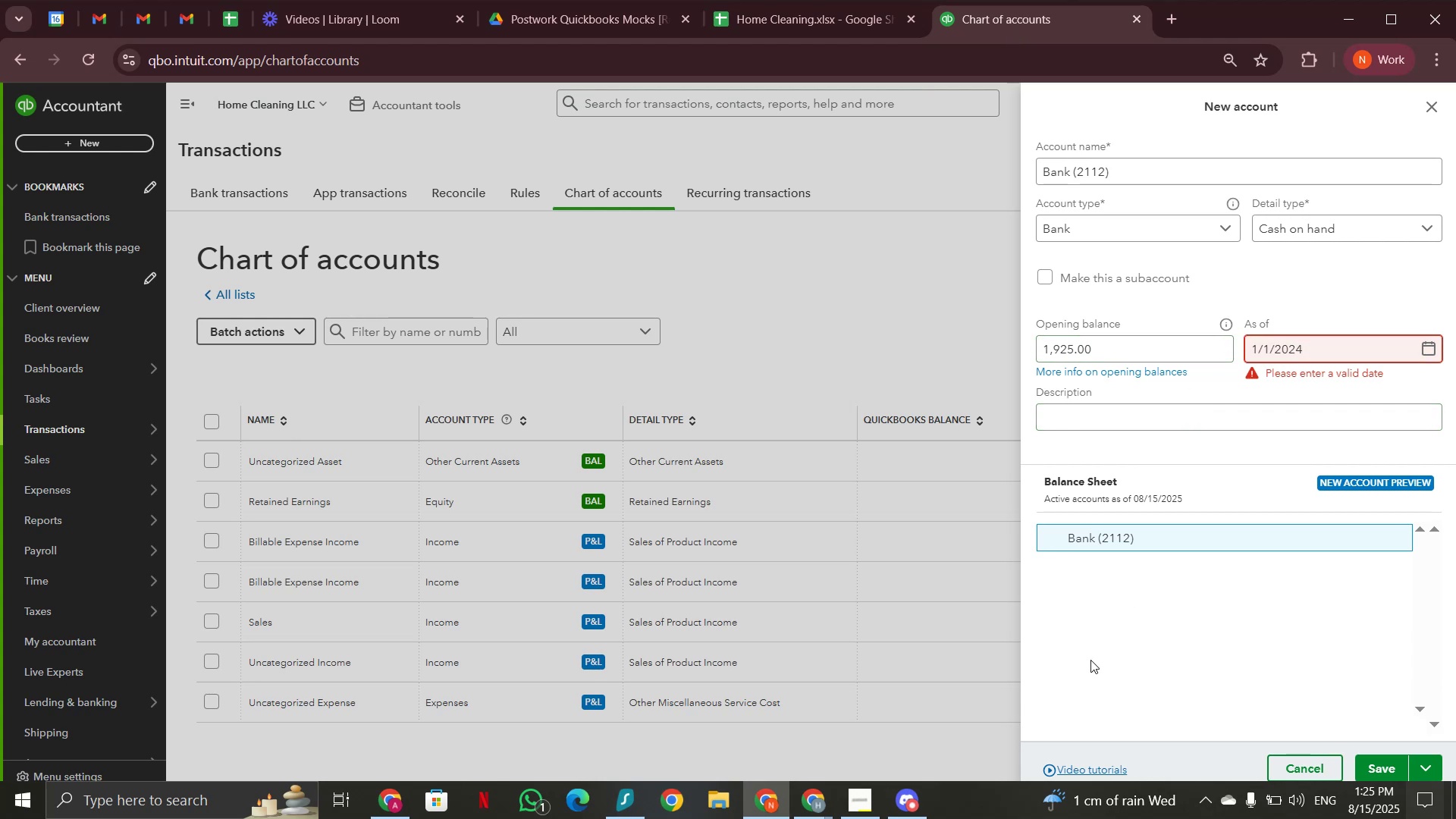 
left_click([1095, 642])
 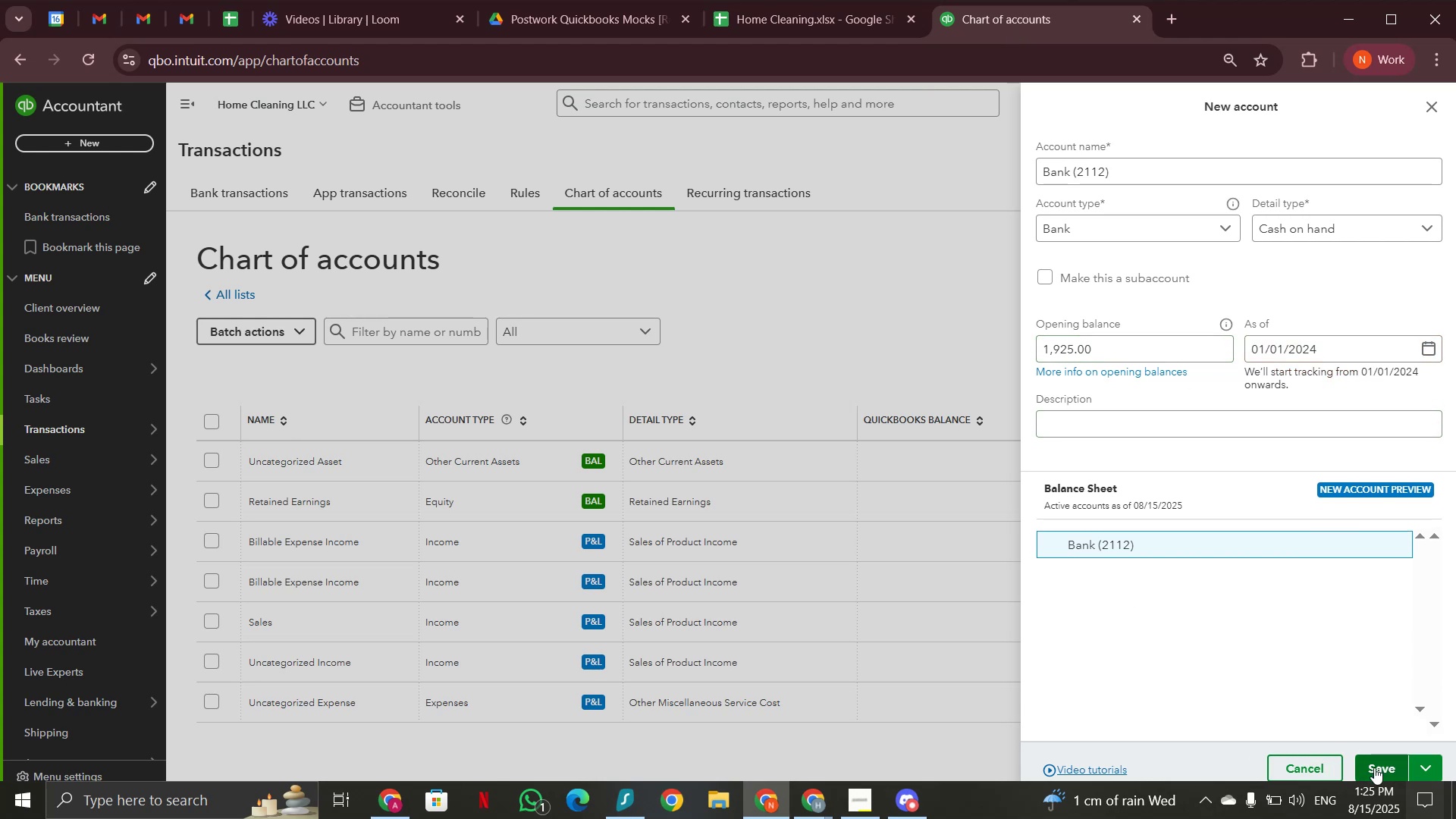 
left_click([1391, 765])
 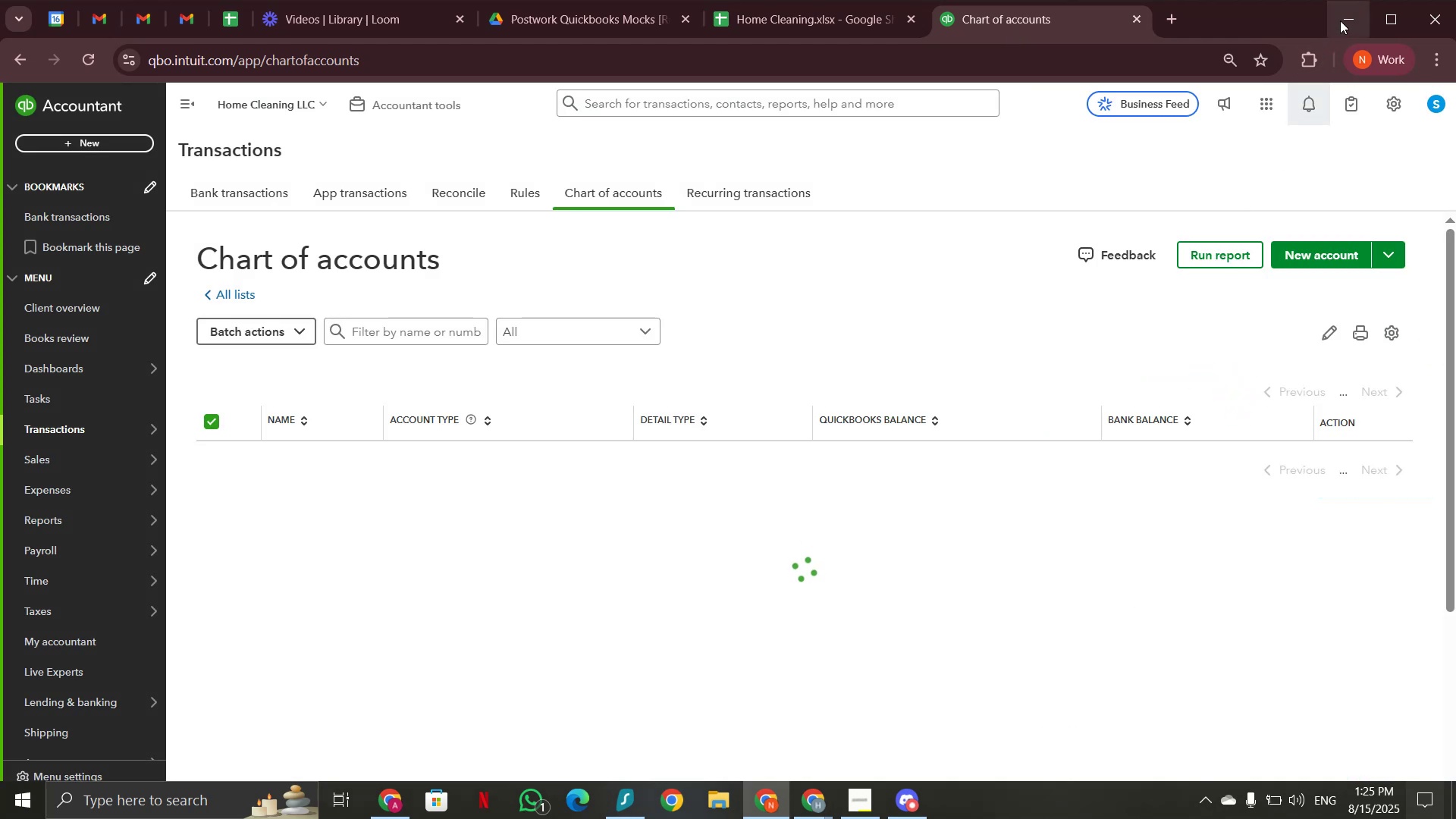 
left_click([1340, 20])
 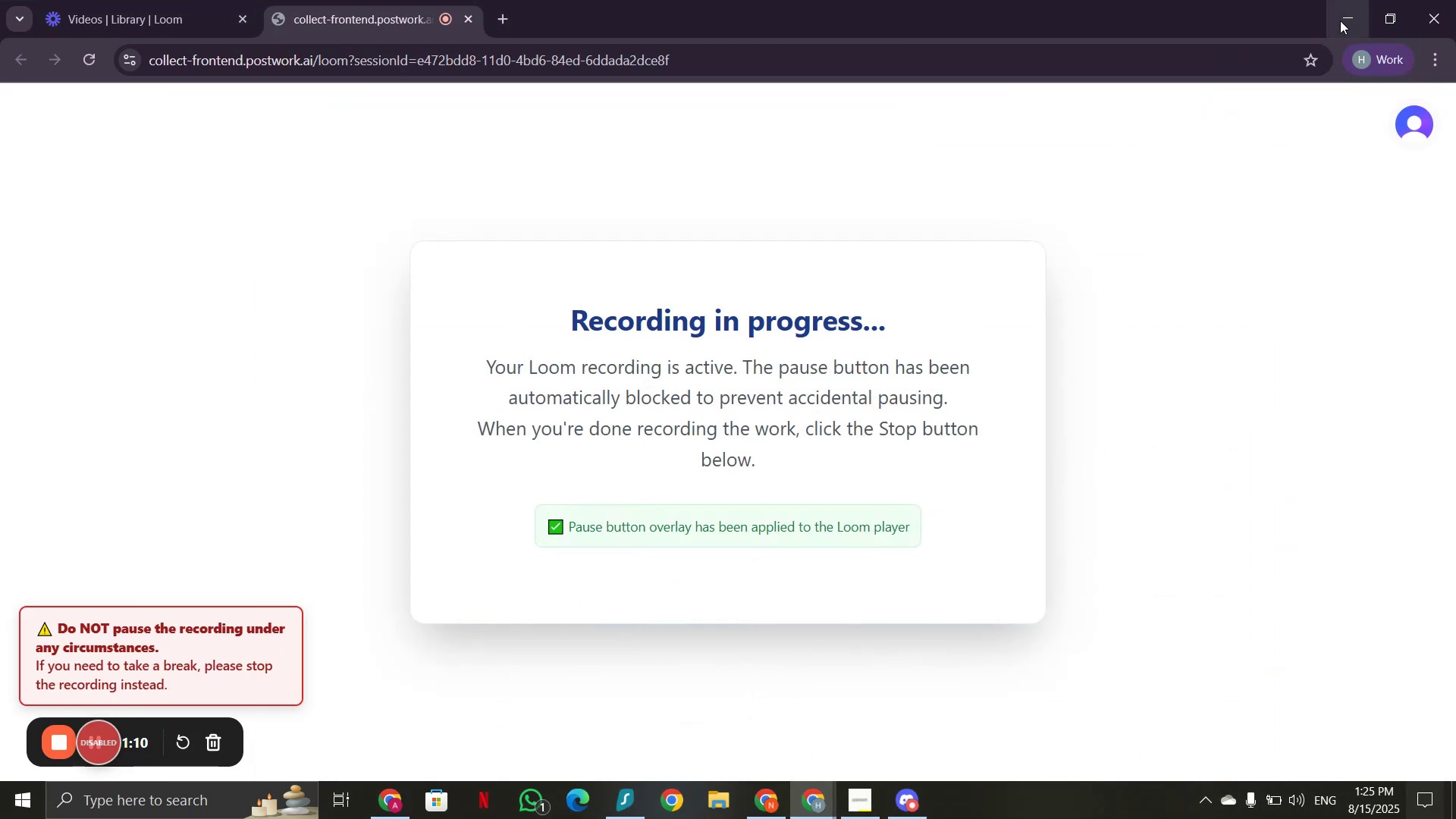 
left_click([1340, 20])
 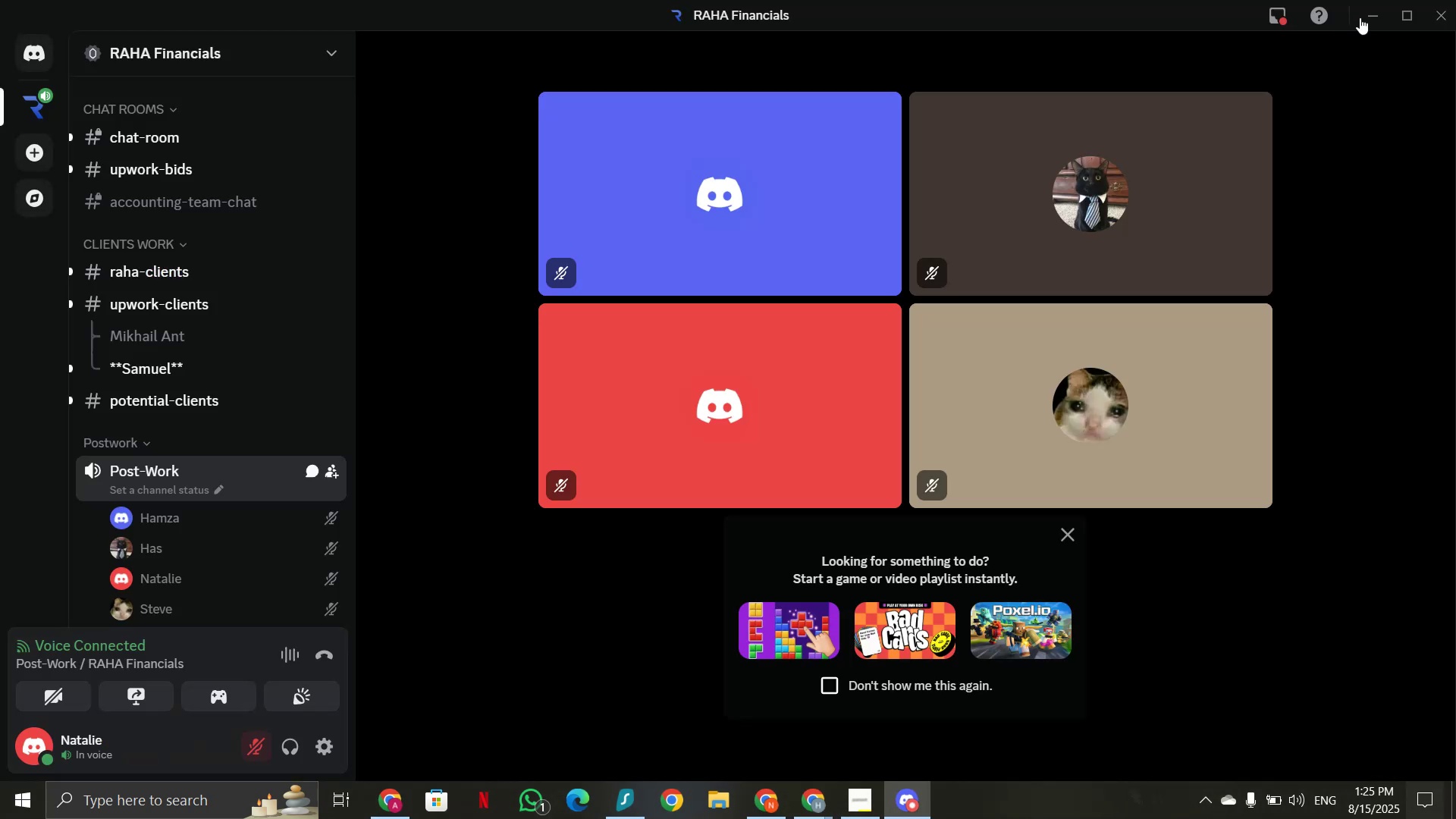 
left_click([1379, 11])
 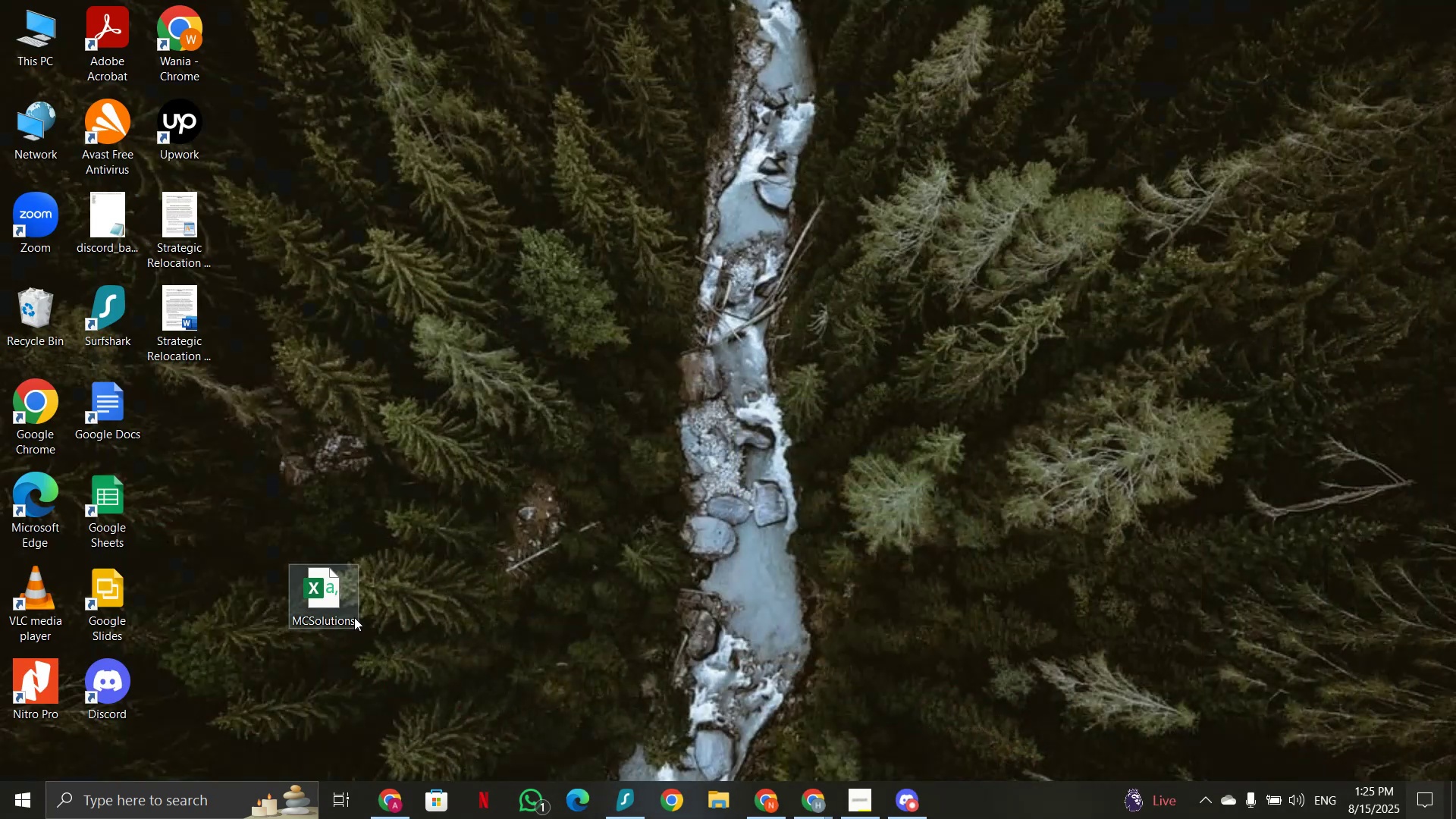 
double_click([343, 610])
 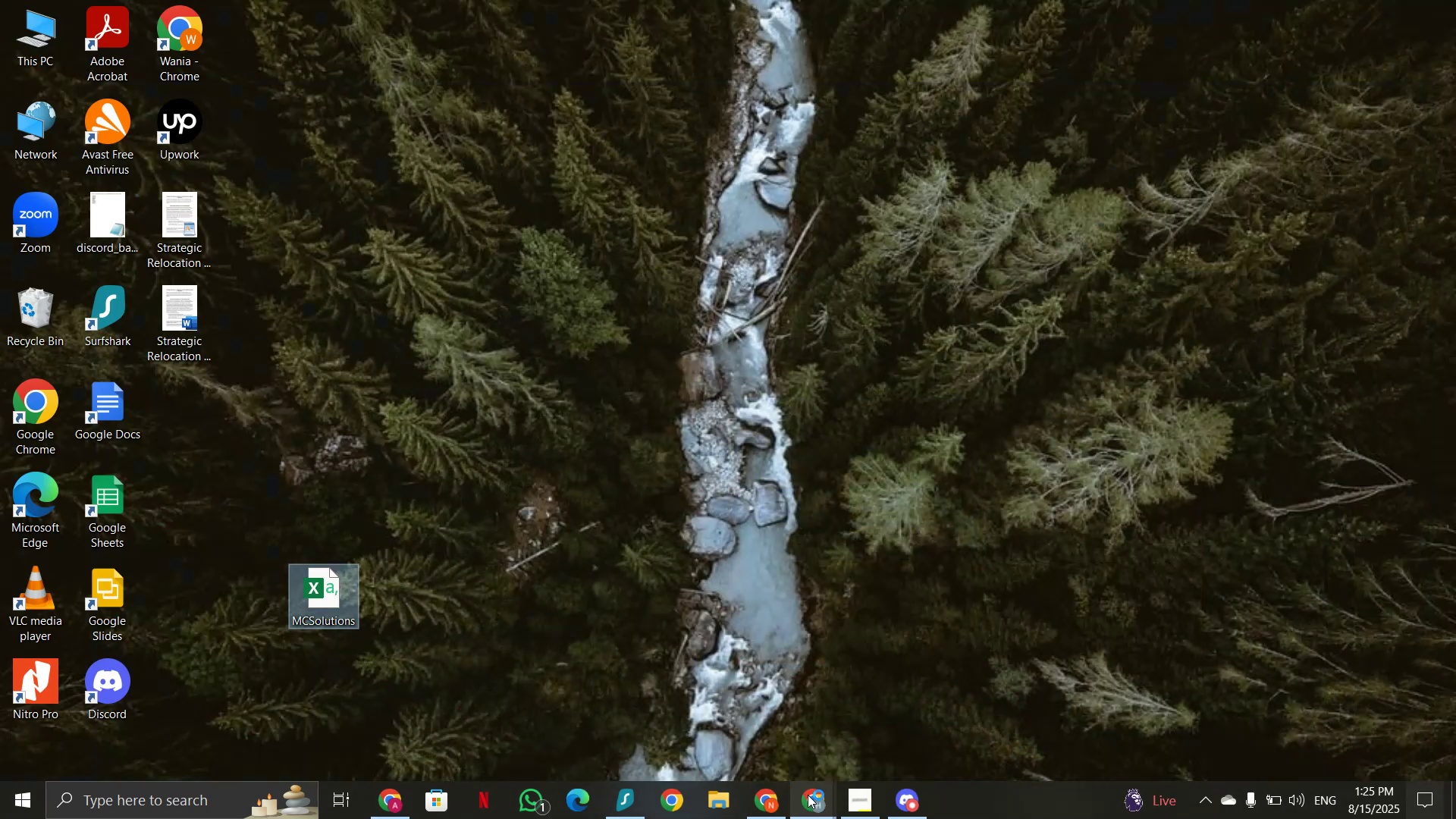 
left_click([777, 801])
 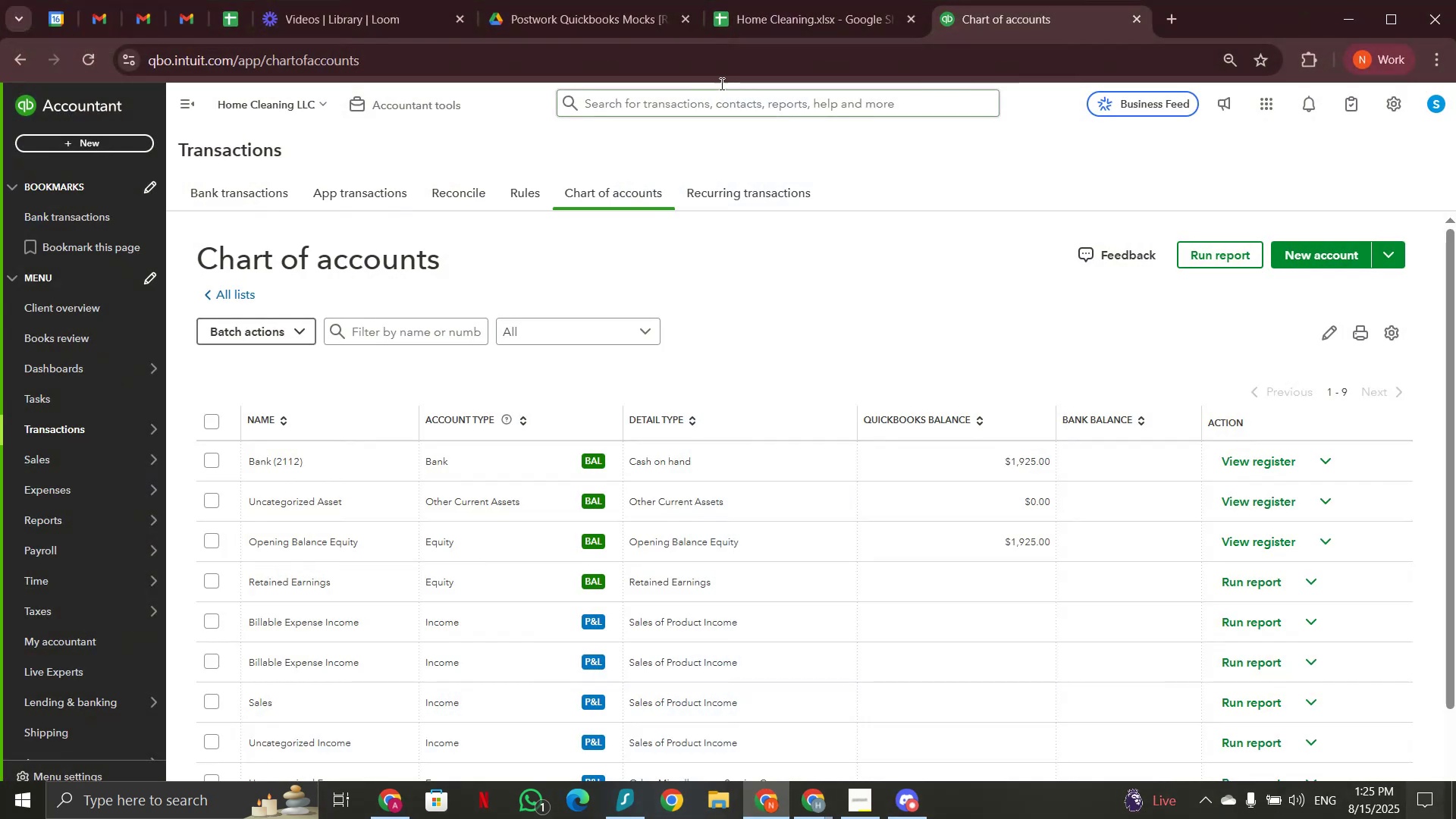 
left_click([778, 21])
 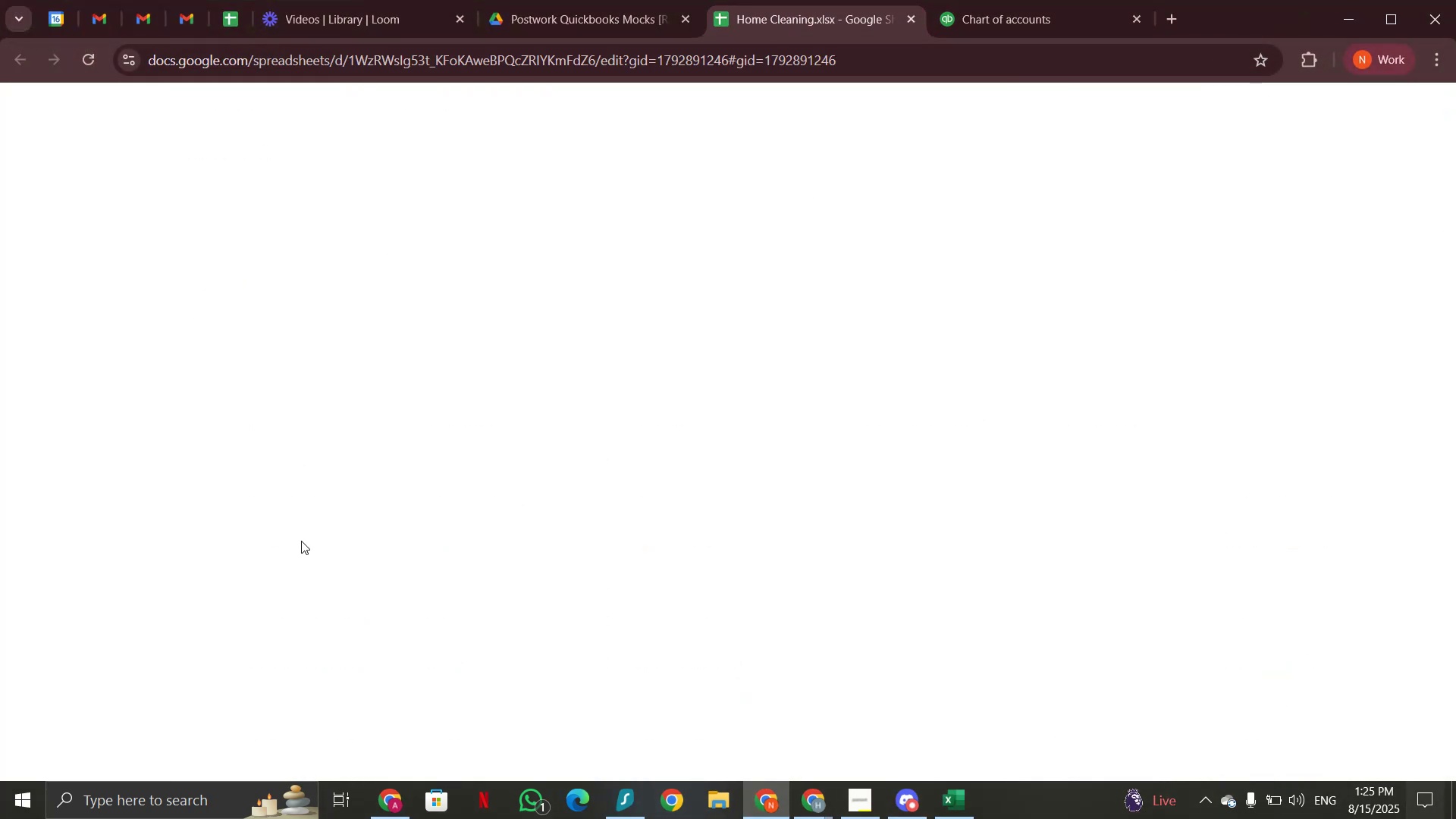 
scroll: coordinate [301, 541], scroll_direction: down, amount: 1.0
 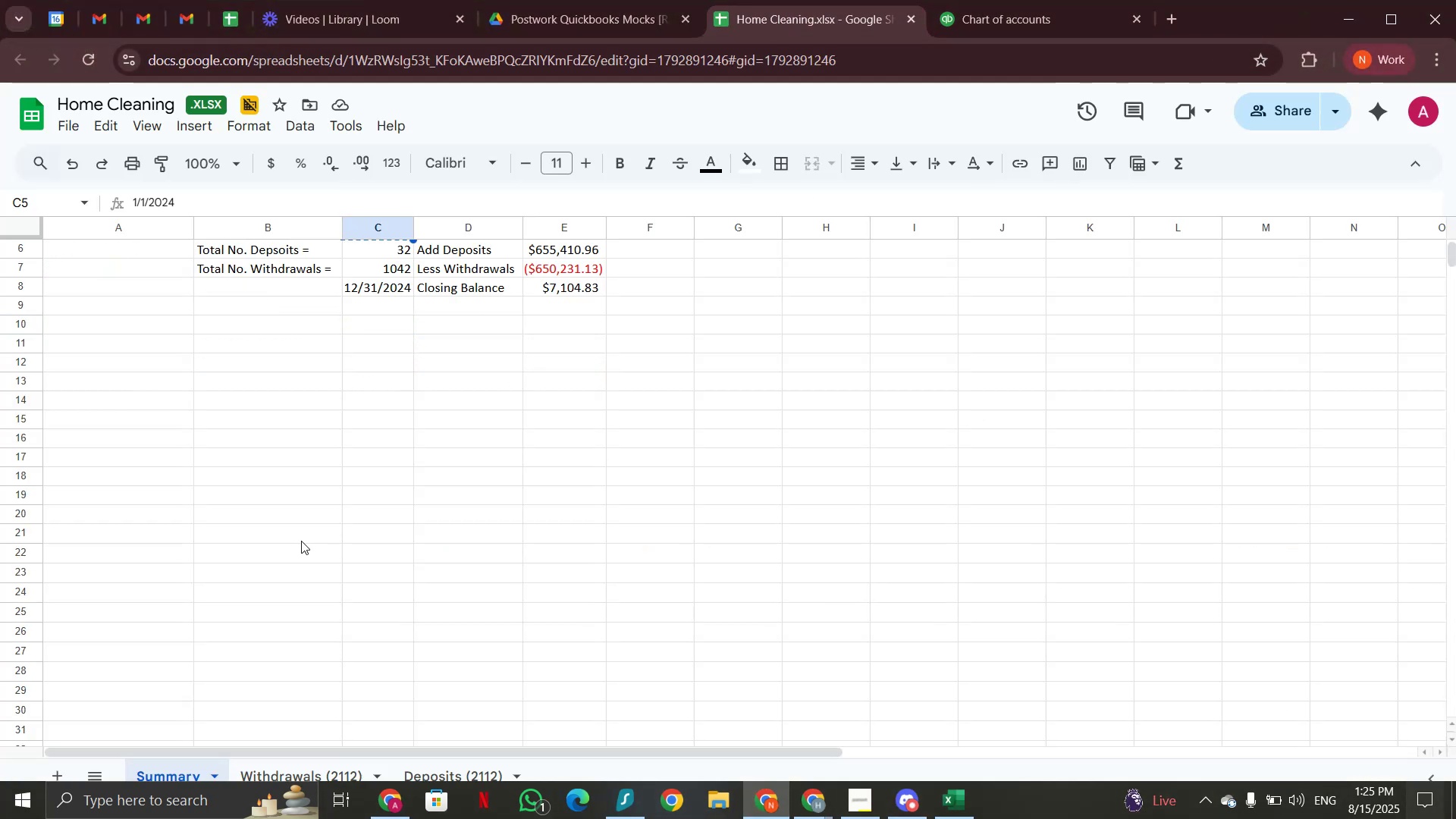 
scroll: coordinate [301, 541], scroll_direction: up, amount: 1.0
 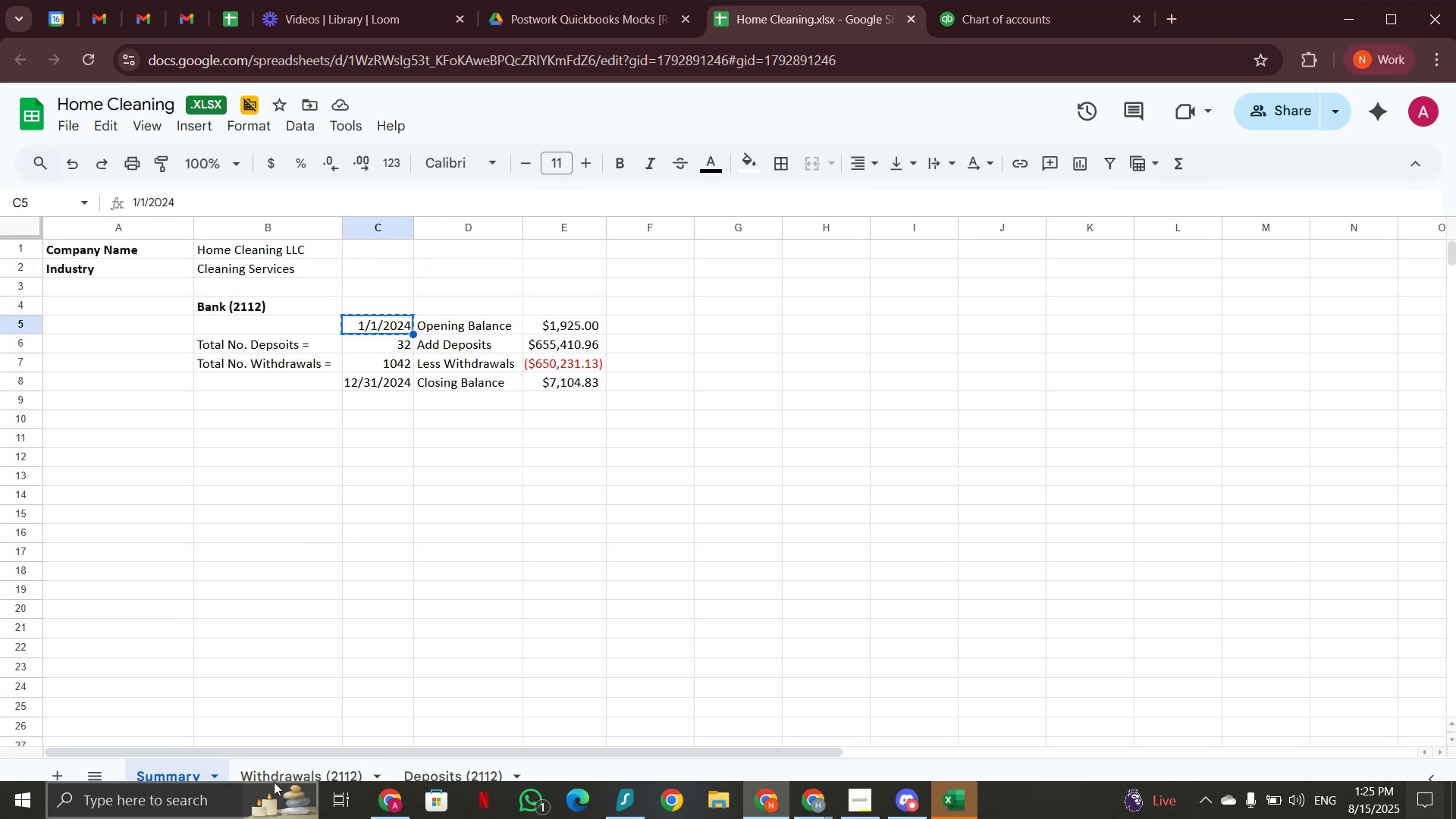 
left_click([275, 777])
 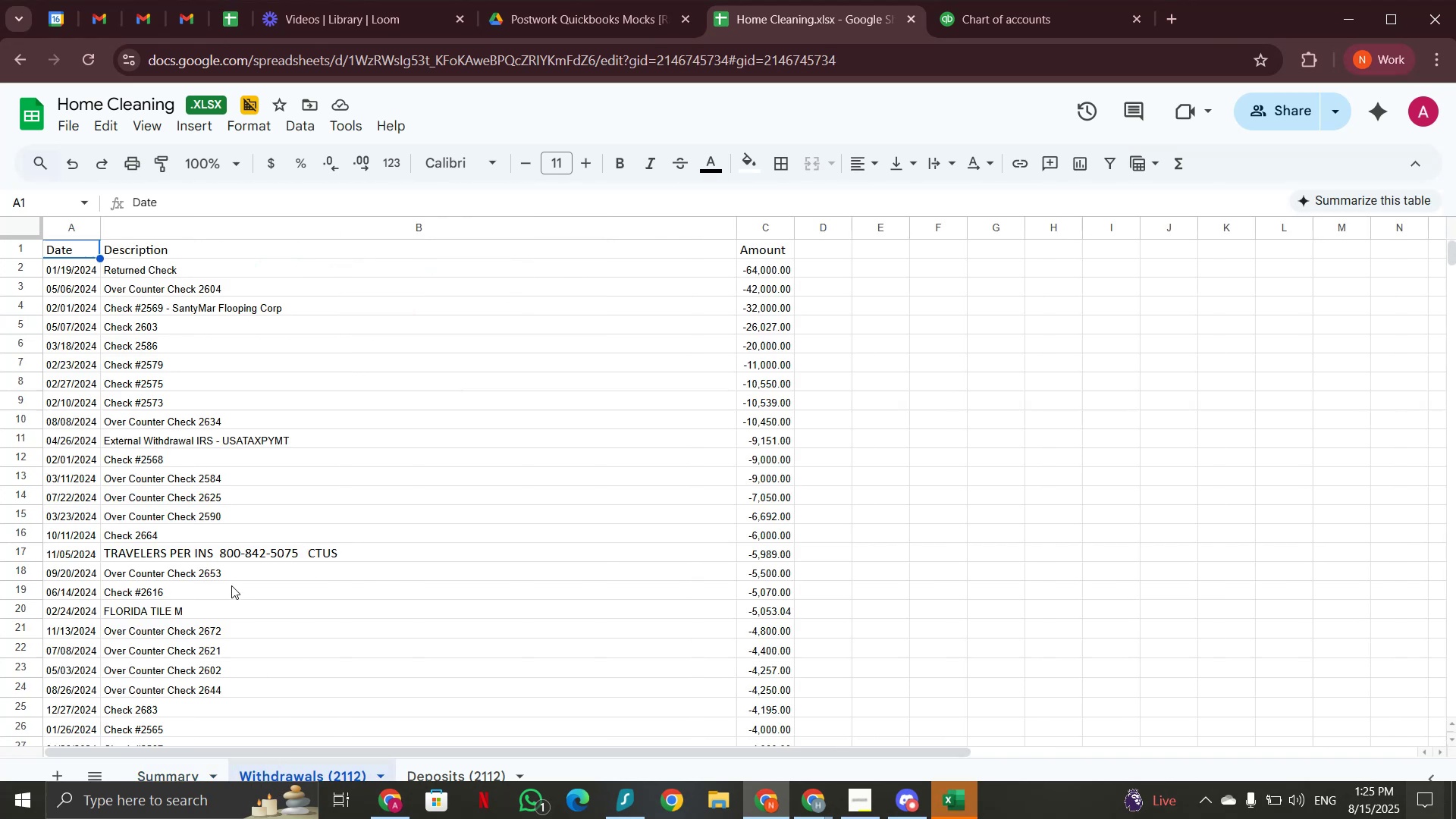 
scroll: coordinate [231, 585], scroll_direction: up, amount: 5.0
 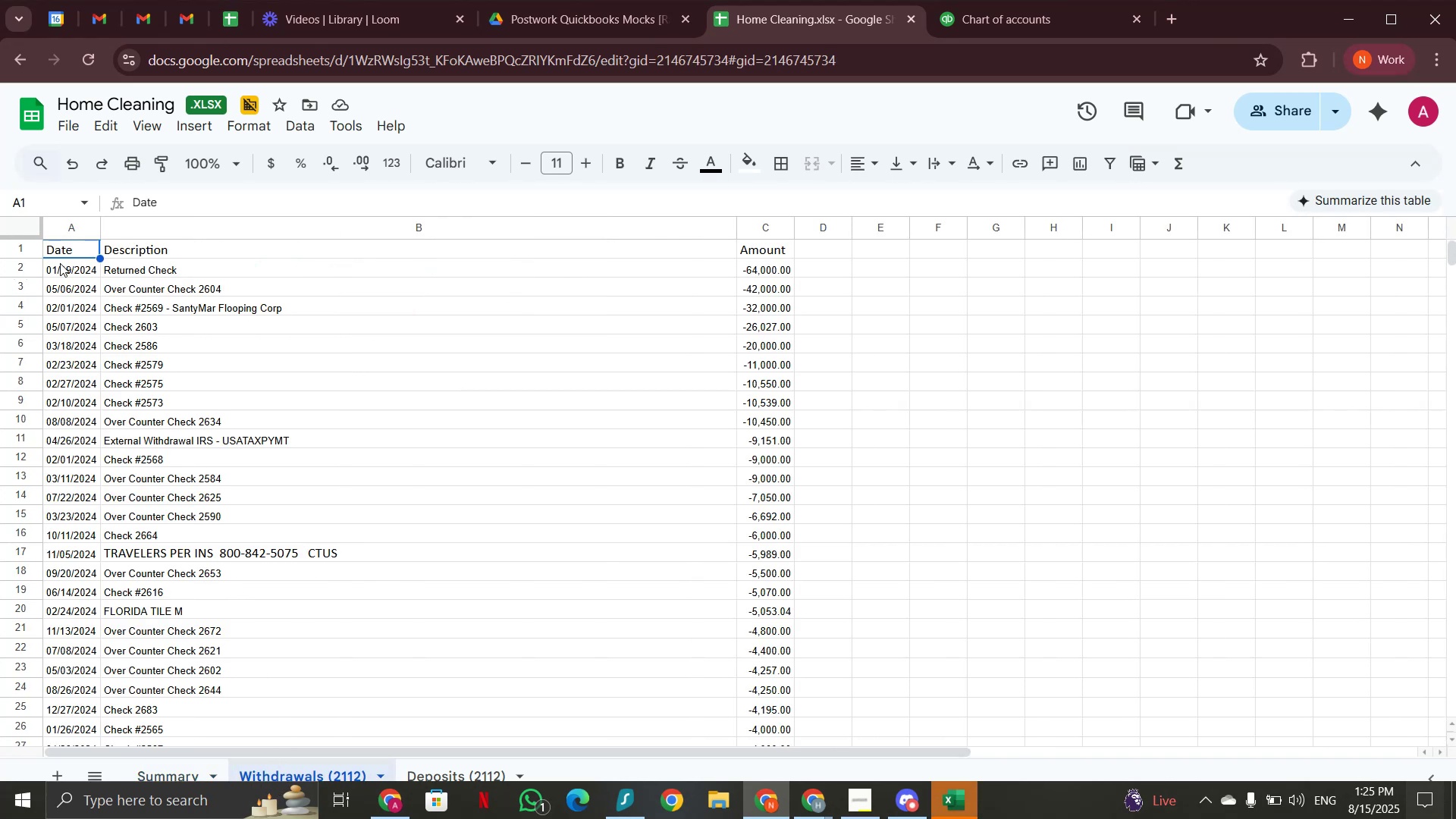 
left_click_drag(start_coordinate=[60, 266], to_coordinate=[801, 273])
 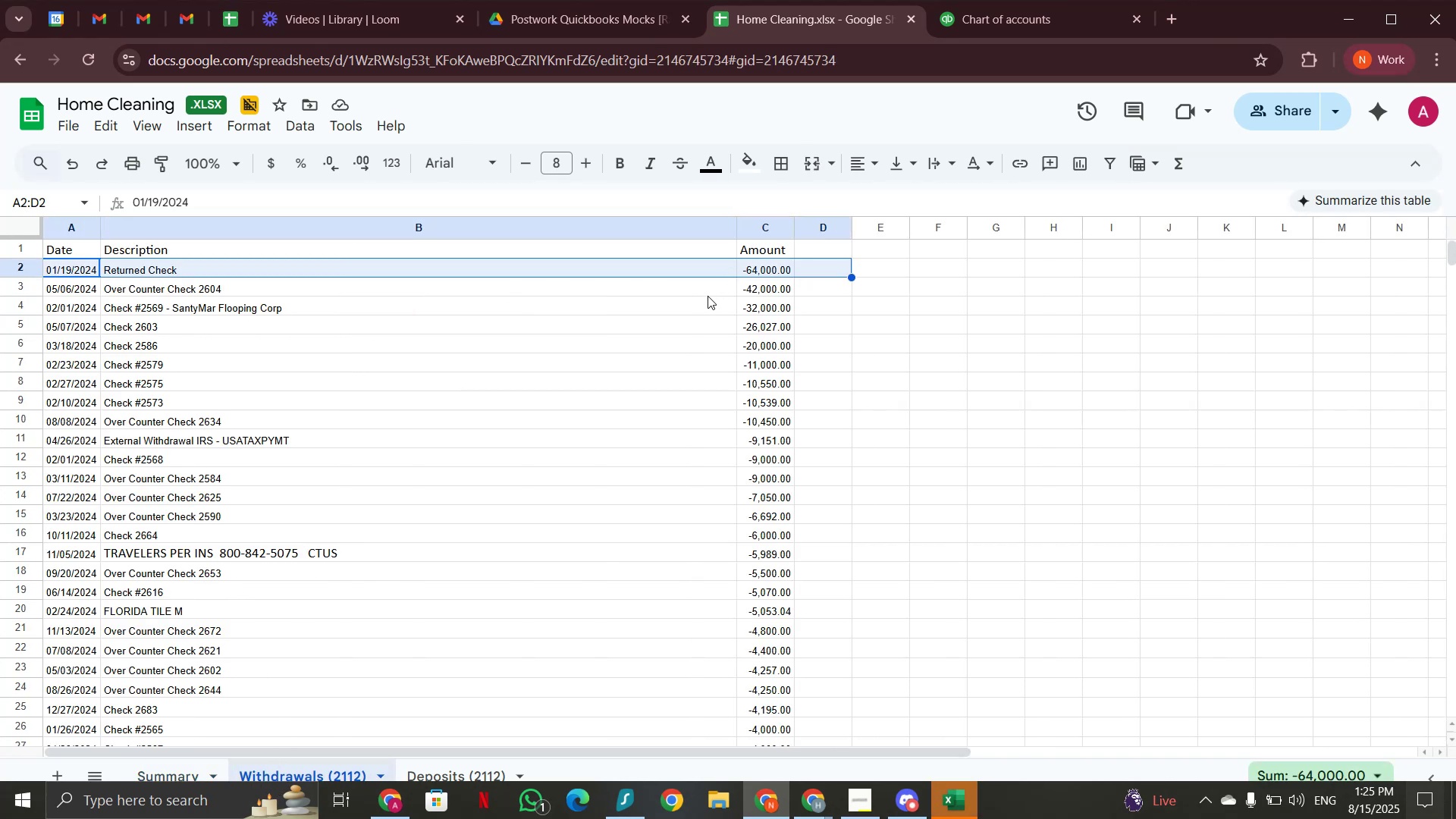 
key(Control+Shift+ArrowDown)
 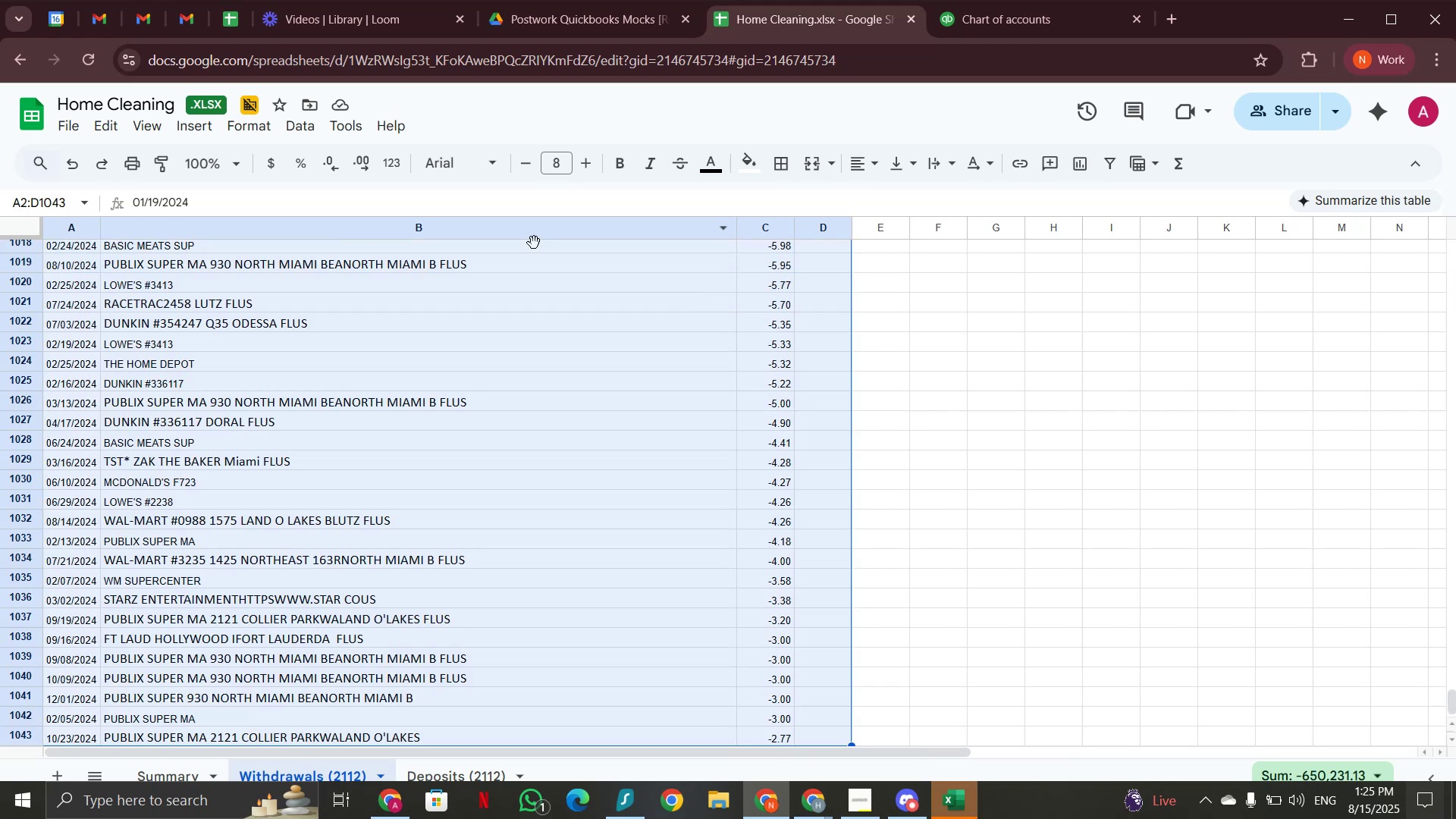 
scroll: coordinate [438, 515], scroll_direction: down, amount: 4.0
 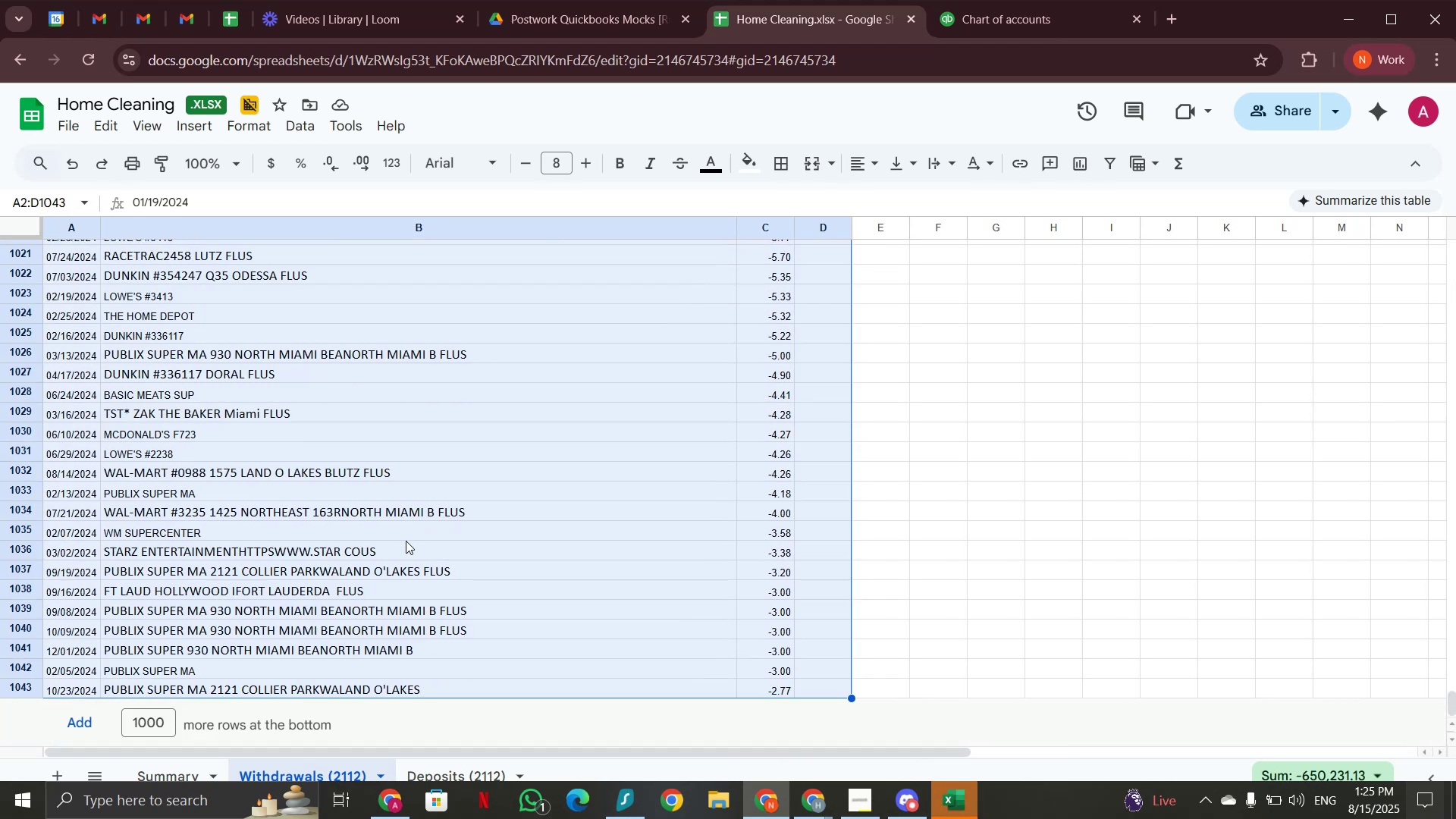 
wait(5.46)
 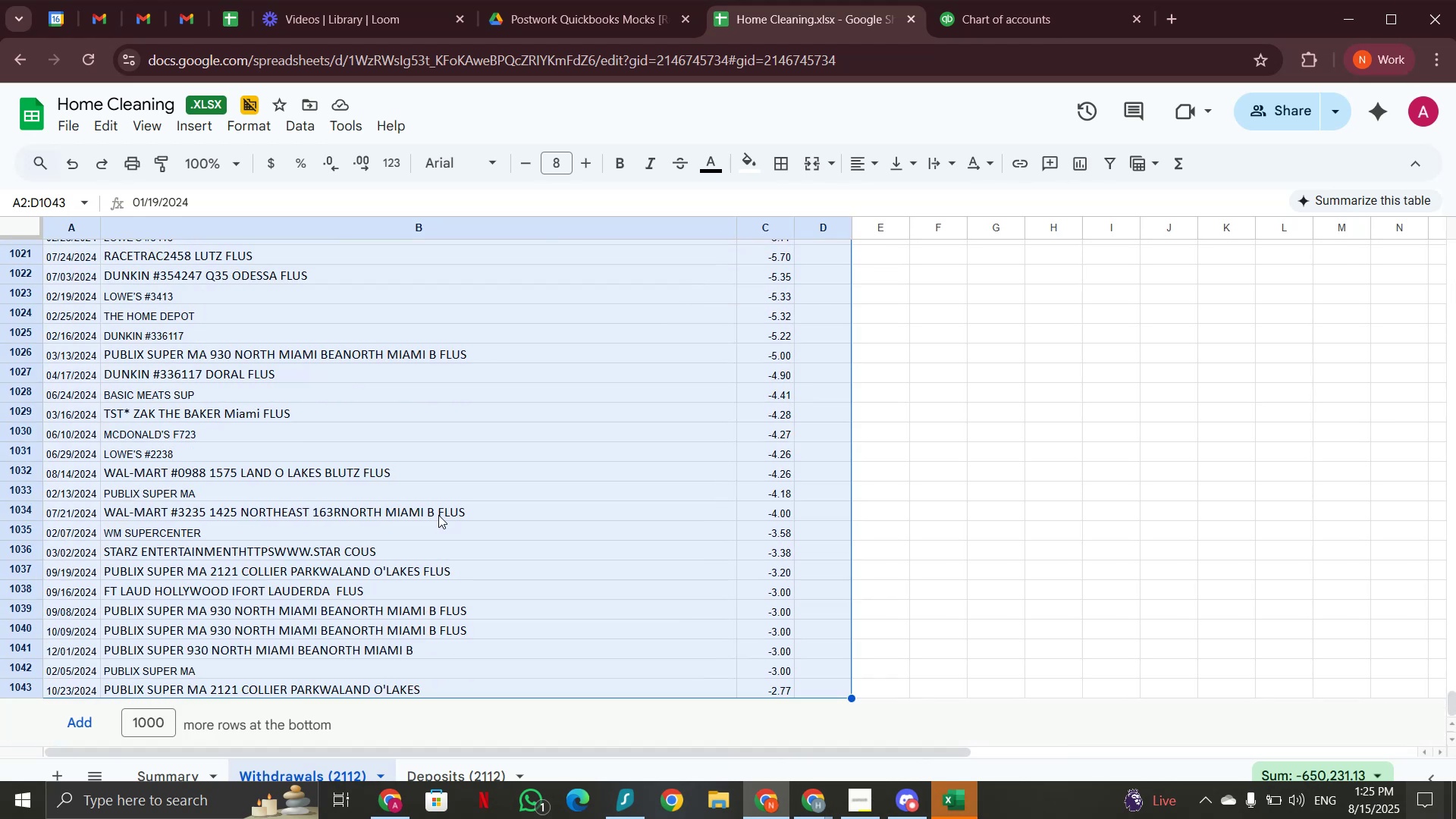 
scroll: coordinate [362, 569], scroll_direction: up, amount: 15.0
 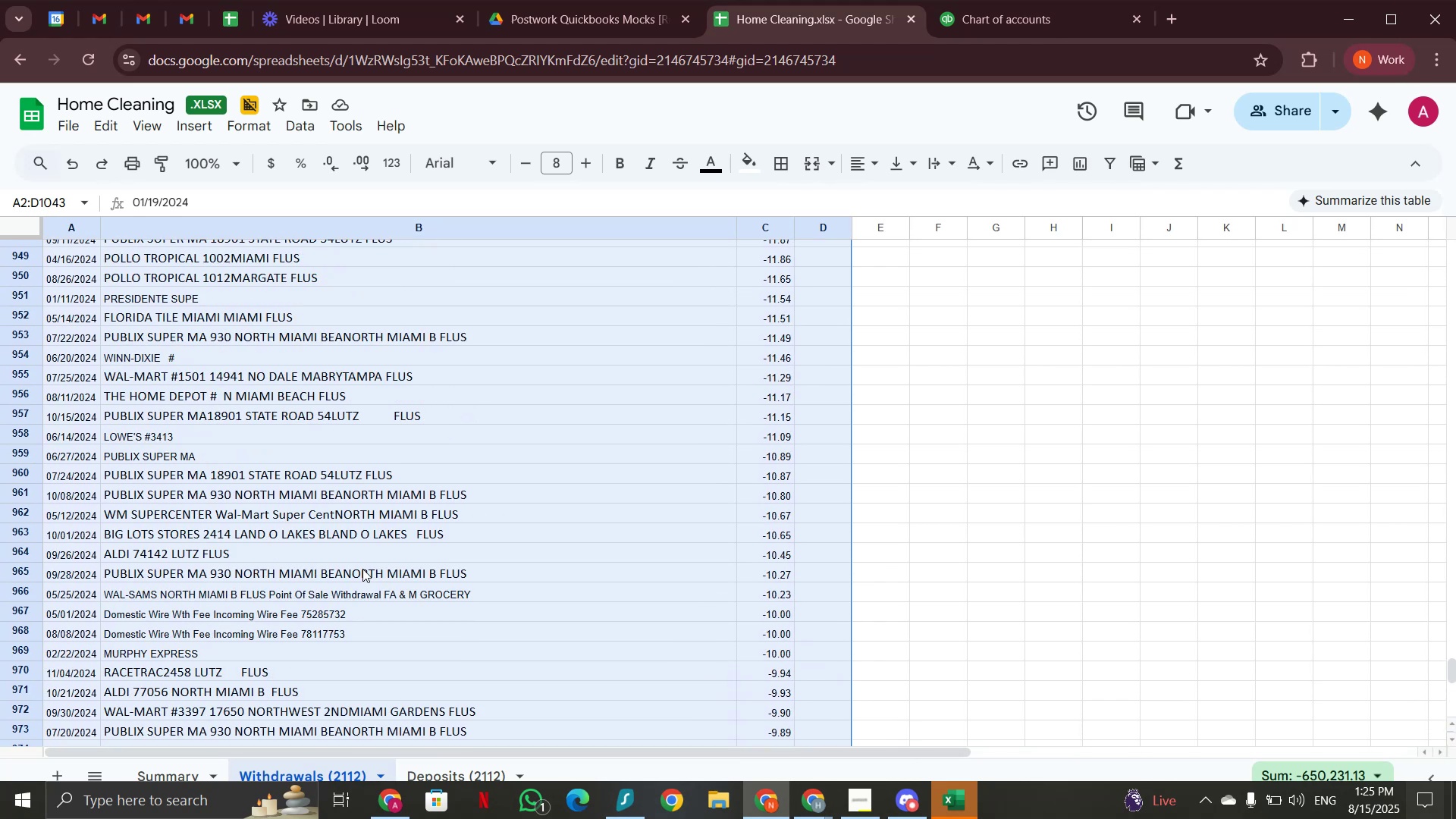 
scroll: coordinate [362, 569], scroll_direction: down, amount: 1.0
 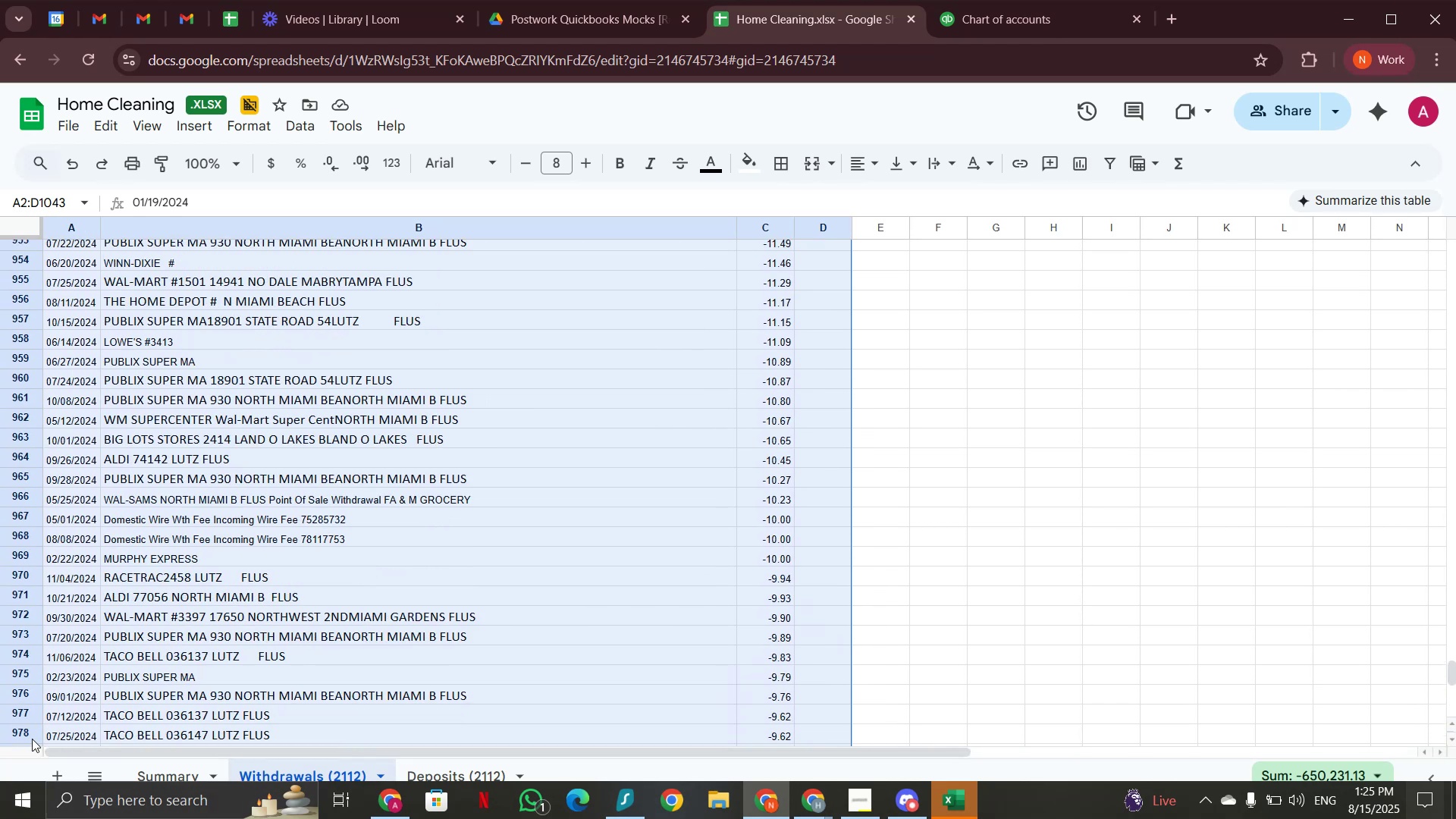 
left_click([20, 733])
 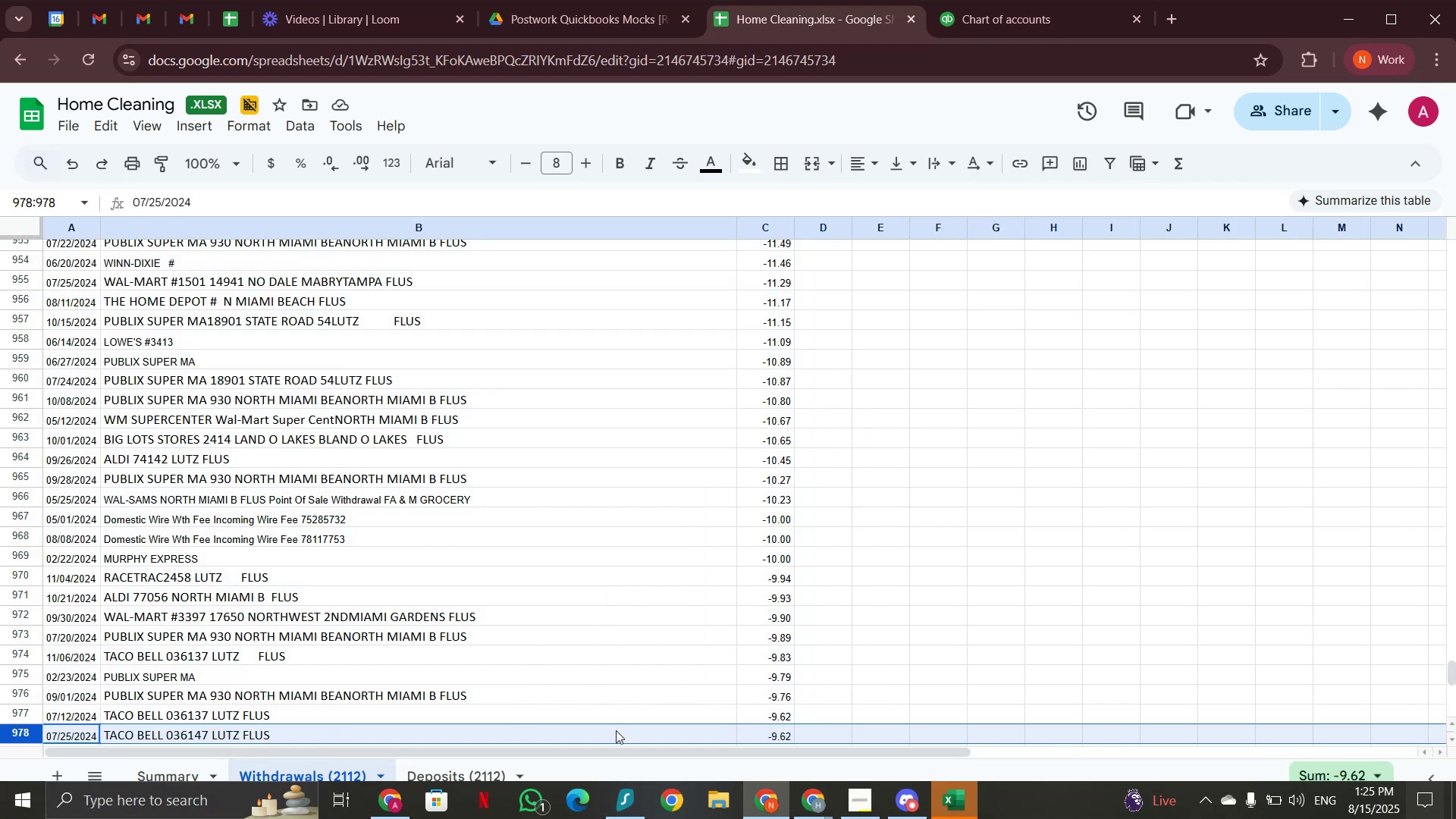 
hold_key(key=ShiftLeft, duration=0.34)
 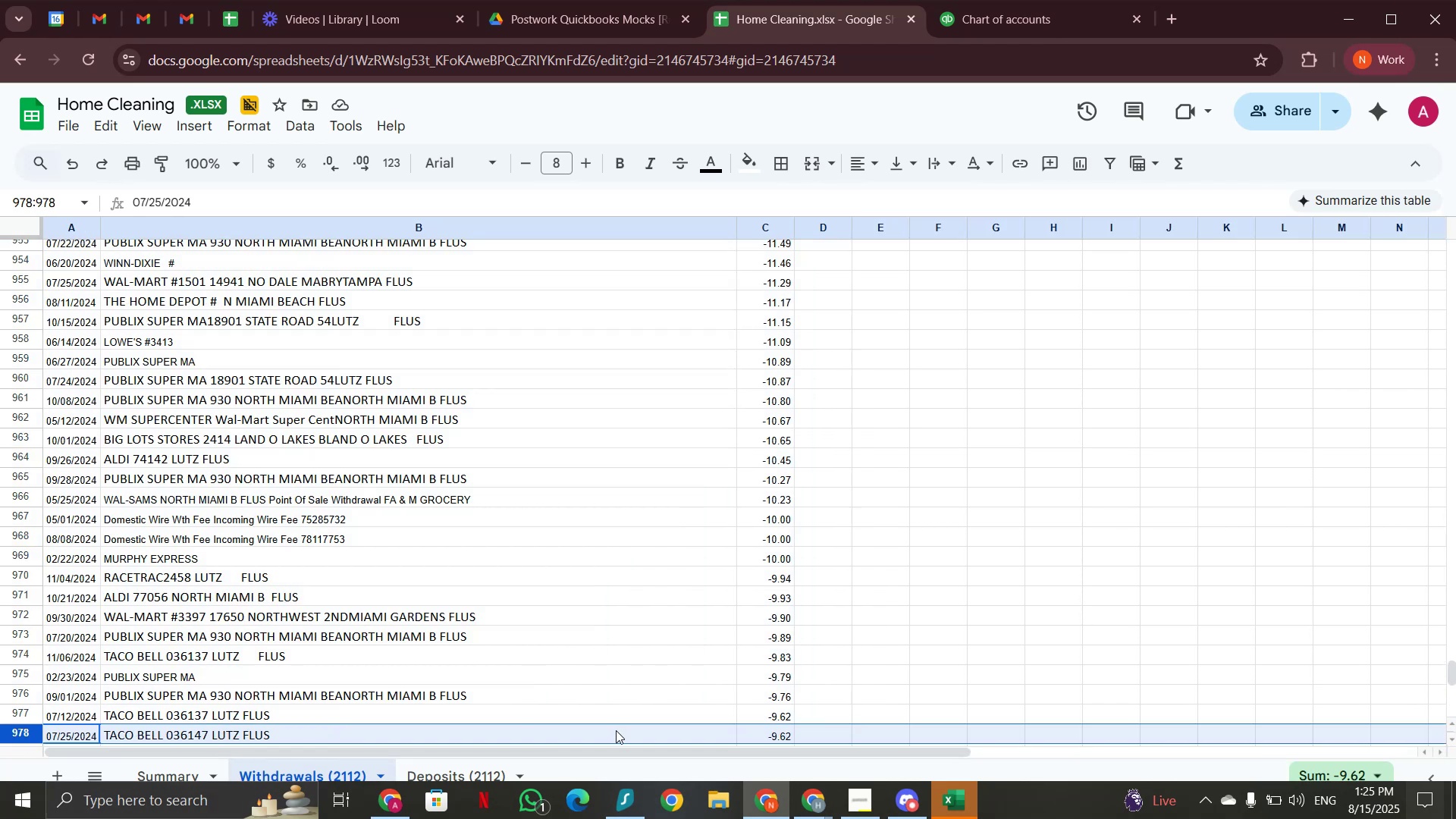 
key(Control+Shift+ArrowUp)
 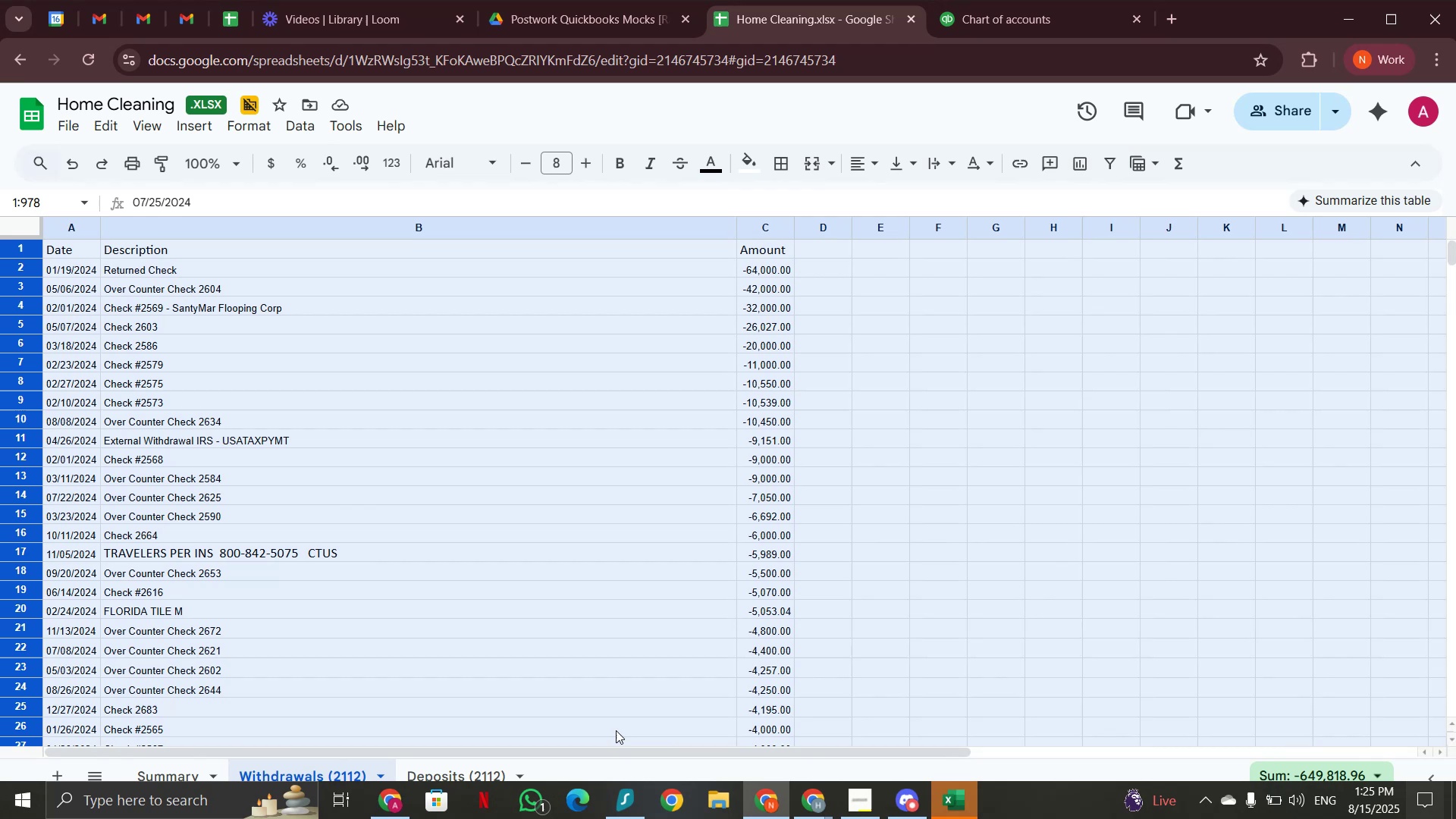 
key(Shift+ArrowDown)
 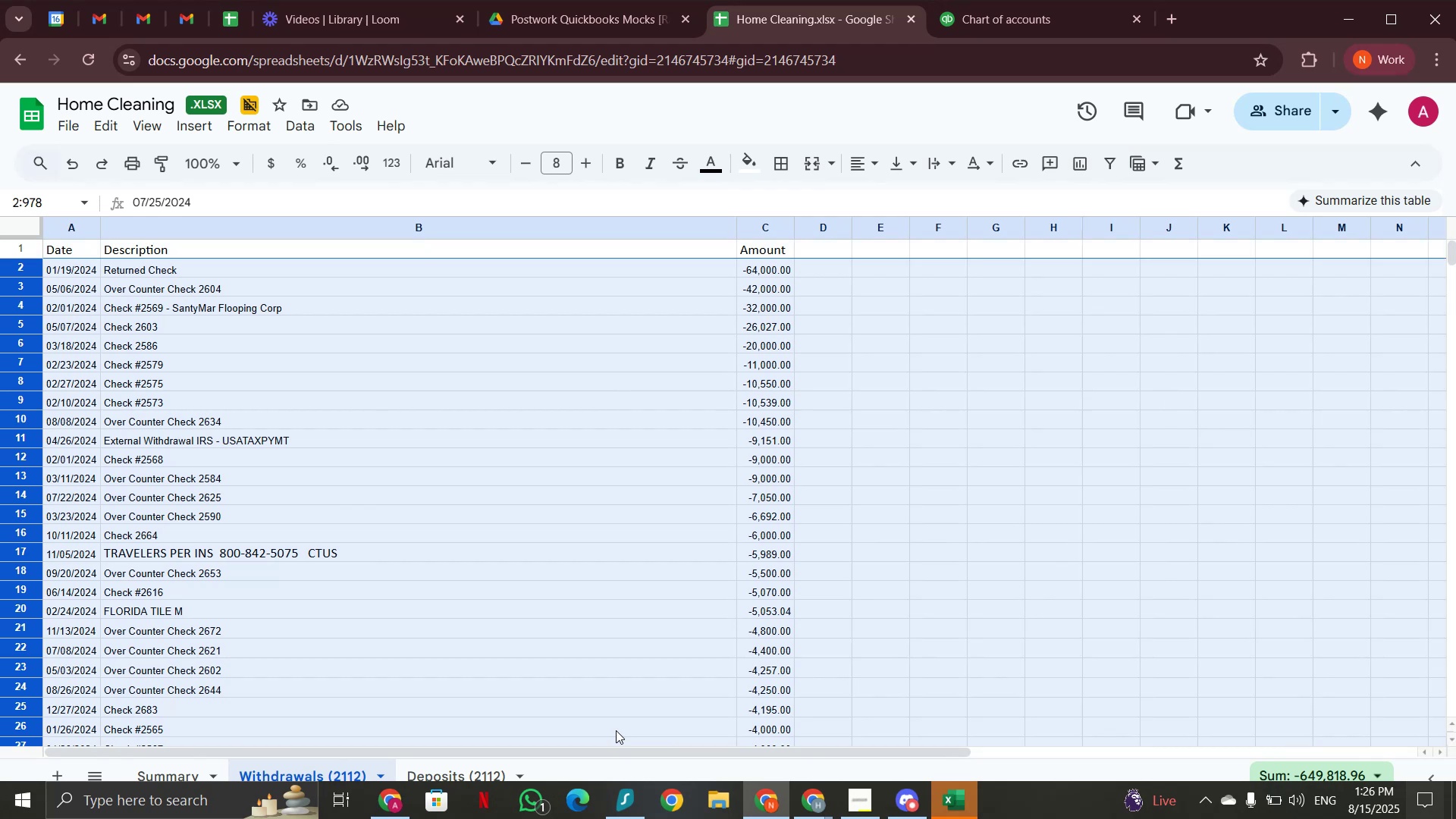 
key(Control+C)
 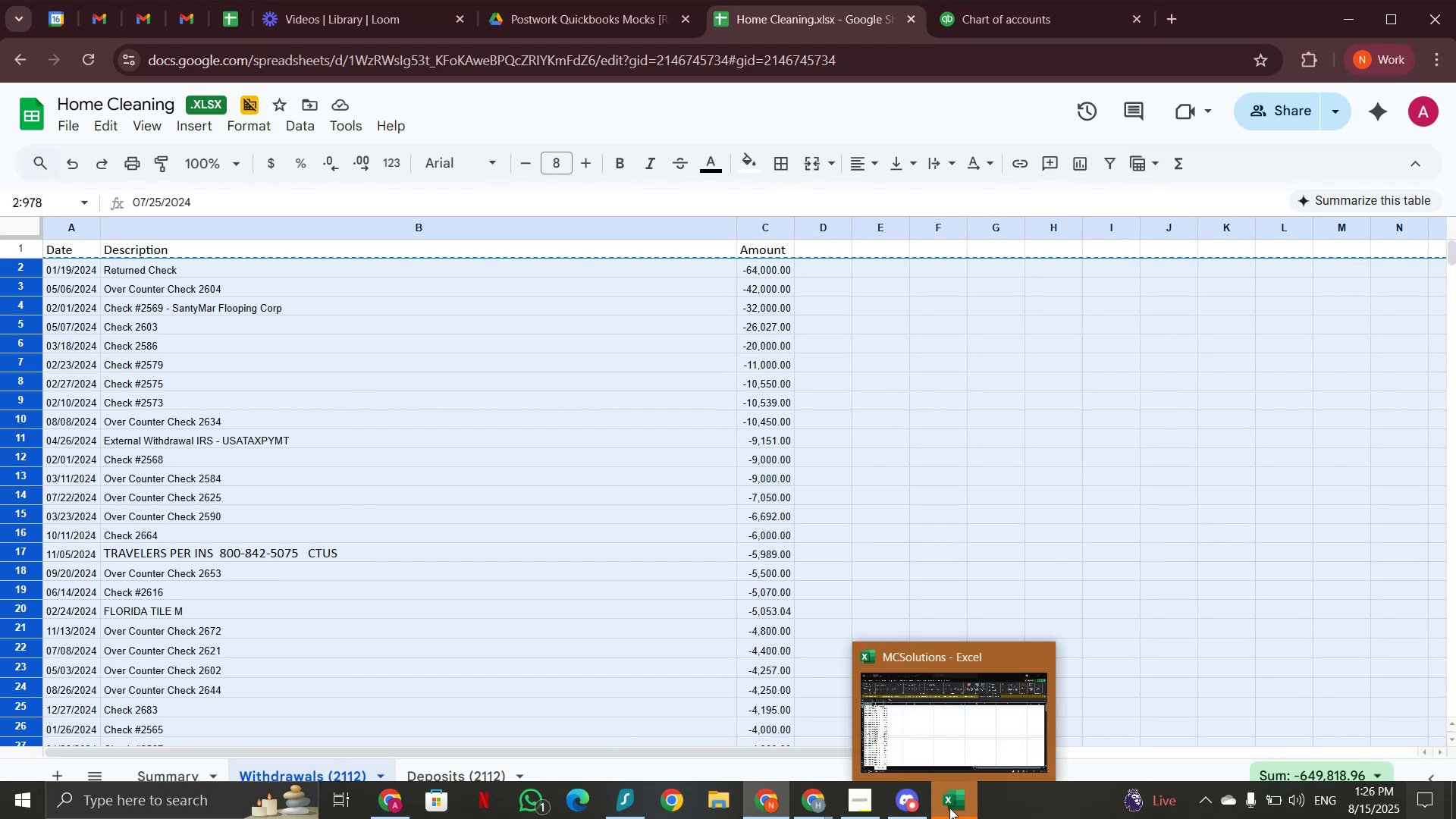 
key(Escape)
 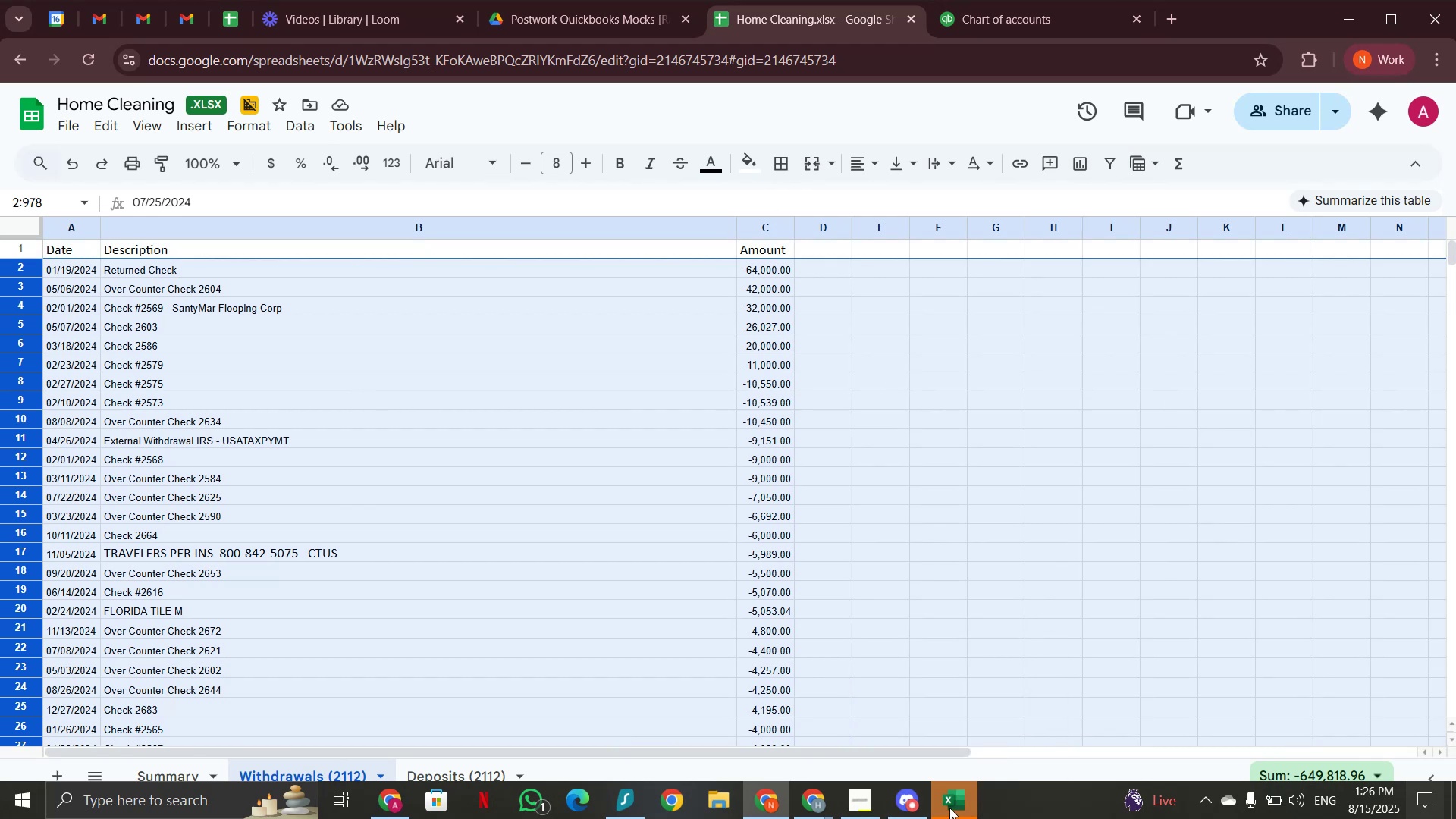 
left_click([949, 808])
 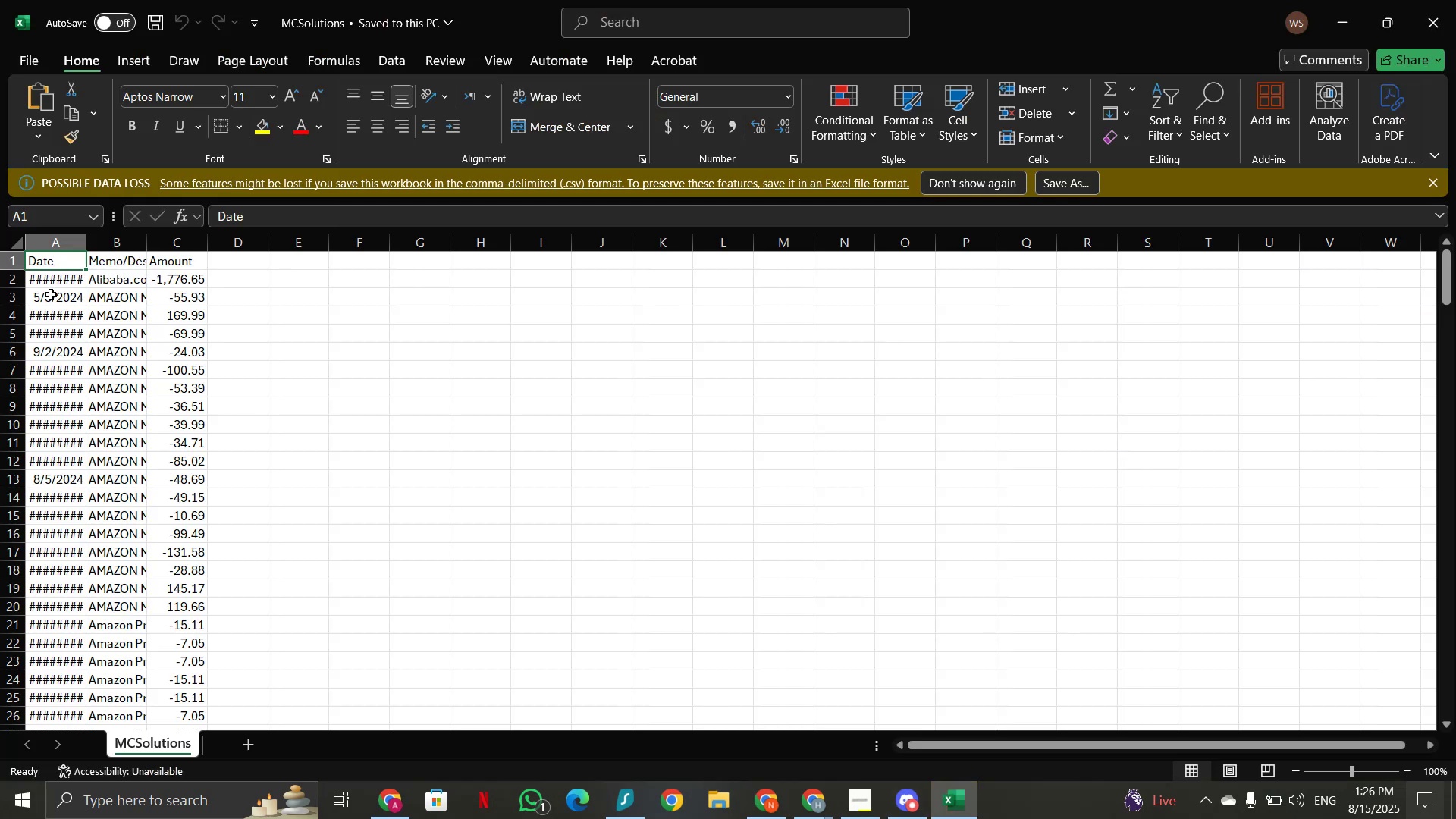 
left_click_drag(start_coordinate=[50, 285], to_coordinate=[180, 283])
 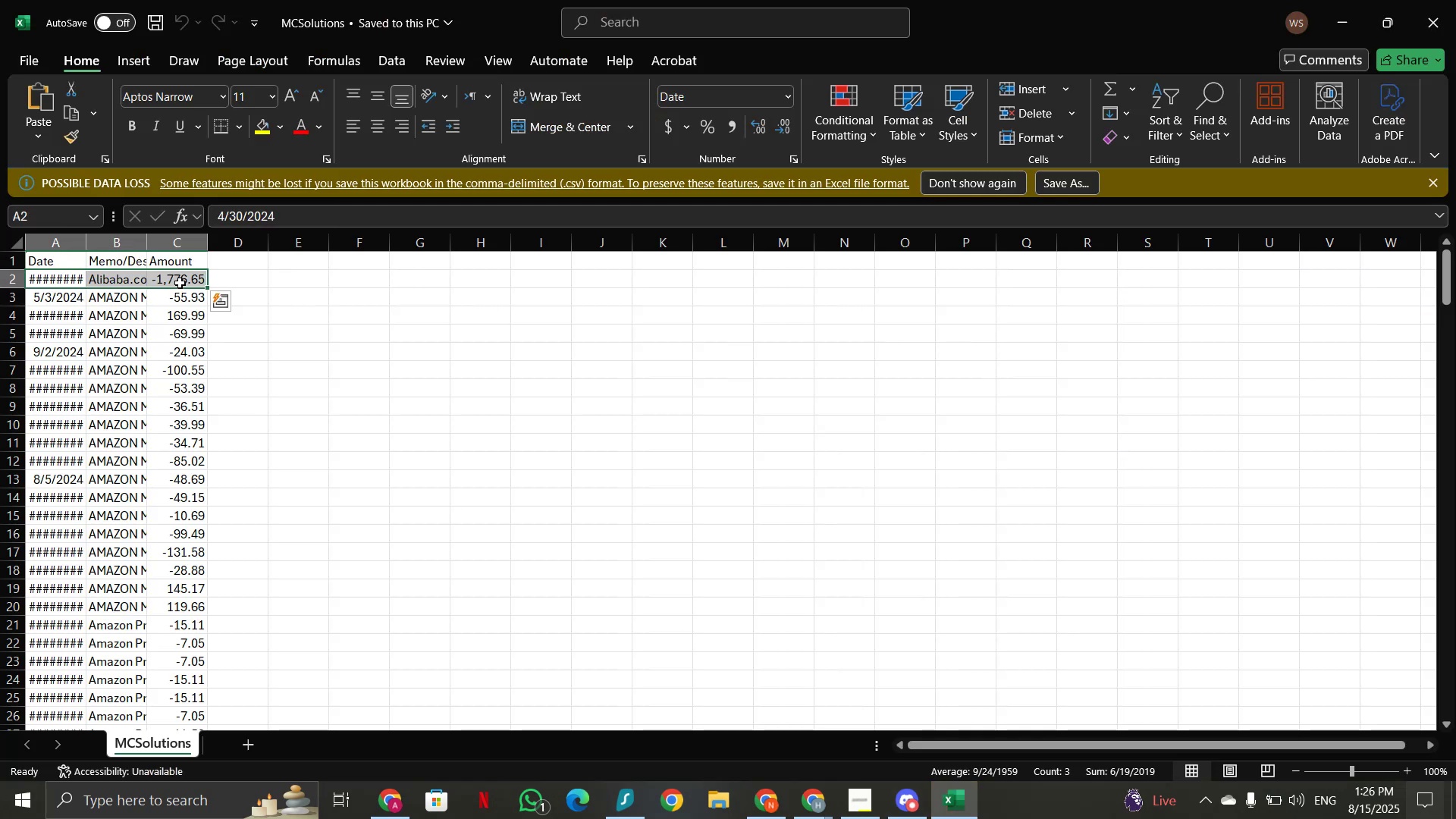 
key(Control+Shift+ArrowDown)
 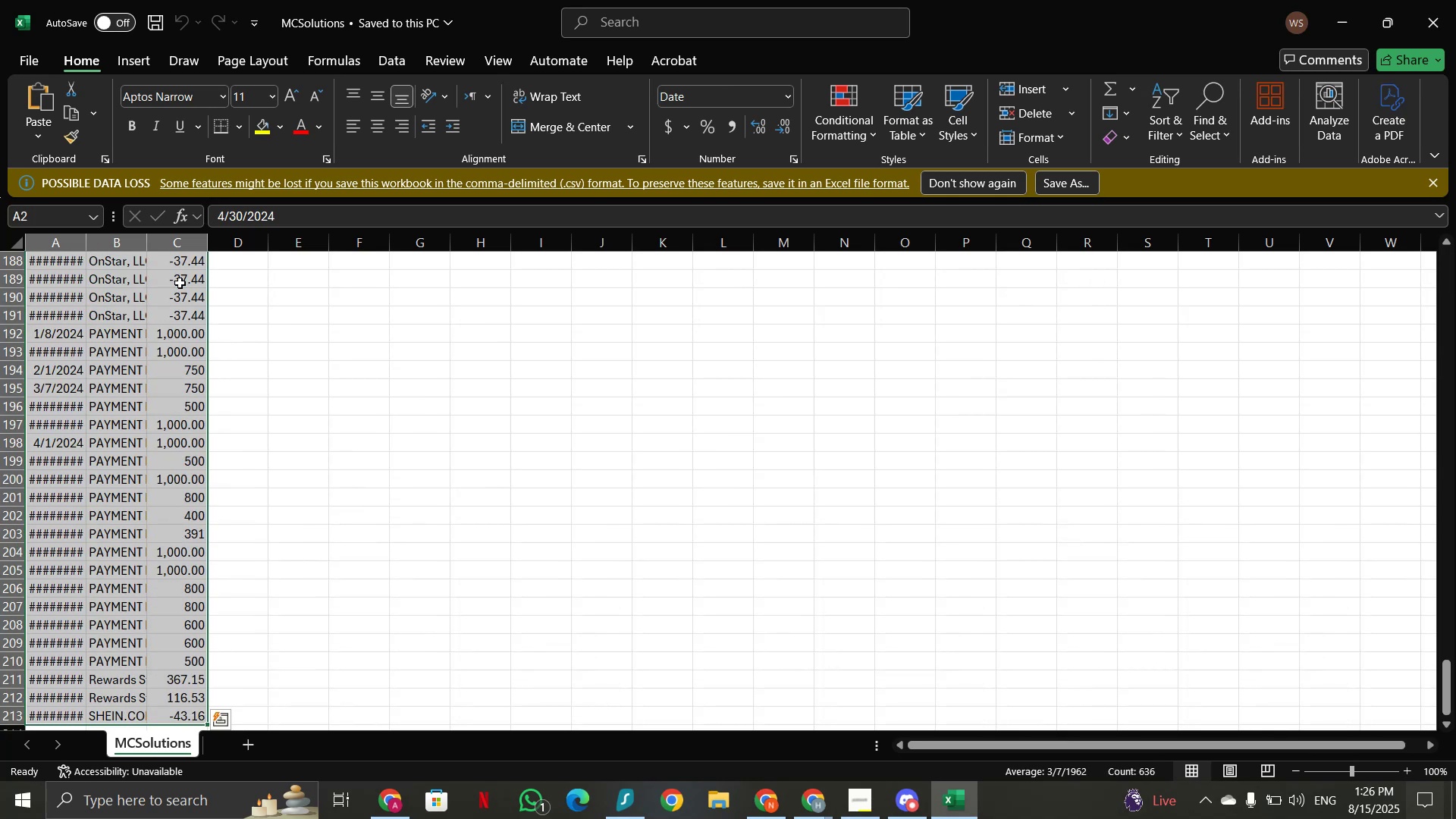 
key(Delete)
 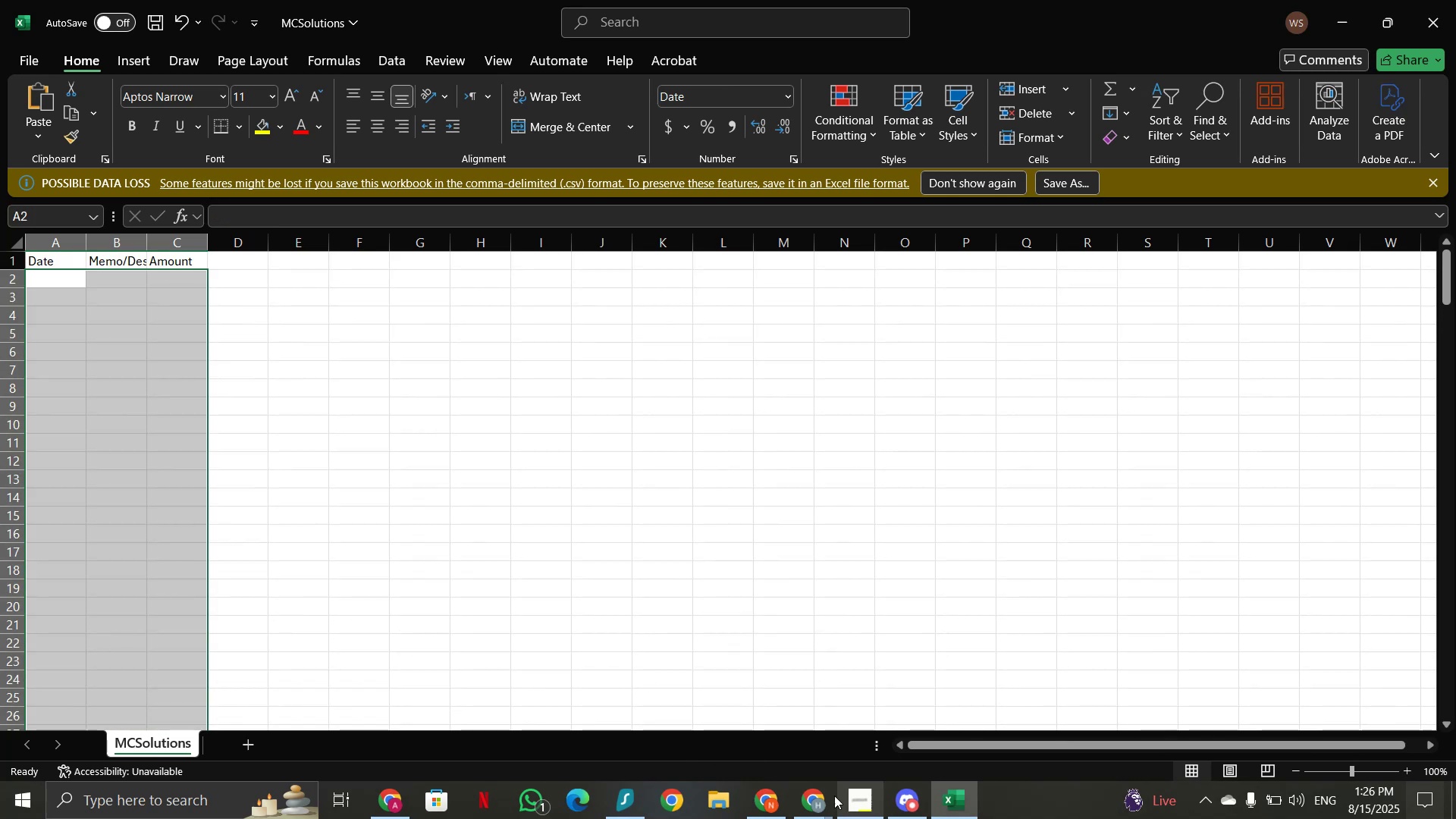 
left_click([765, 798])
 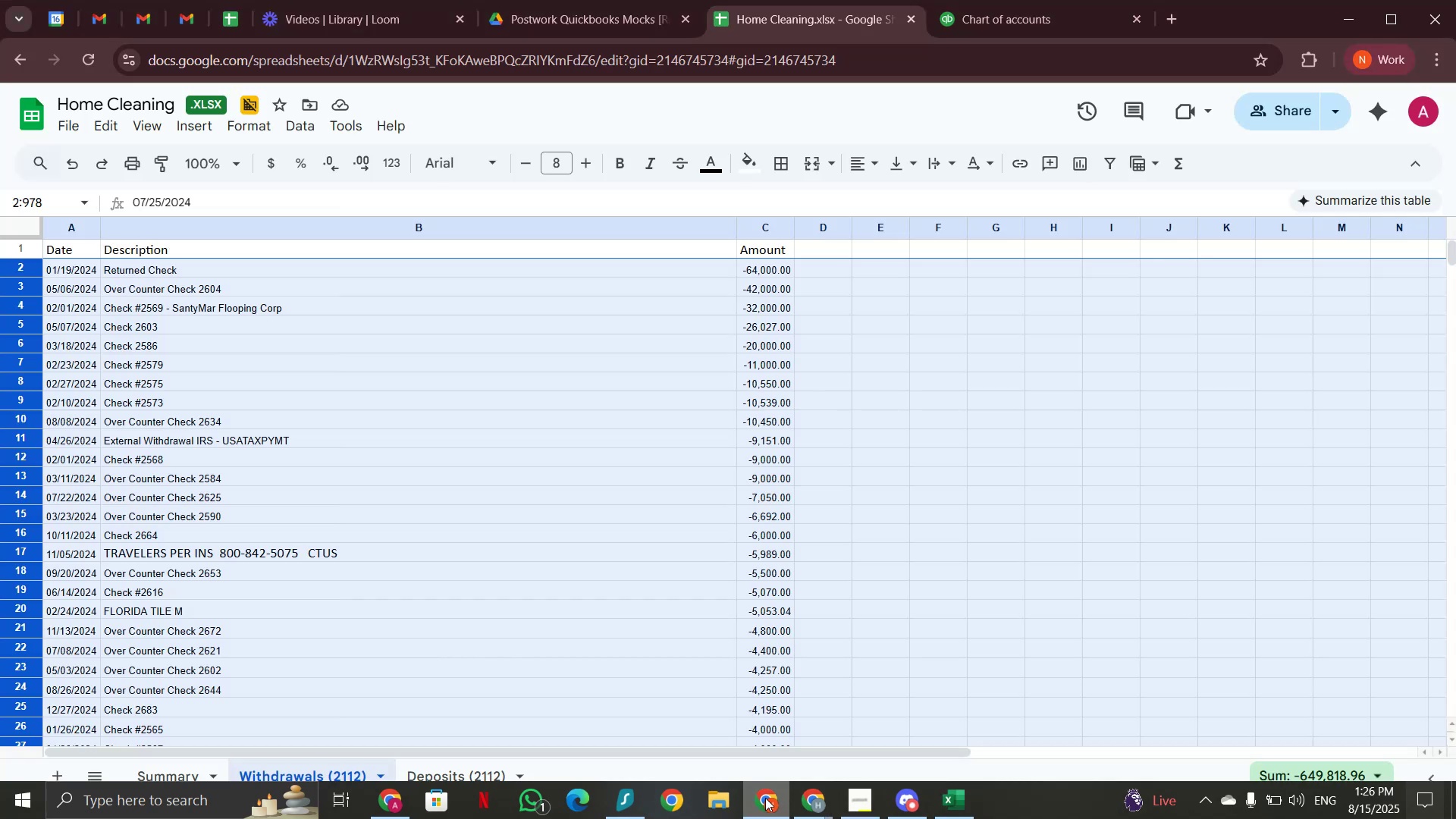 
key(Control+C)
 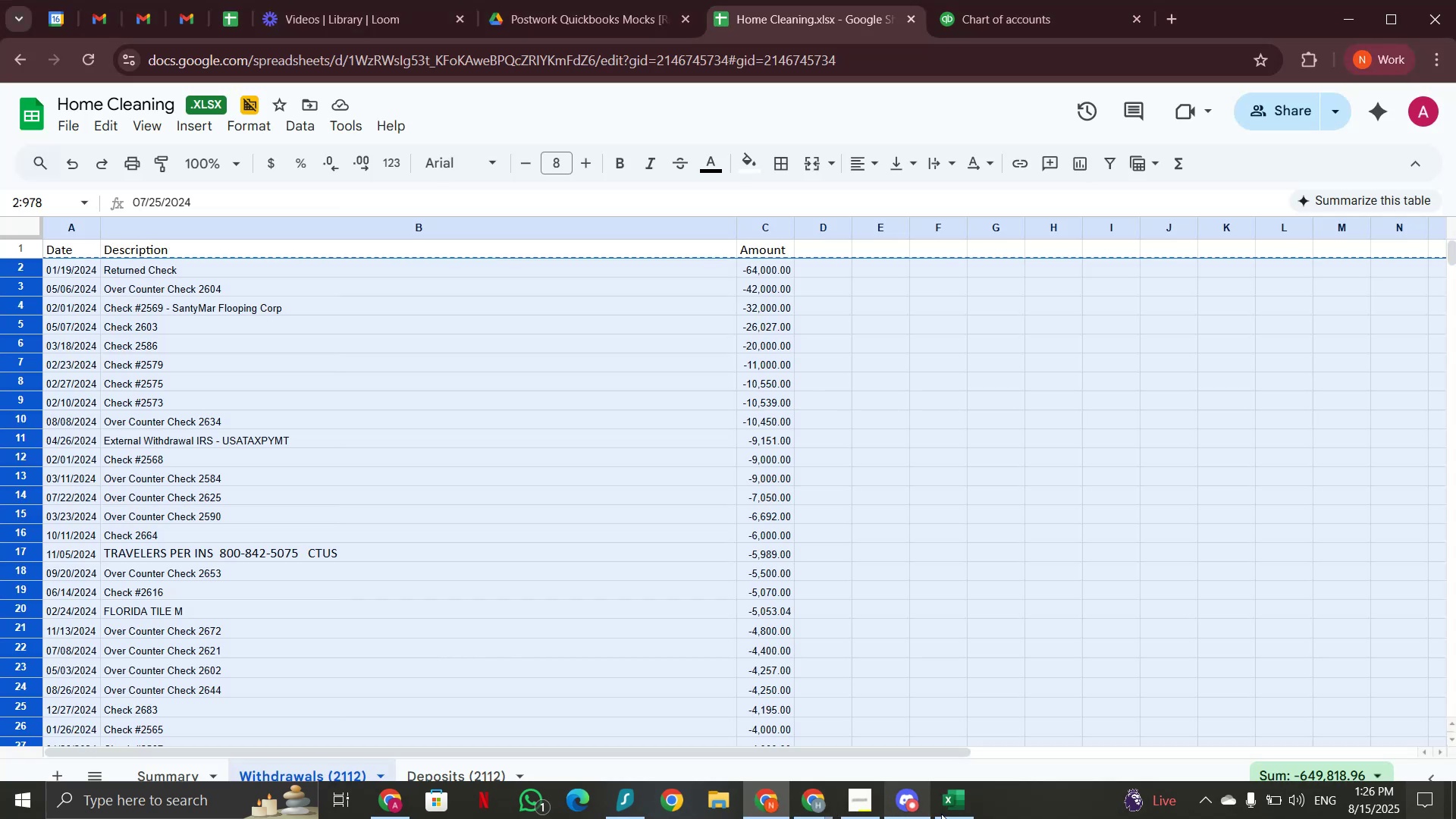 
left_click([956, 803])
 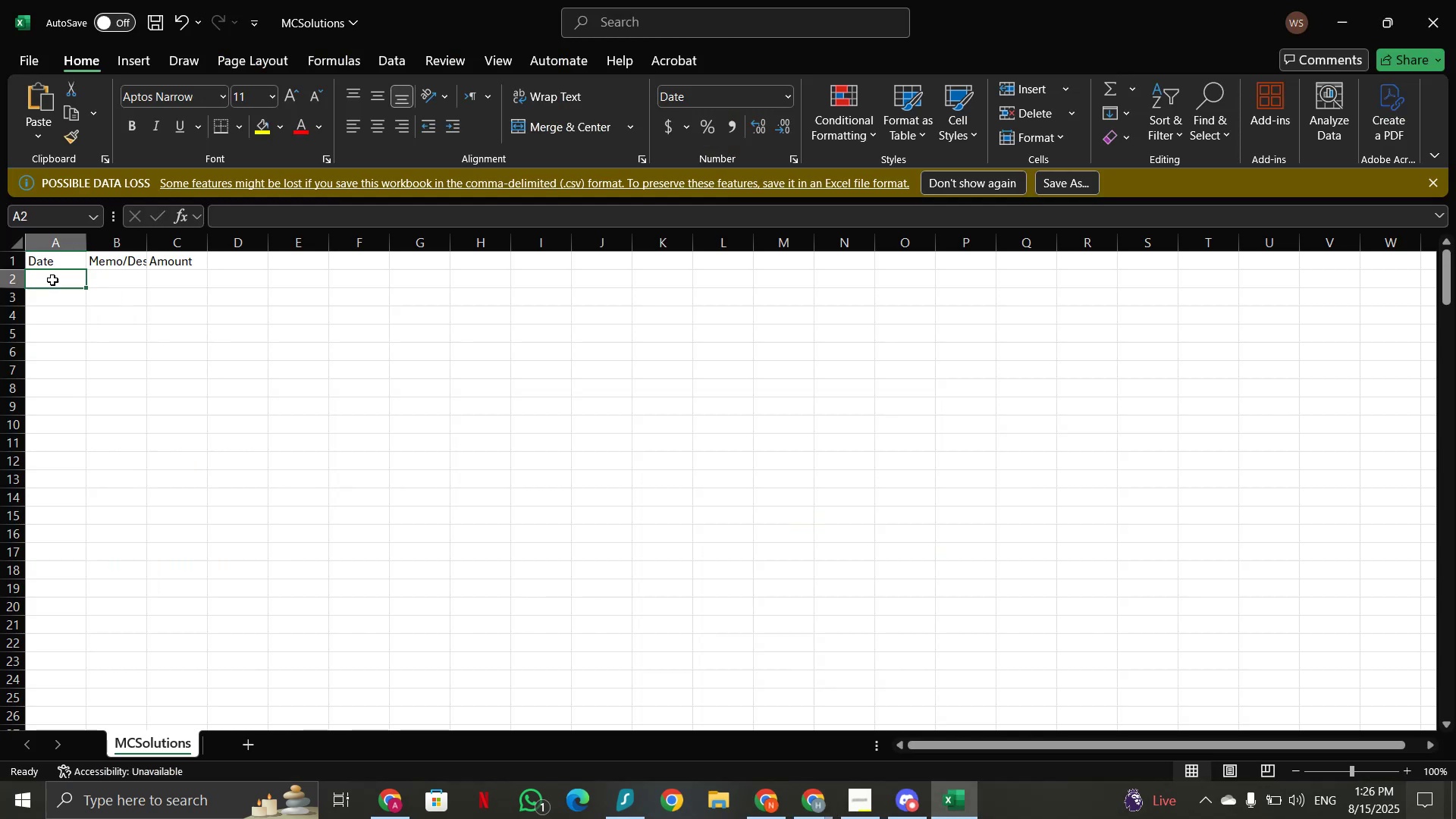 
key(Control+V)
 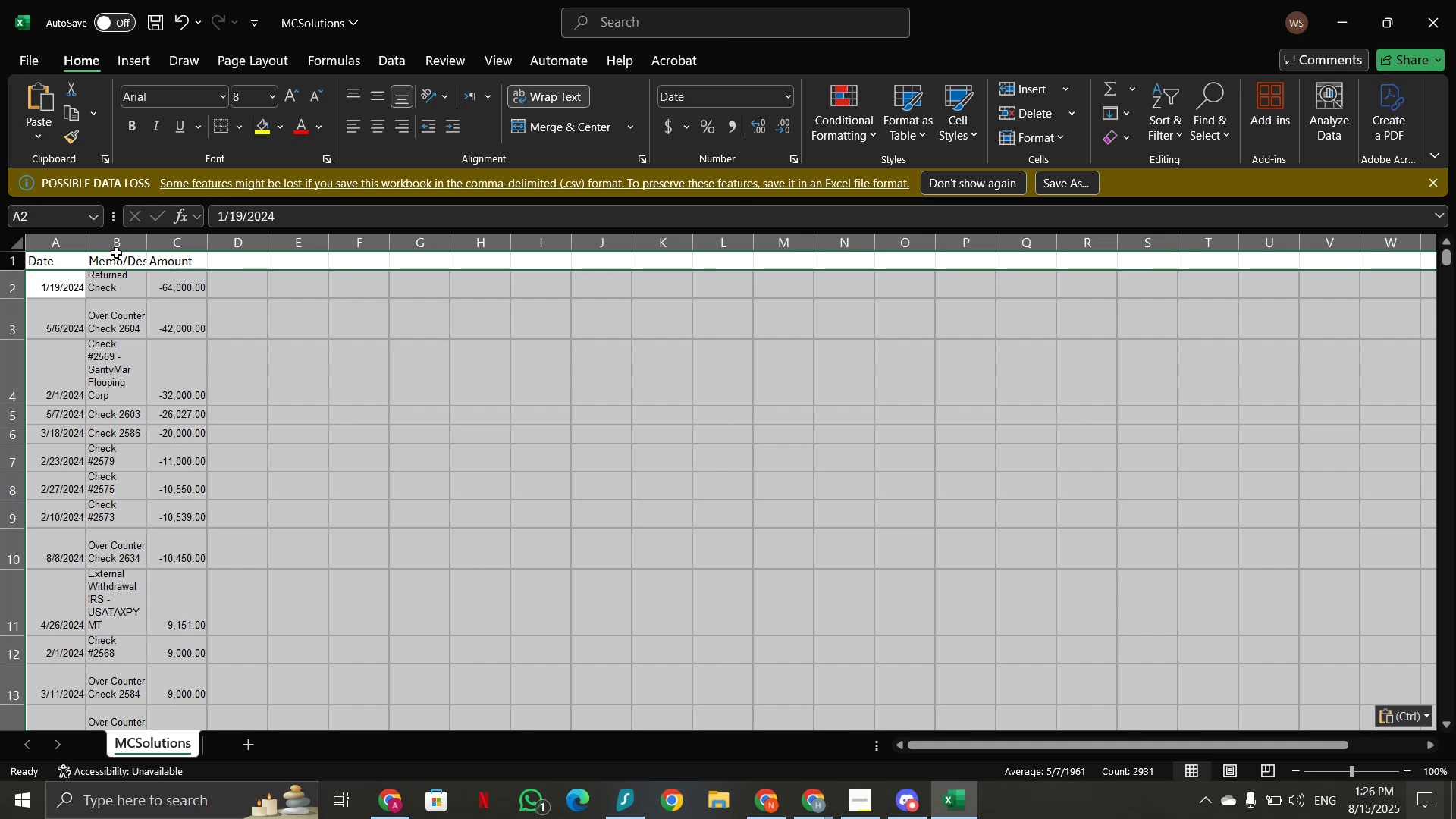 
double_click([89, 243])
 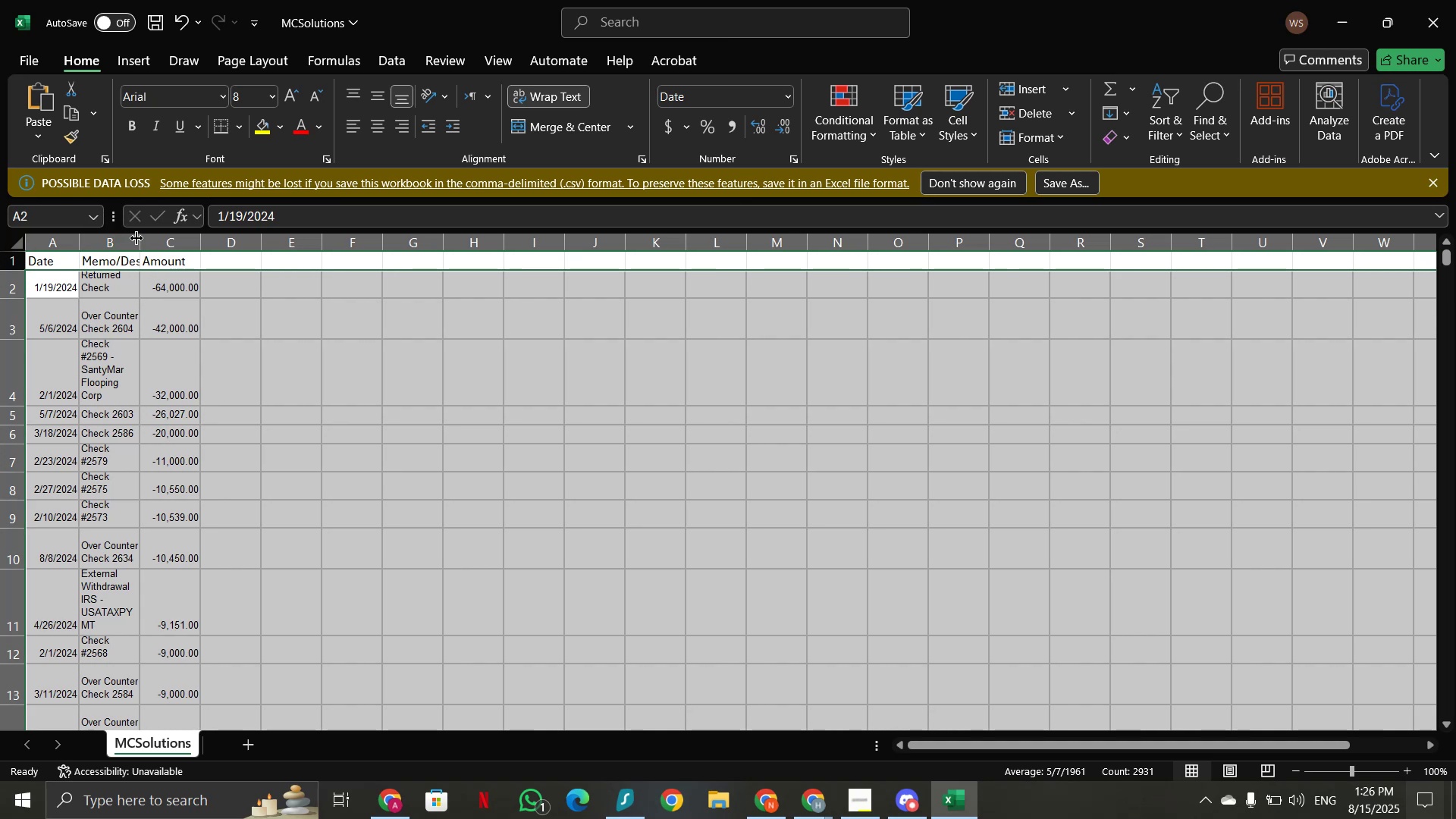 
double_click([137, 238])
 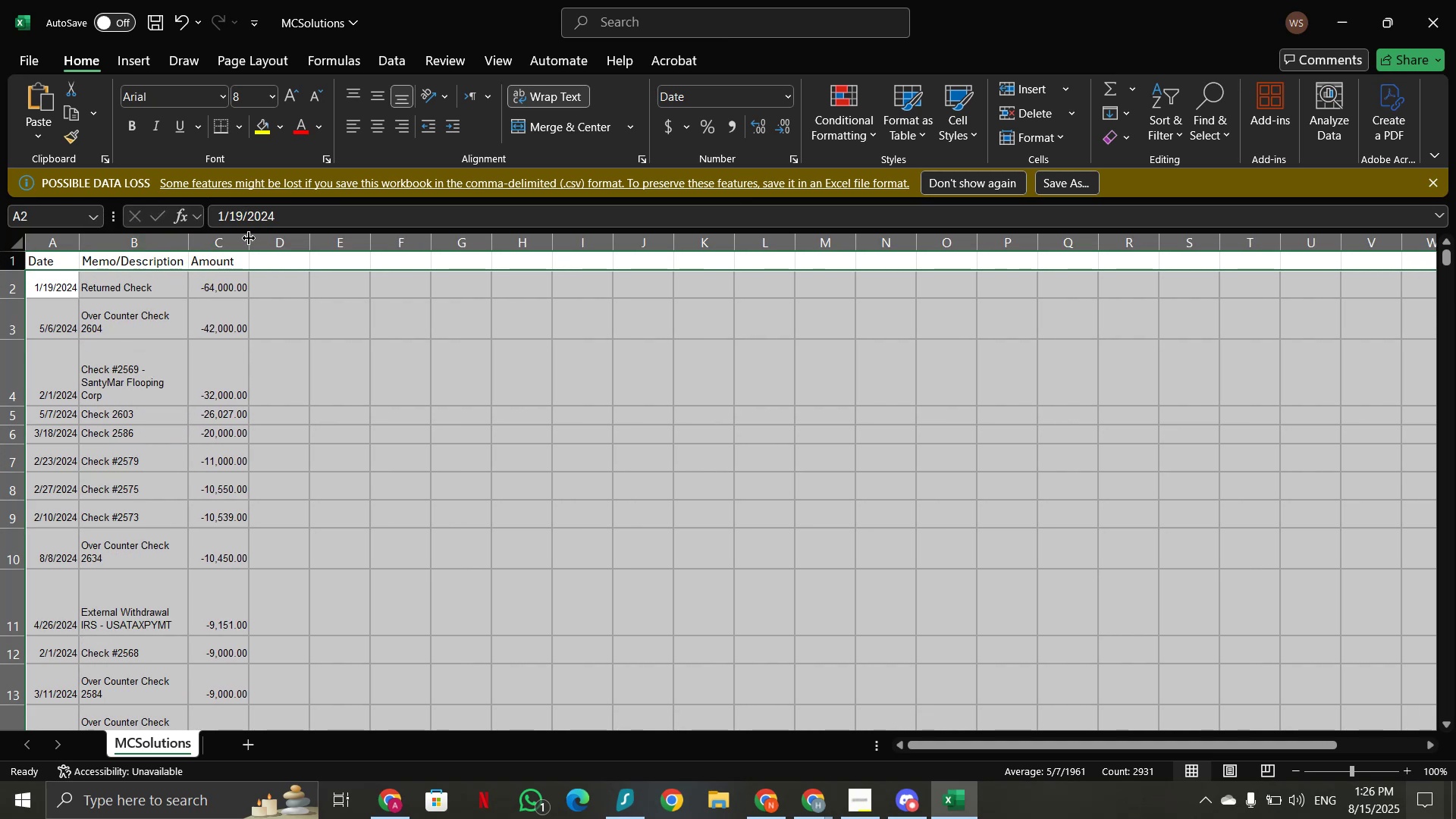 
double_click([249, 238])
 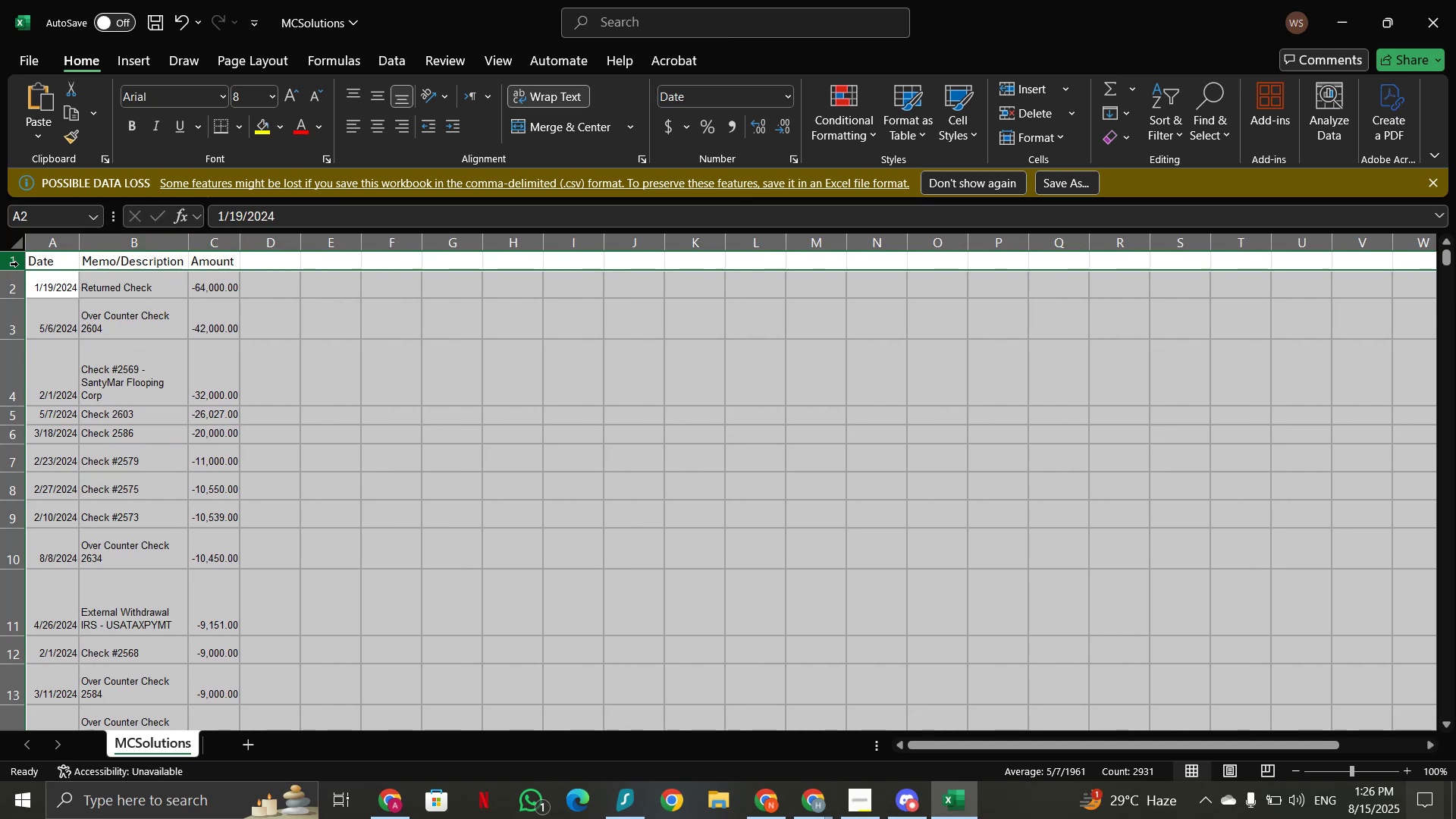 
left_click([18, 264])
 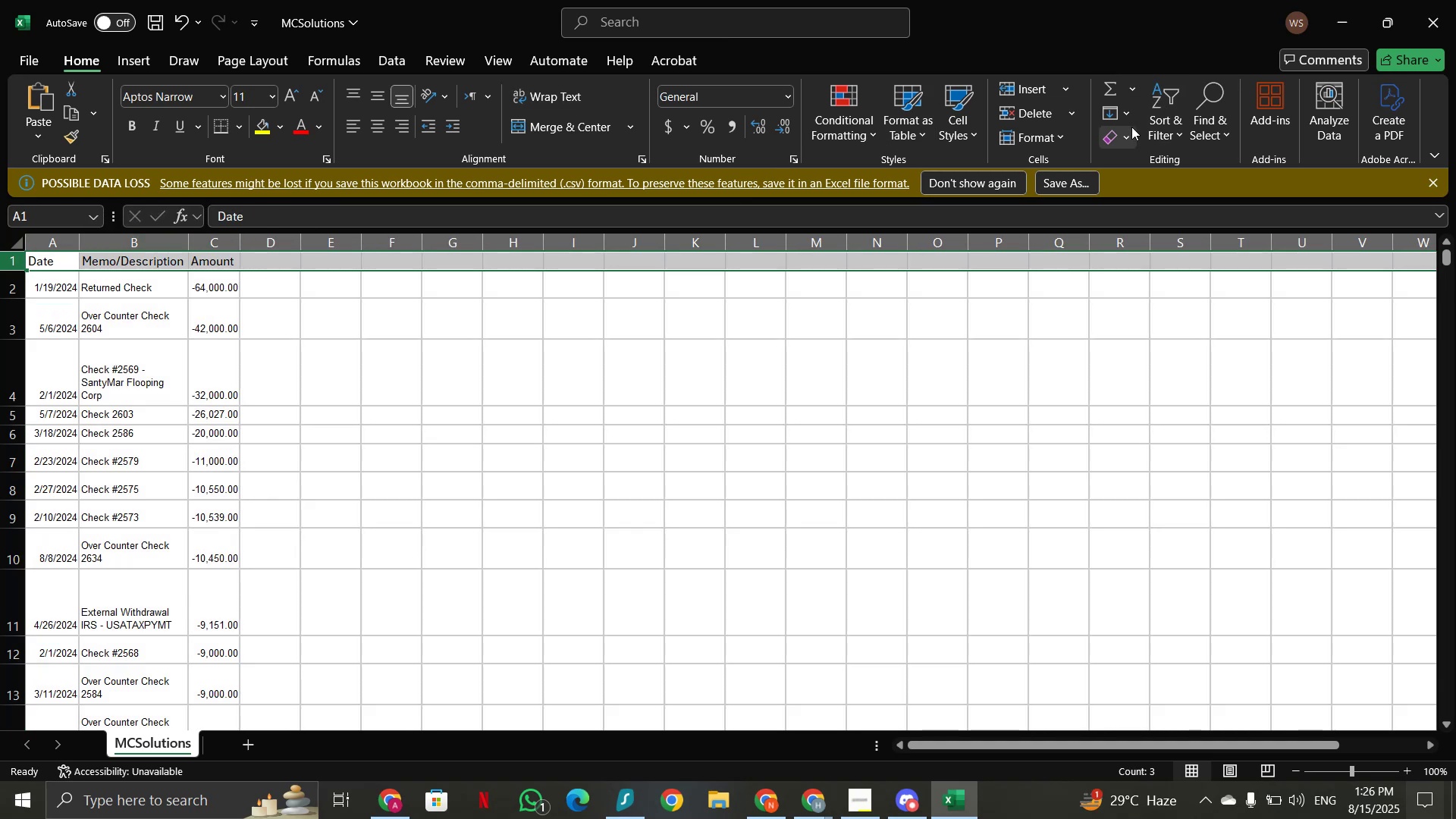 
left_click([1163, 120])
 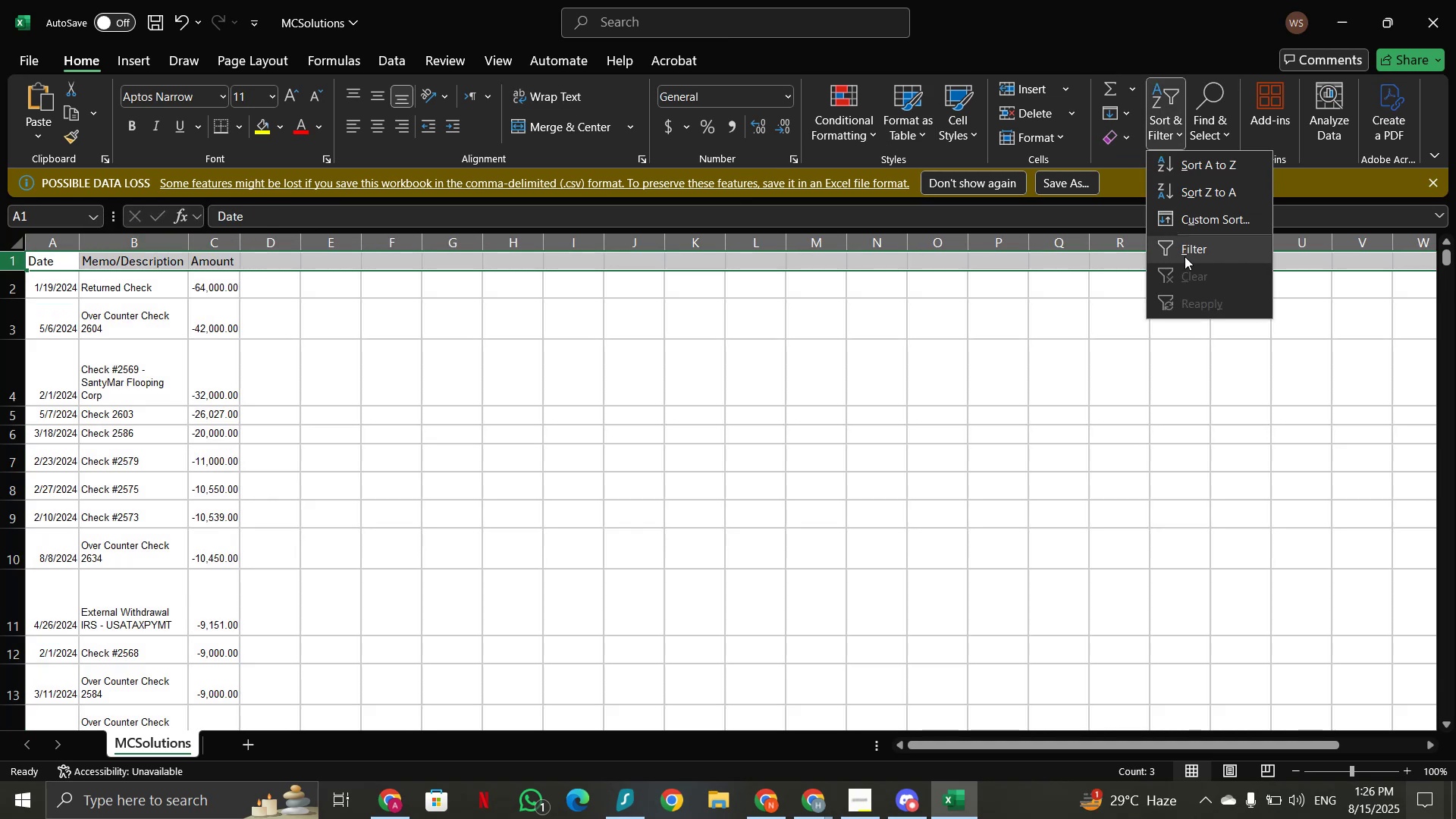 
left_click([1181, 247])
 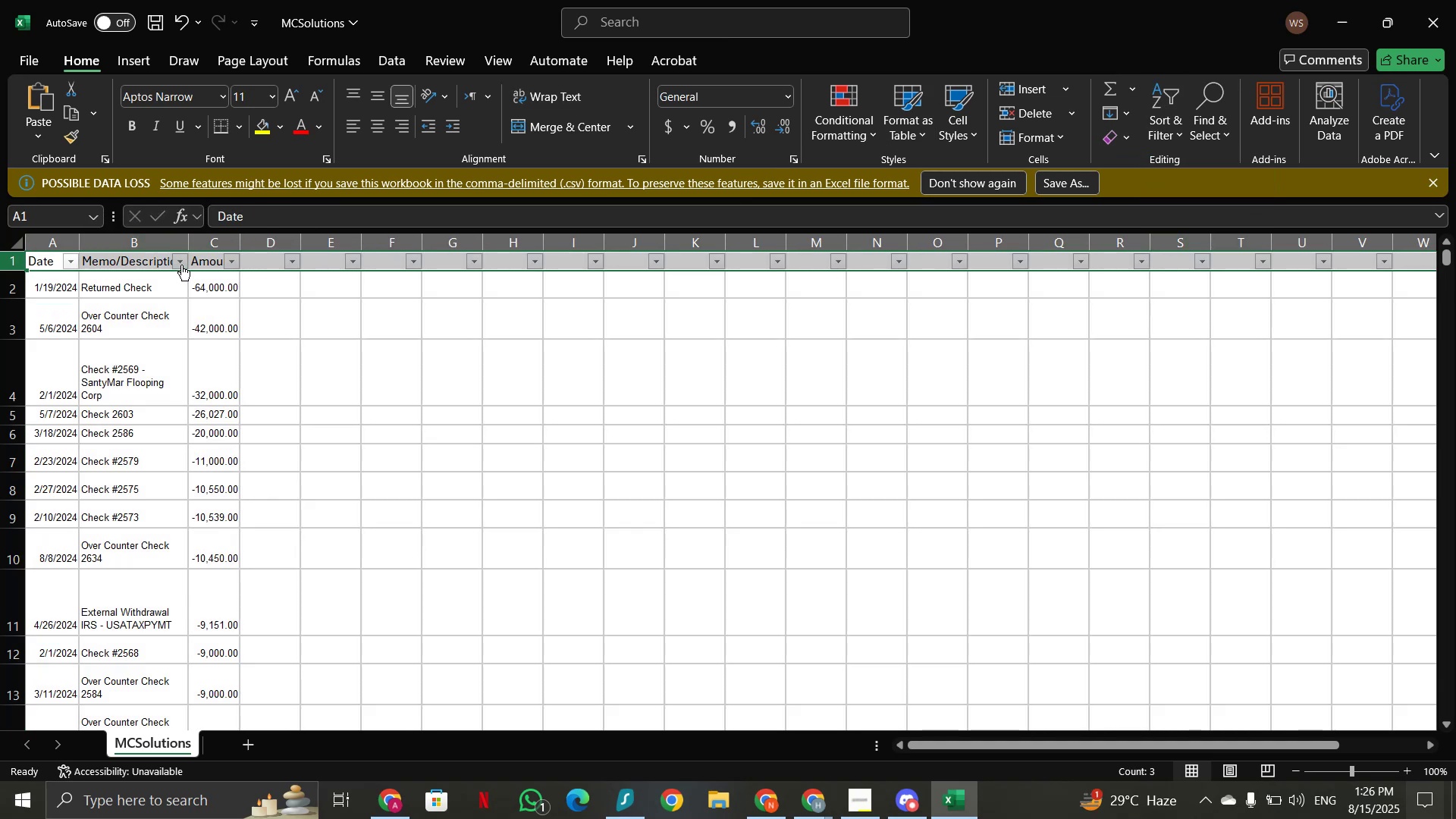 
left_click([181, 263])
 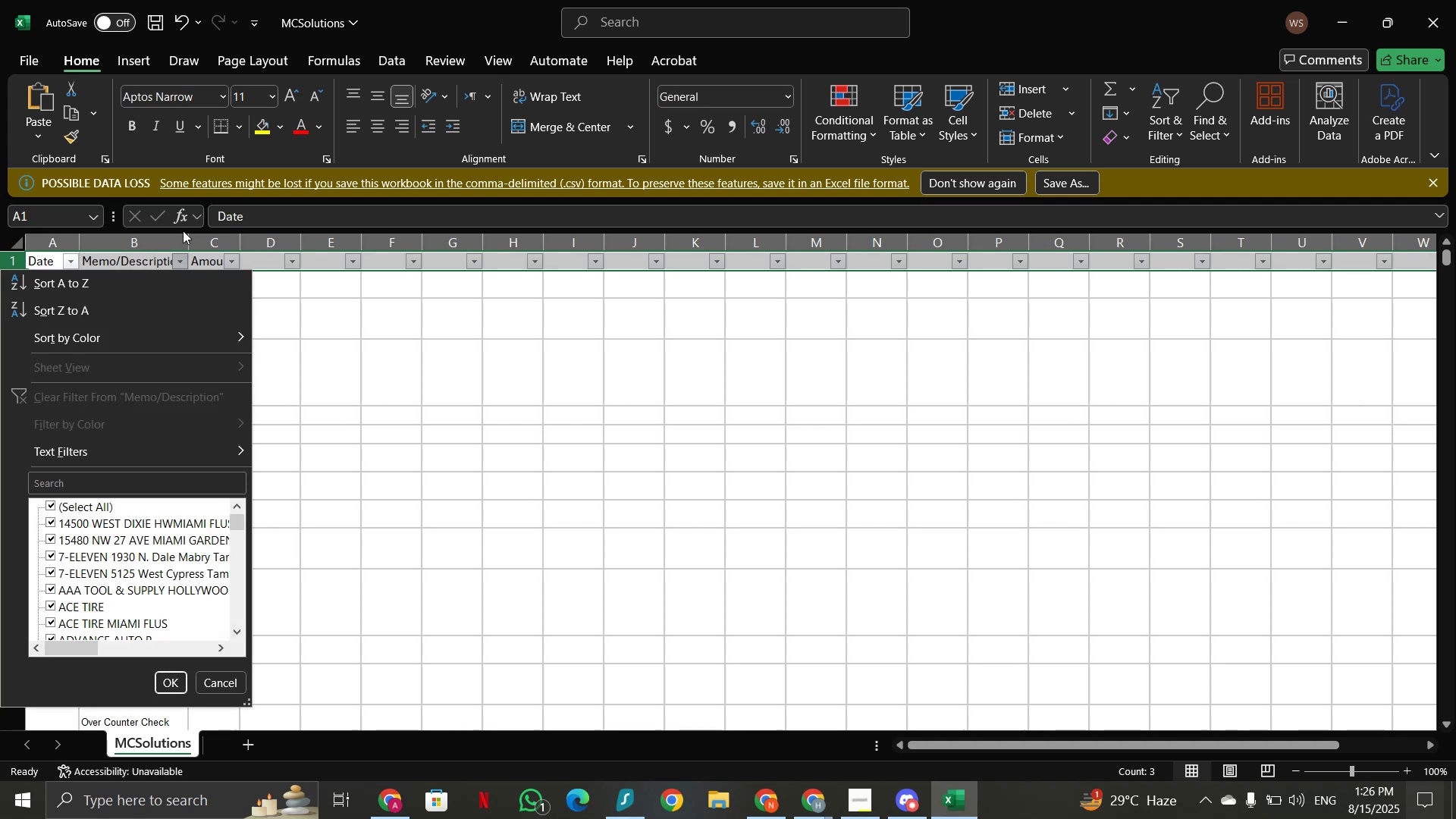 
left_click([190, 234])
 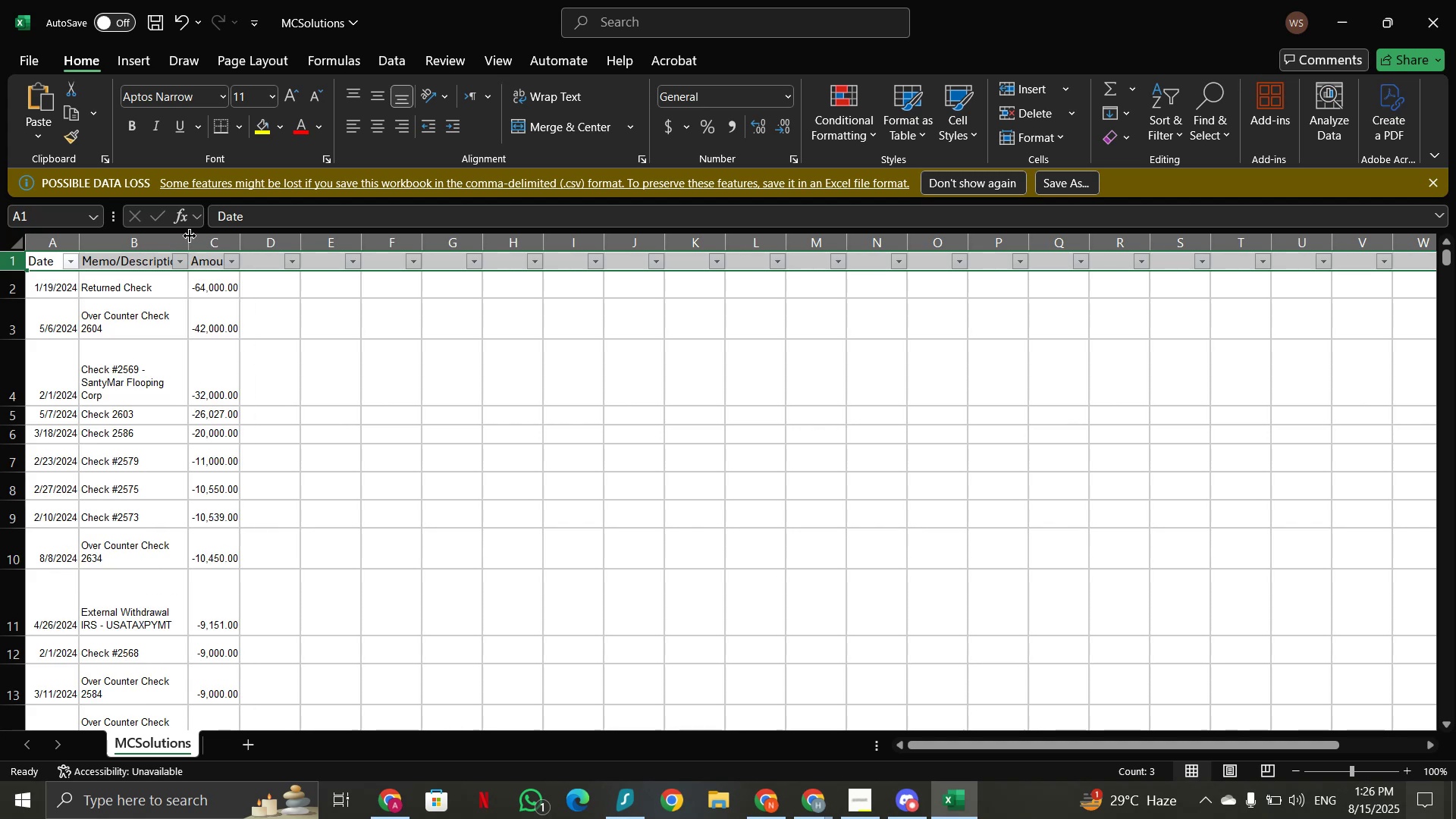 
left_click_drag(start_coordinate=[190, 236], to_coordinate=[336, 236])
 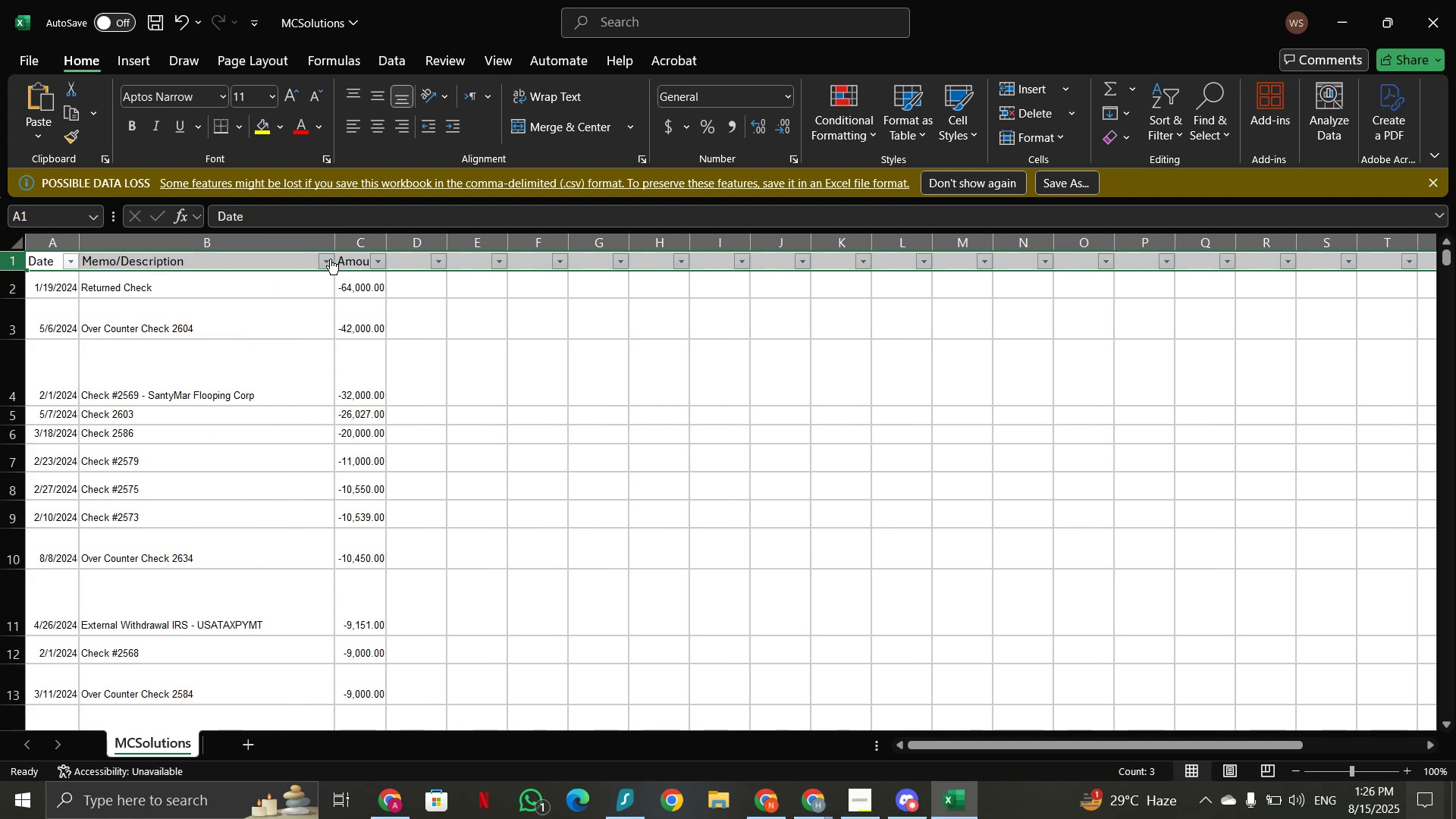 
left_click([330, 259])
 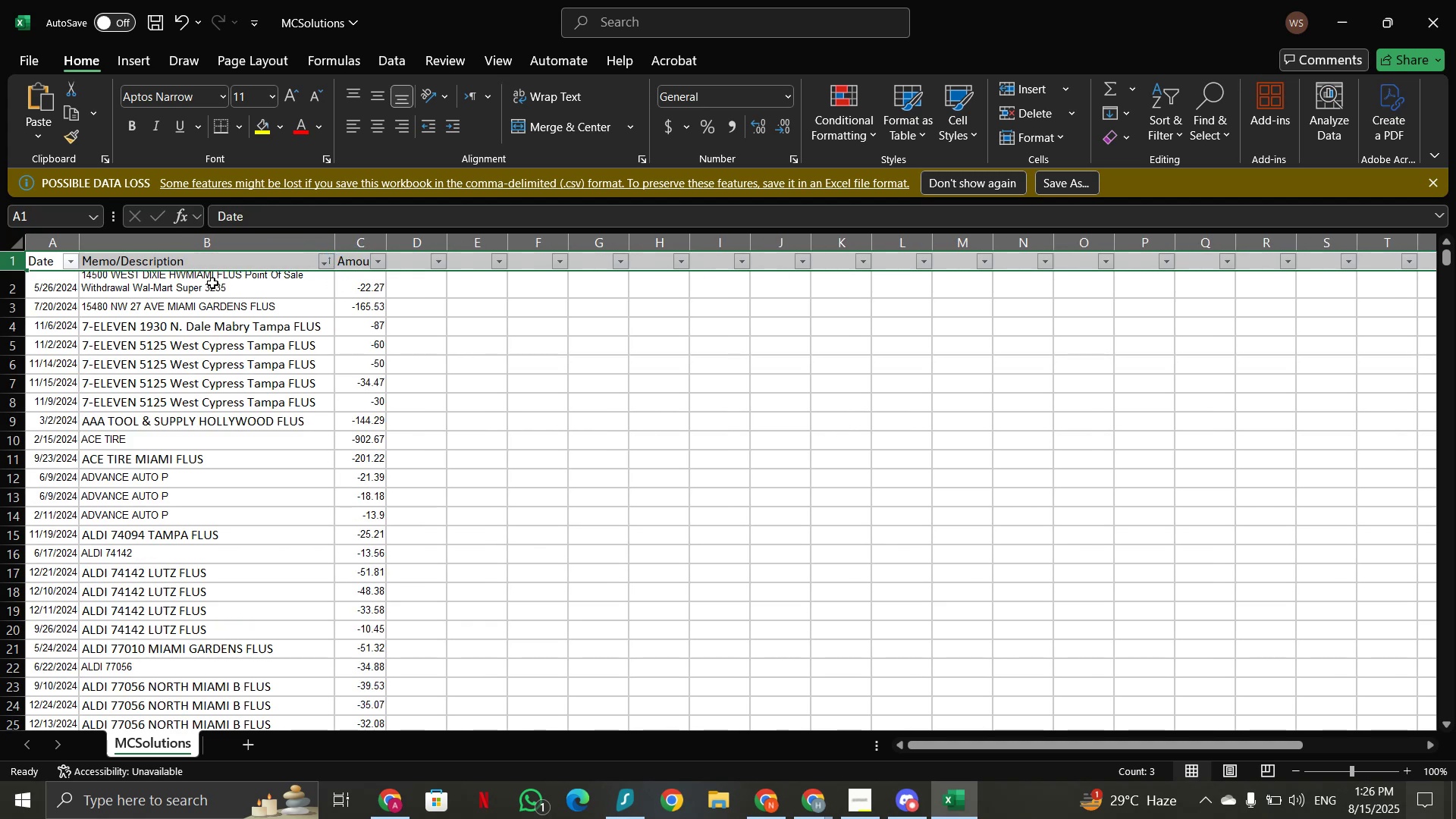 
left_click([571, 415])
 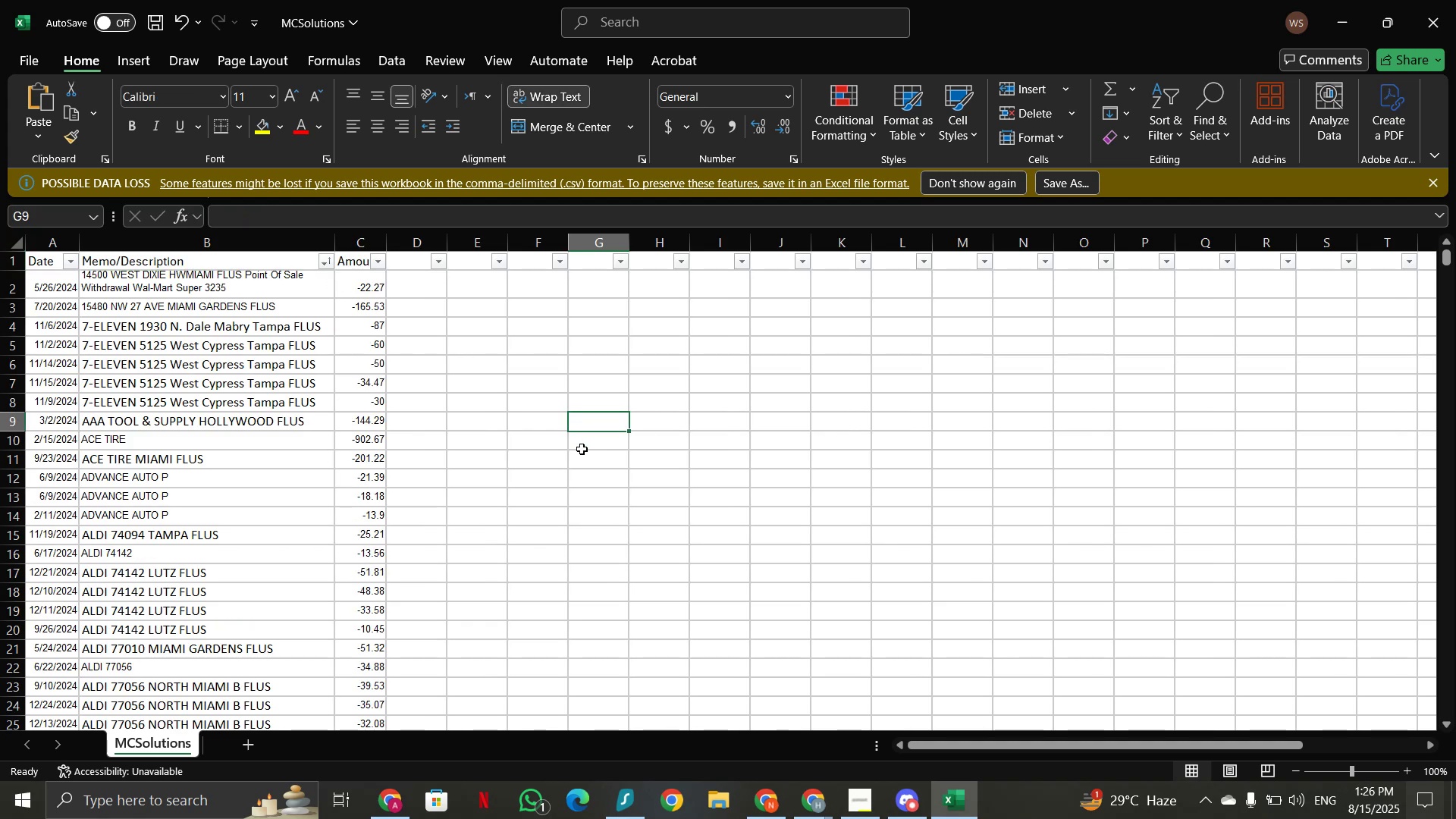 
scroll: coordinate [582, 453], scroll_direction: up, amount: 4.0
 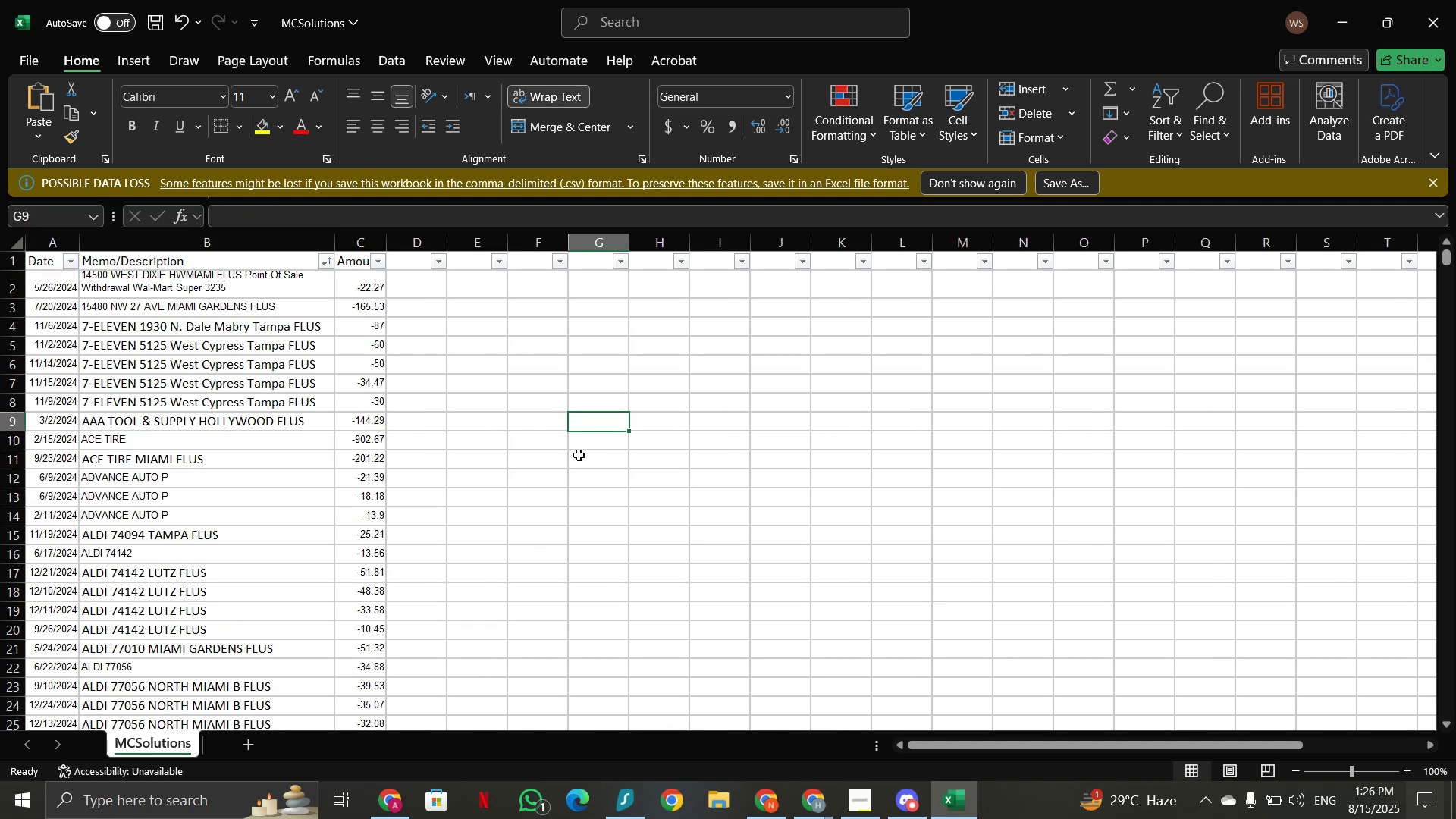 
key(Control+S)
 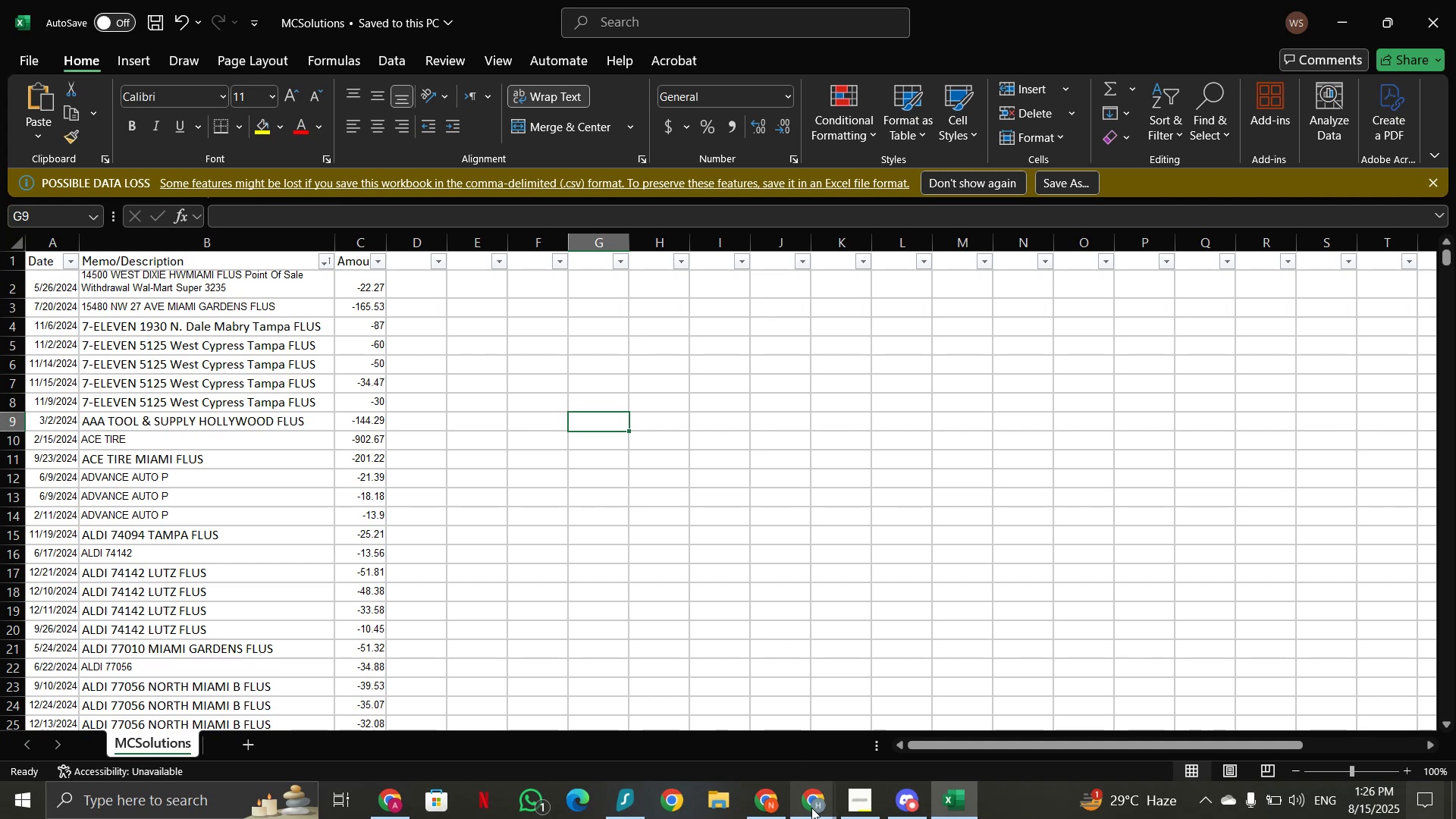 
left_click([777, 806])
 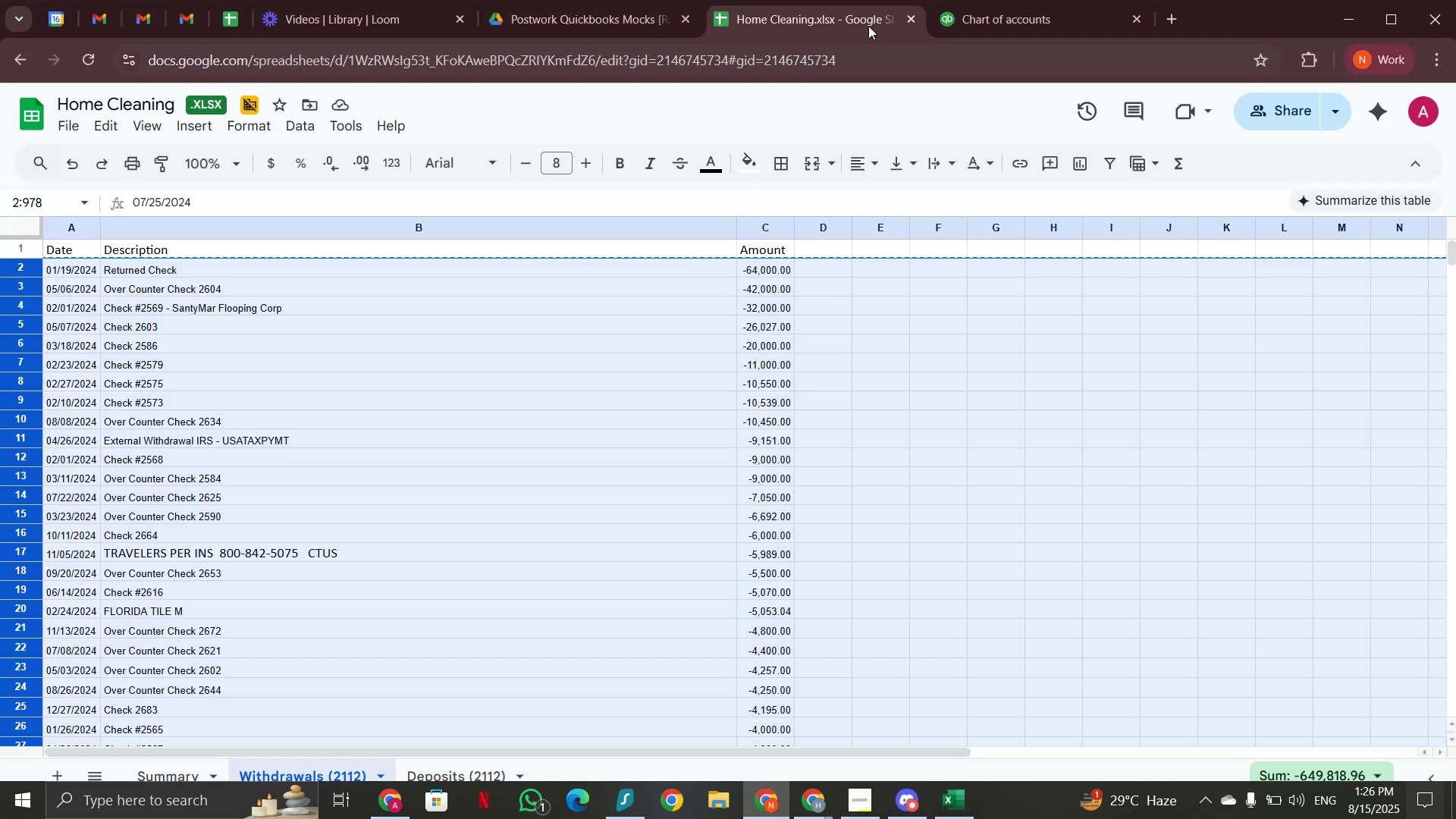 
left_click([979, 19])
 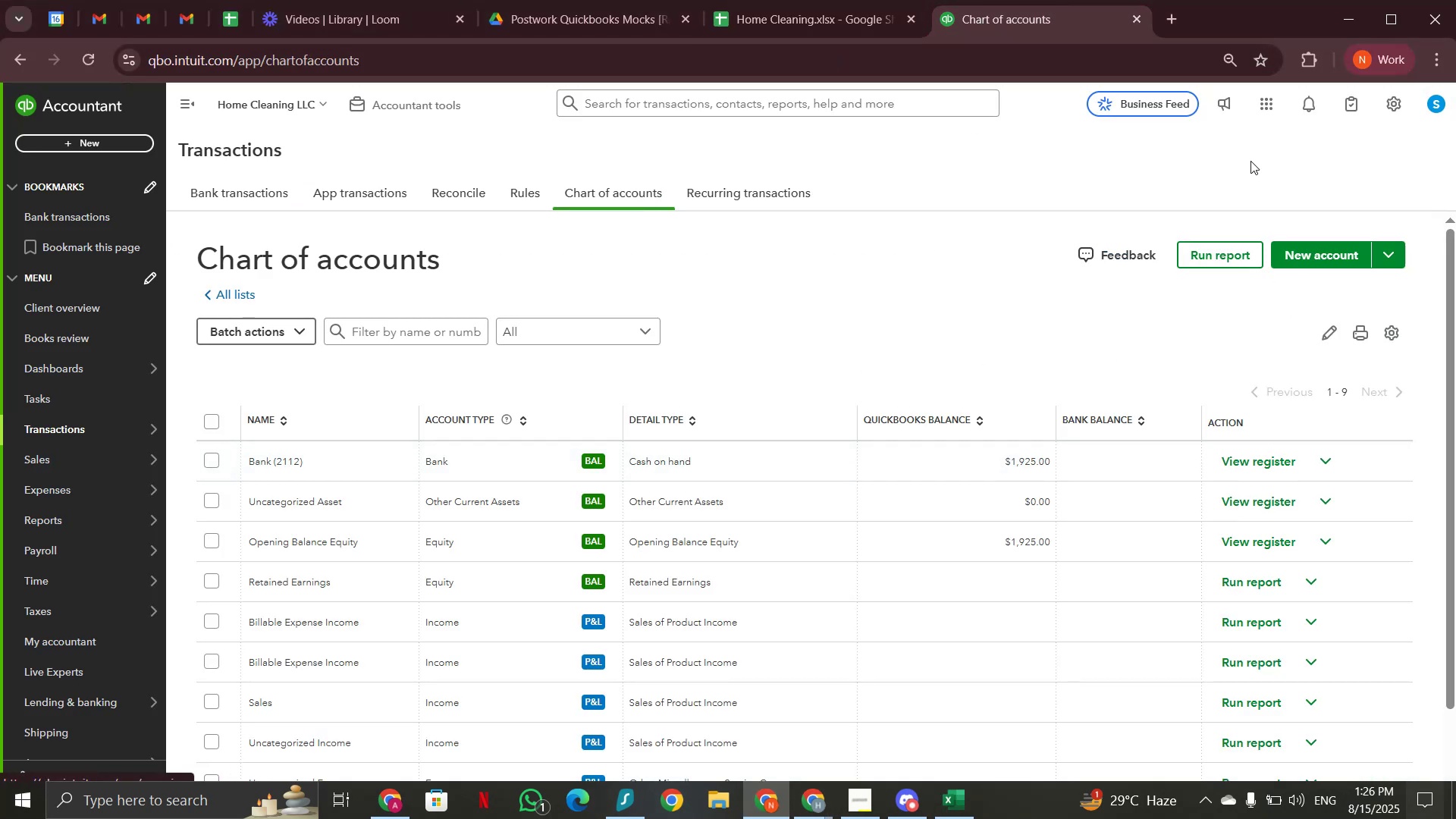 
left_click([1395, 111])
 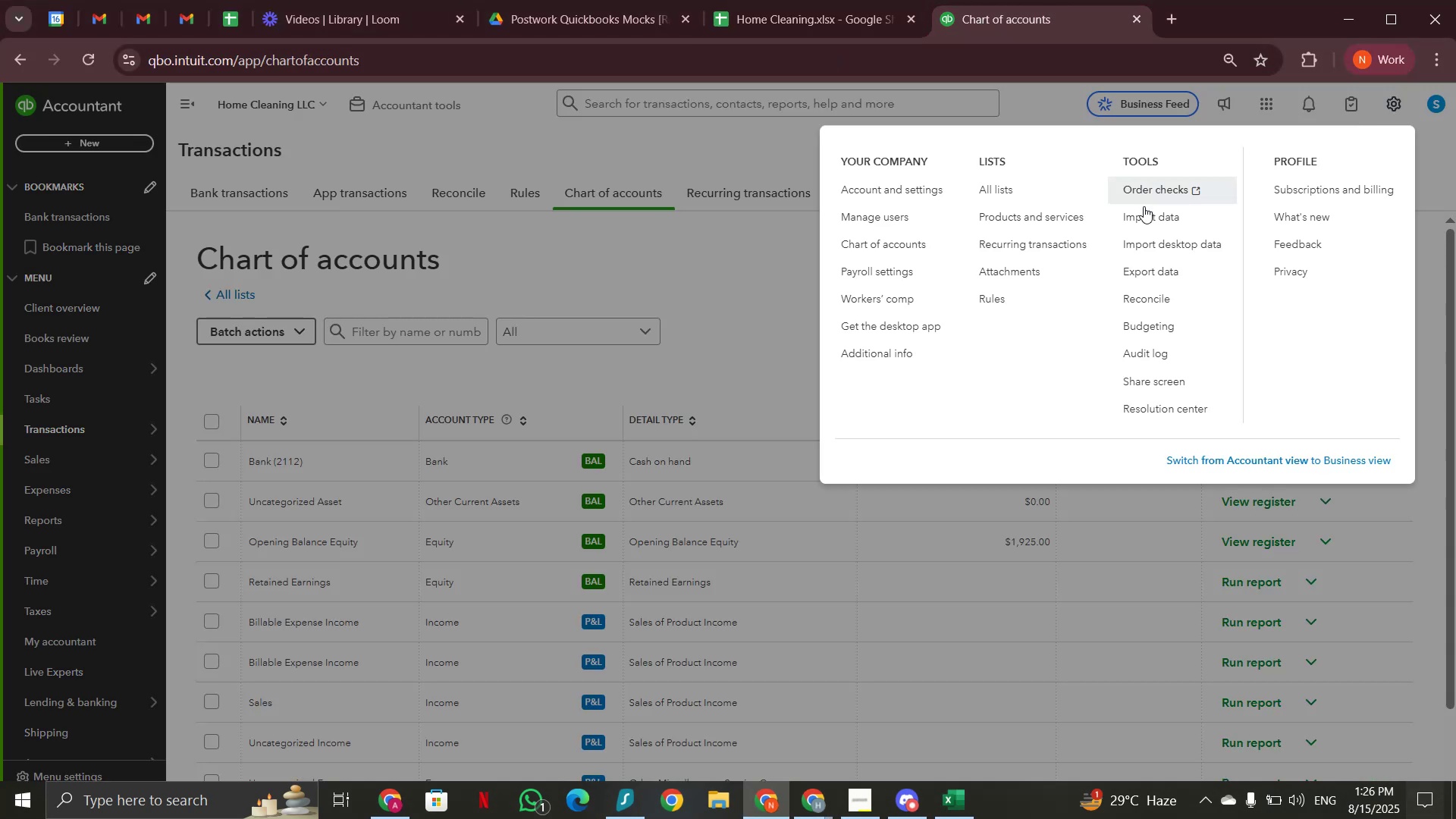 
left_click([1144, 207])
 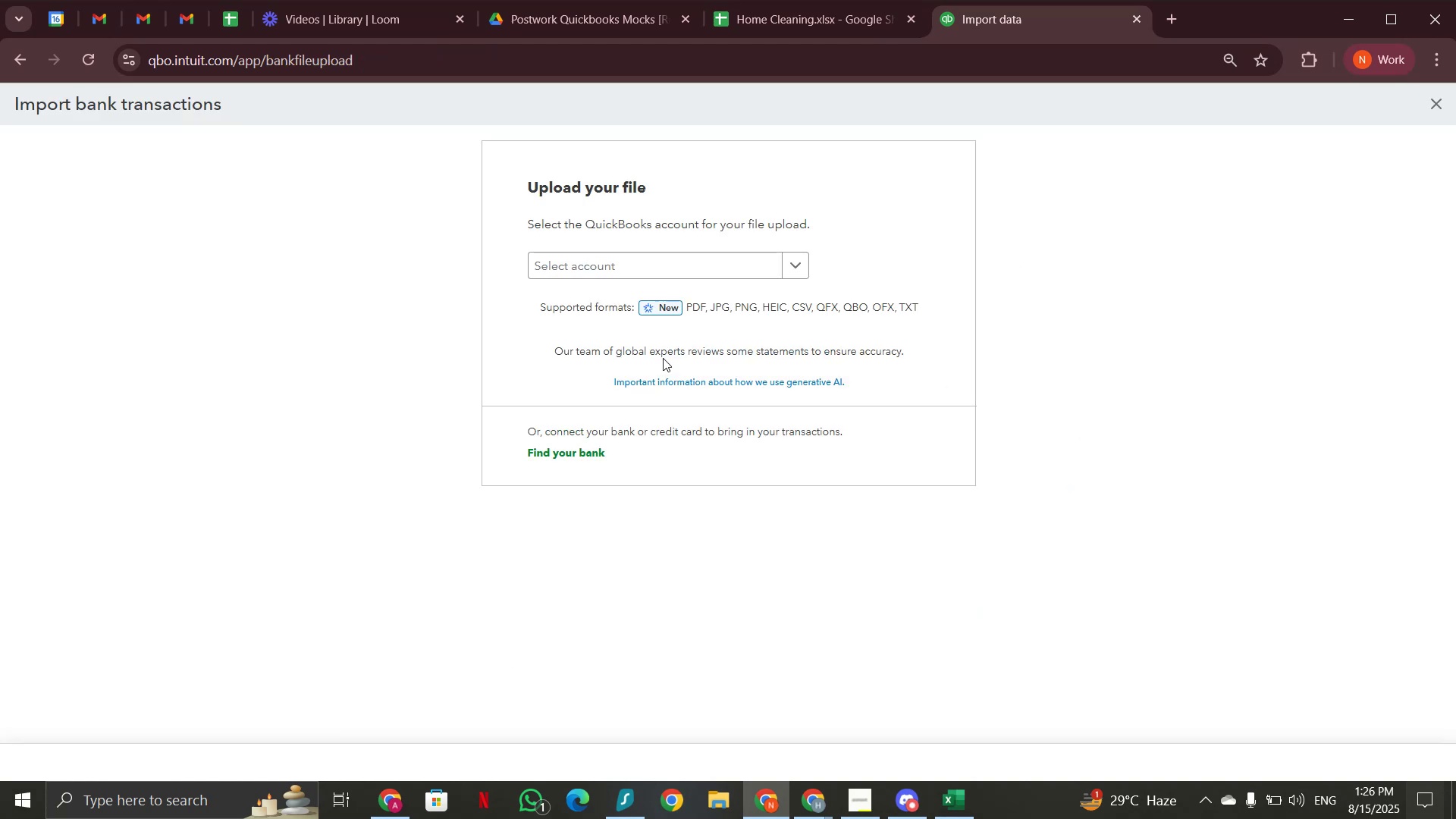 
wait(7.98)
 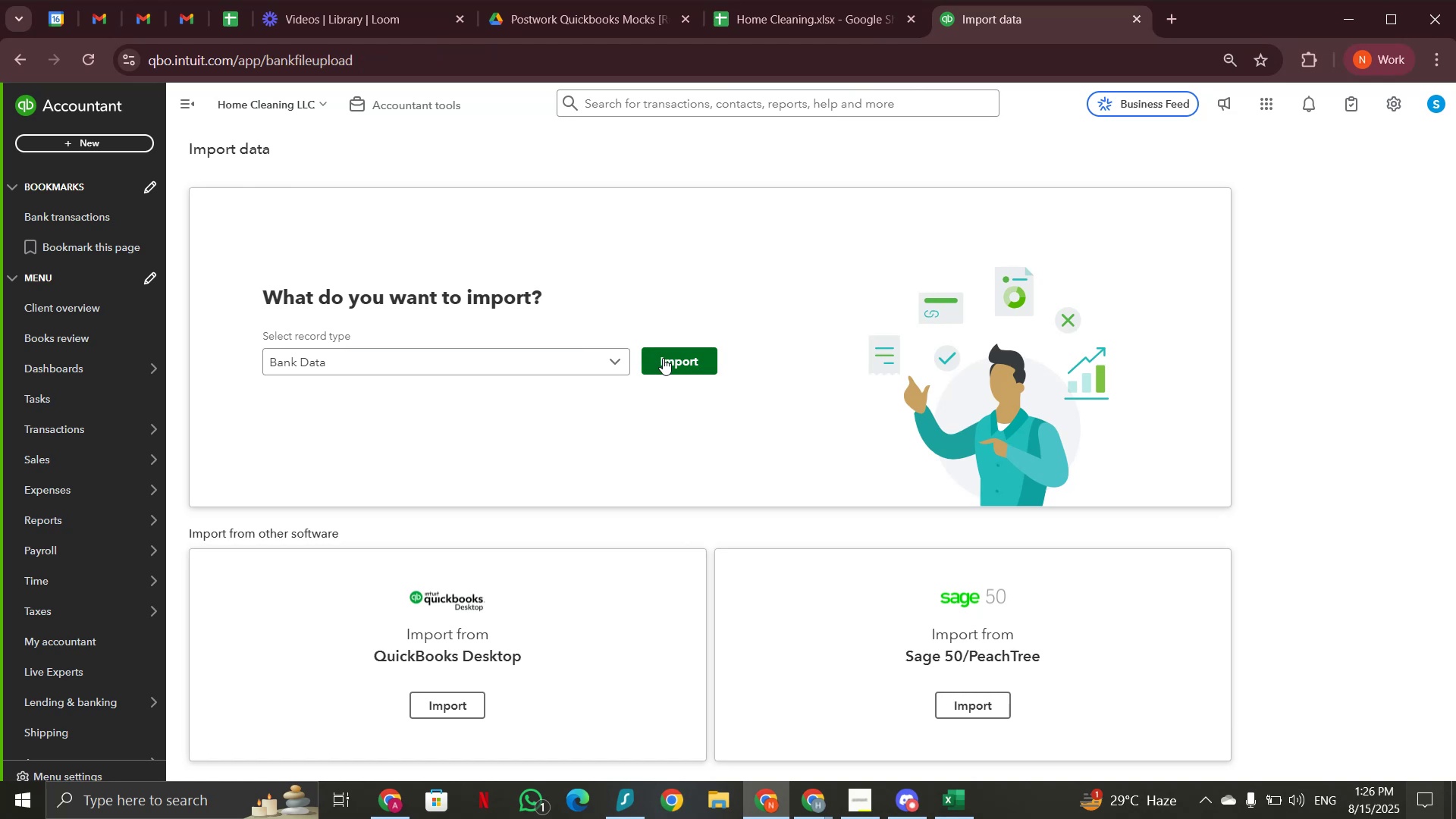 
left_click([801, 271])
 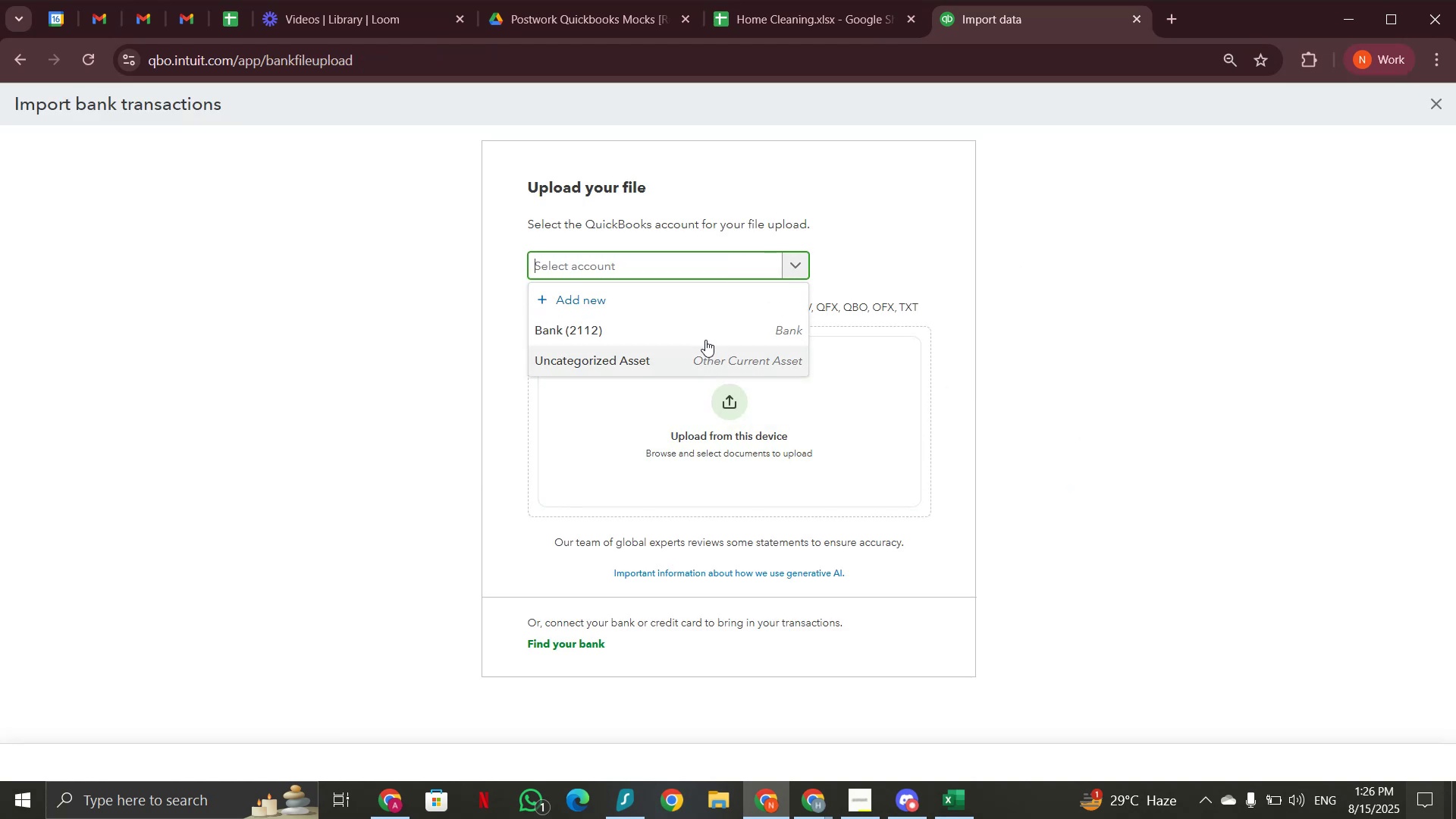 
left_click([705, 336])
 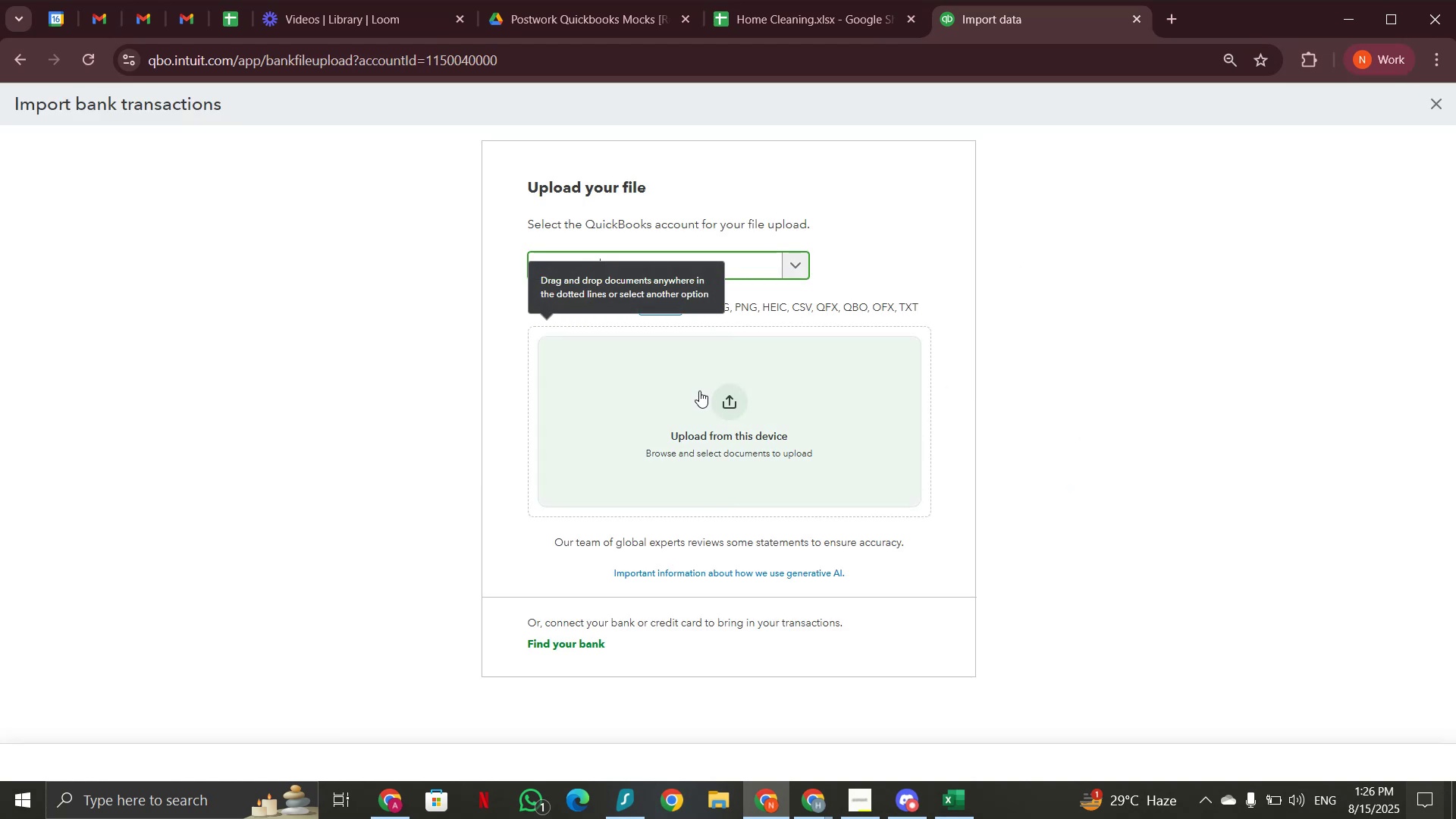 
left_click([700, 391])
 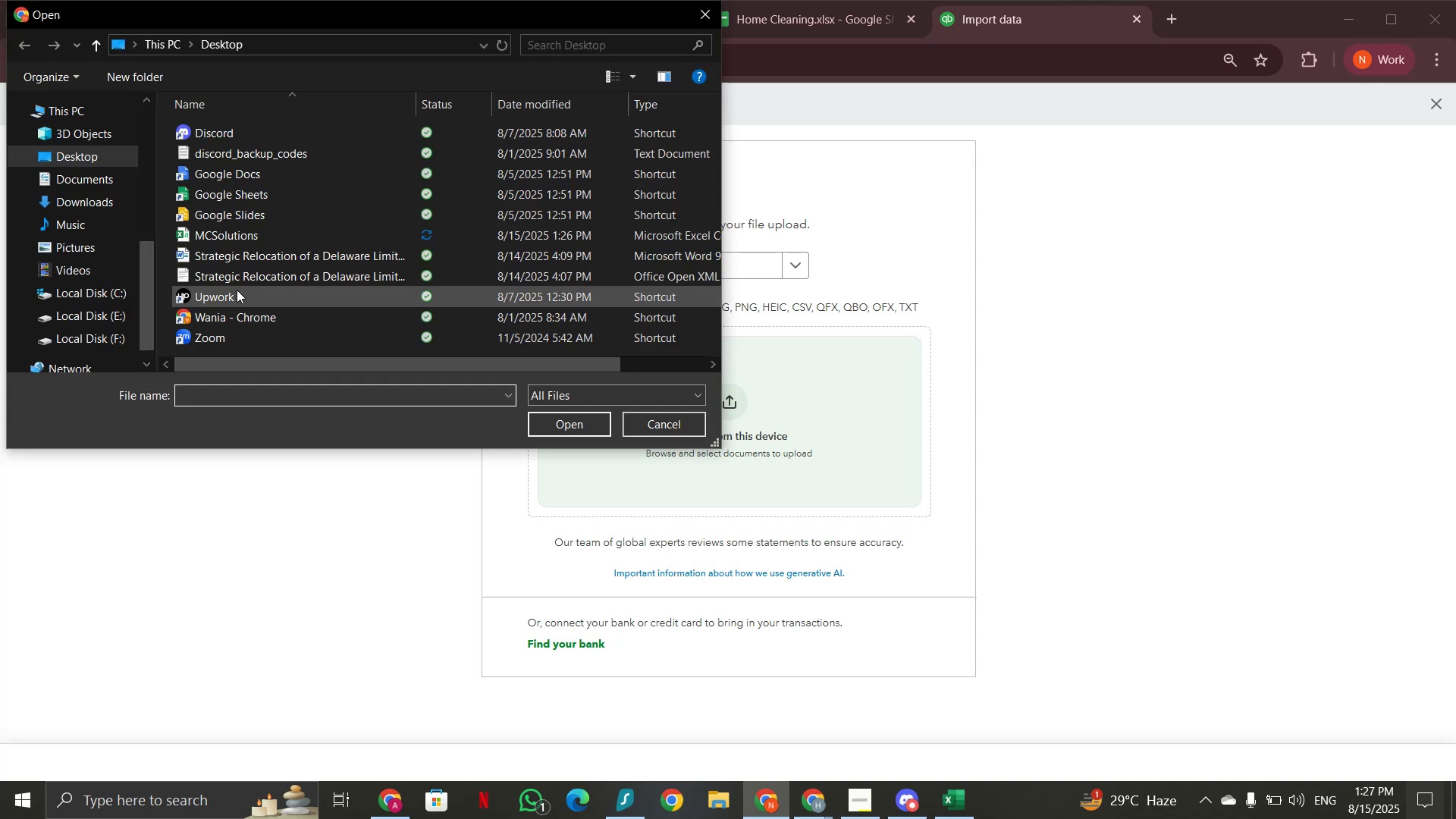 
left_click([235, 234])
 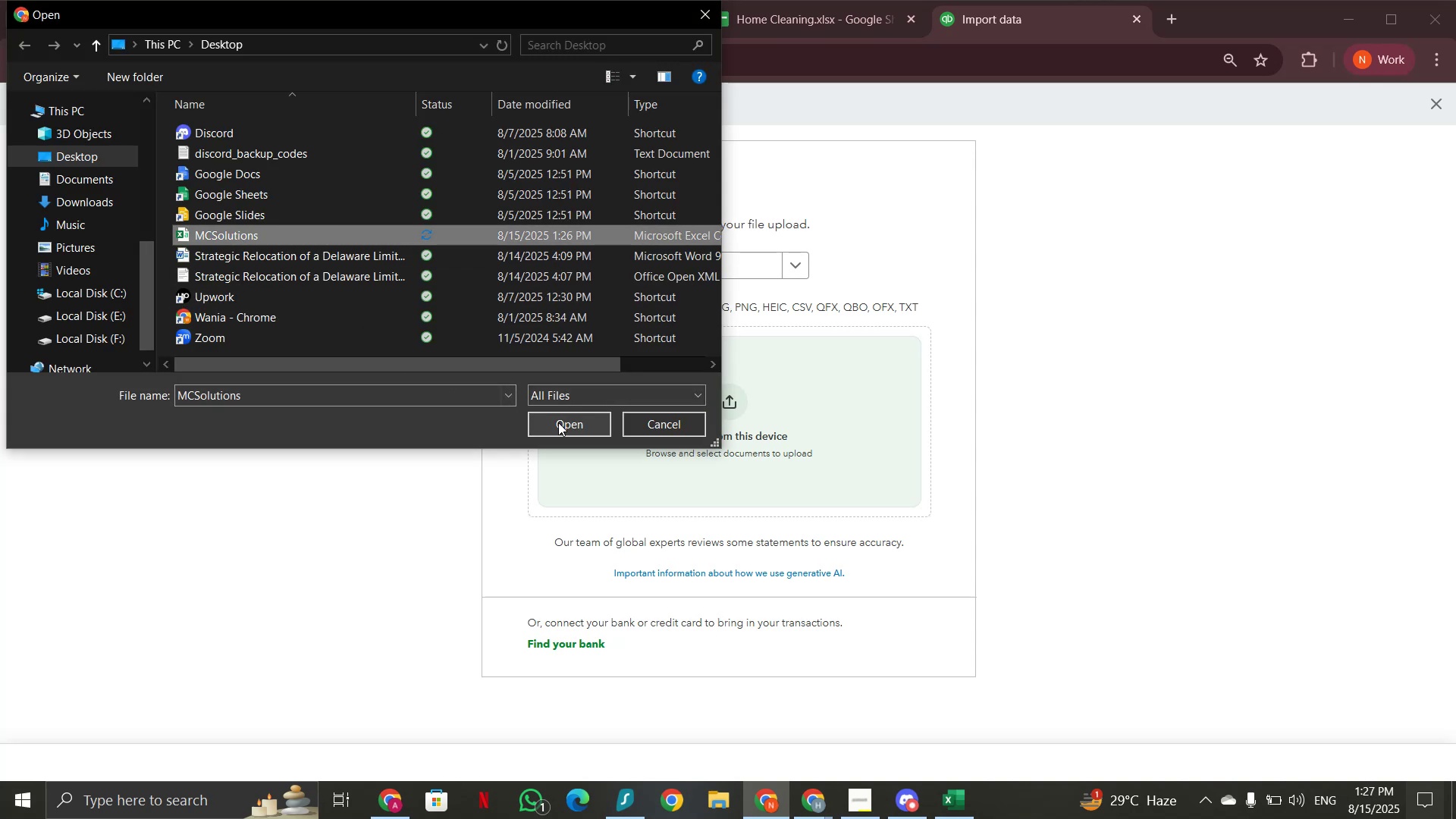 
left_click([558, 422])
 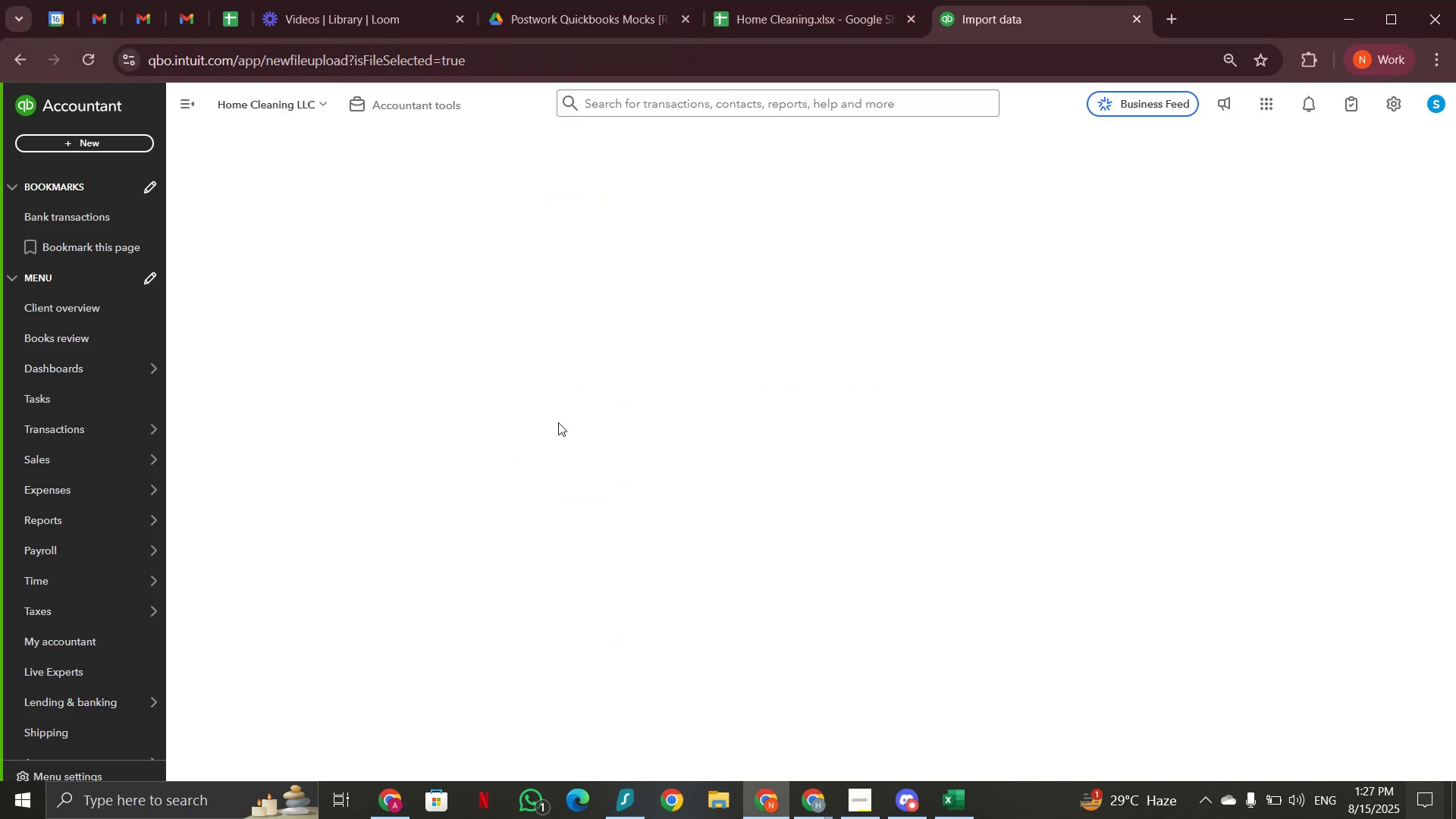 
wait(6.97)
 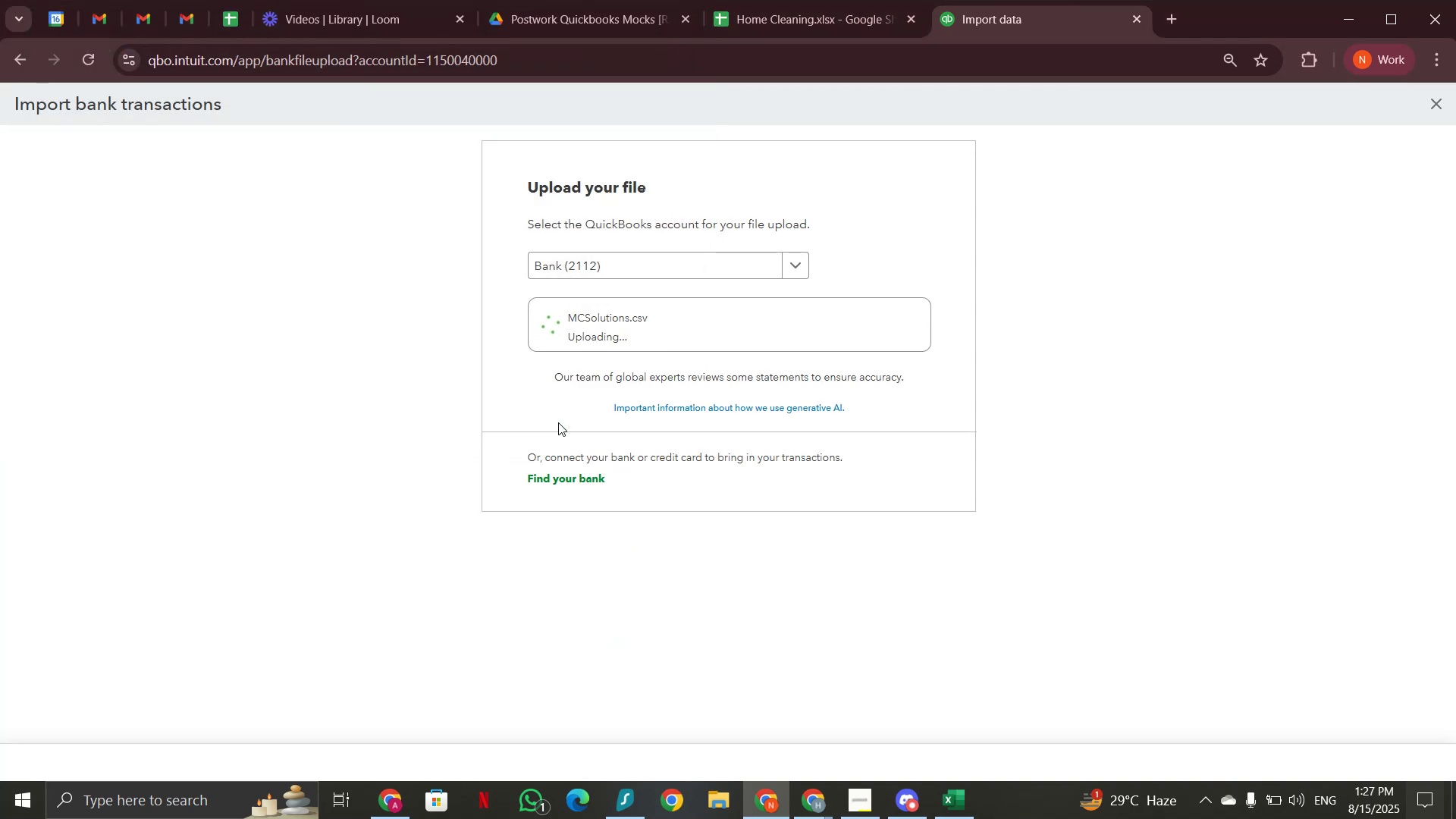 
left_click([538, 544])
 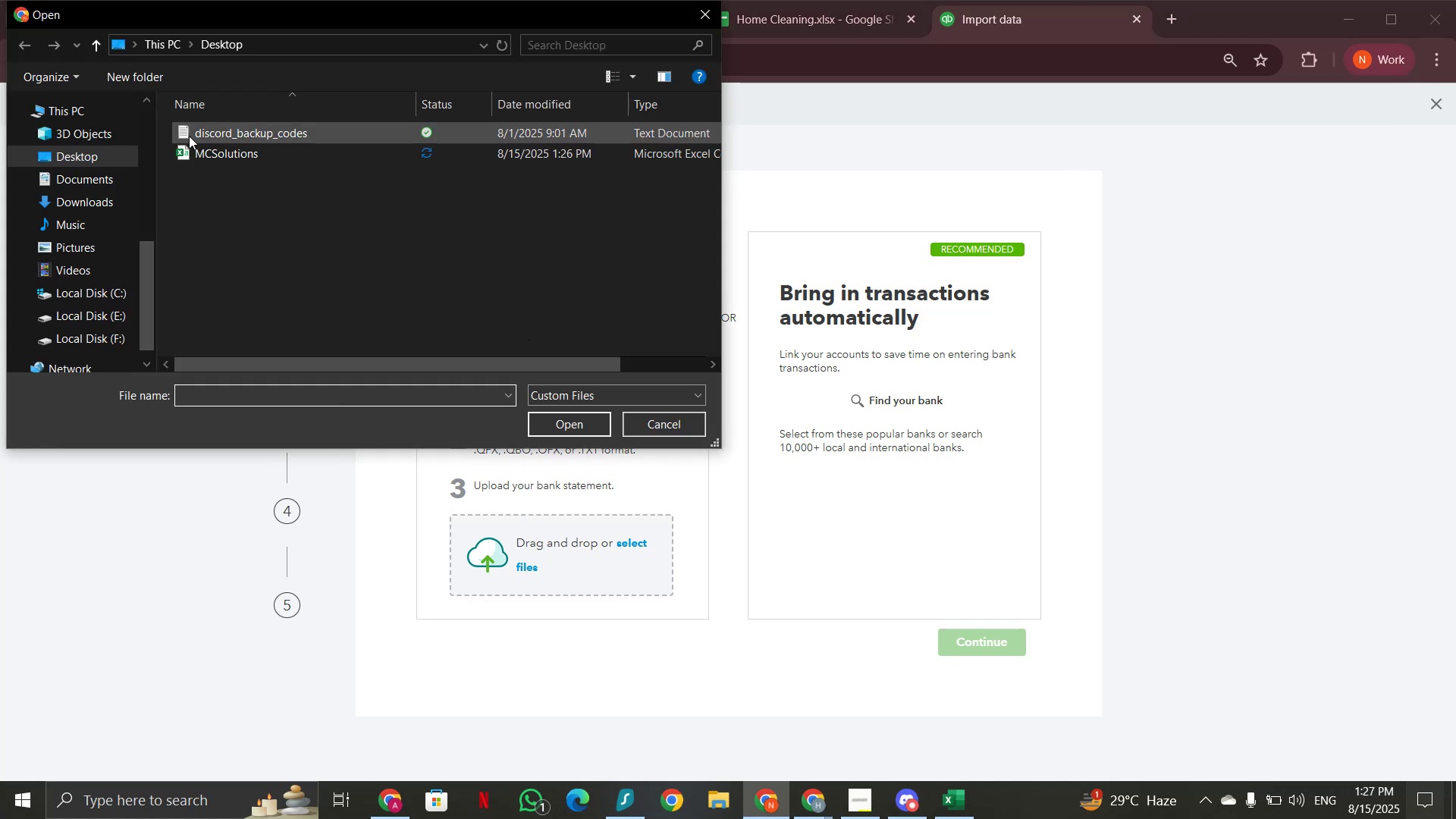 
left_click([207, 158])
 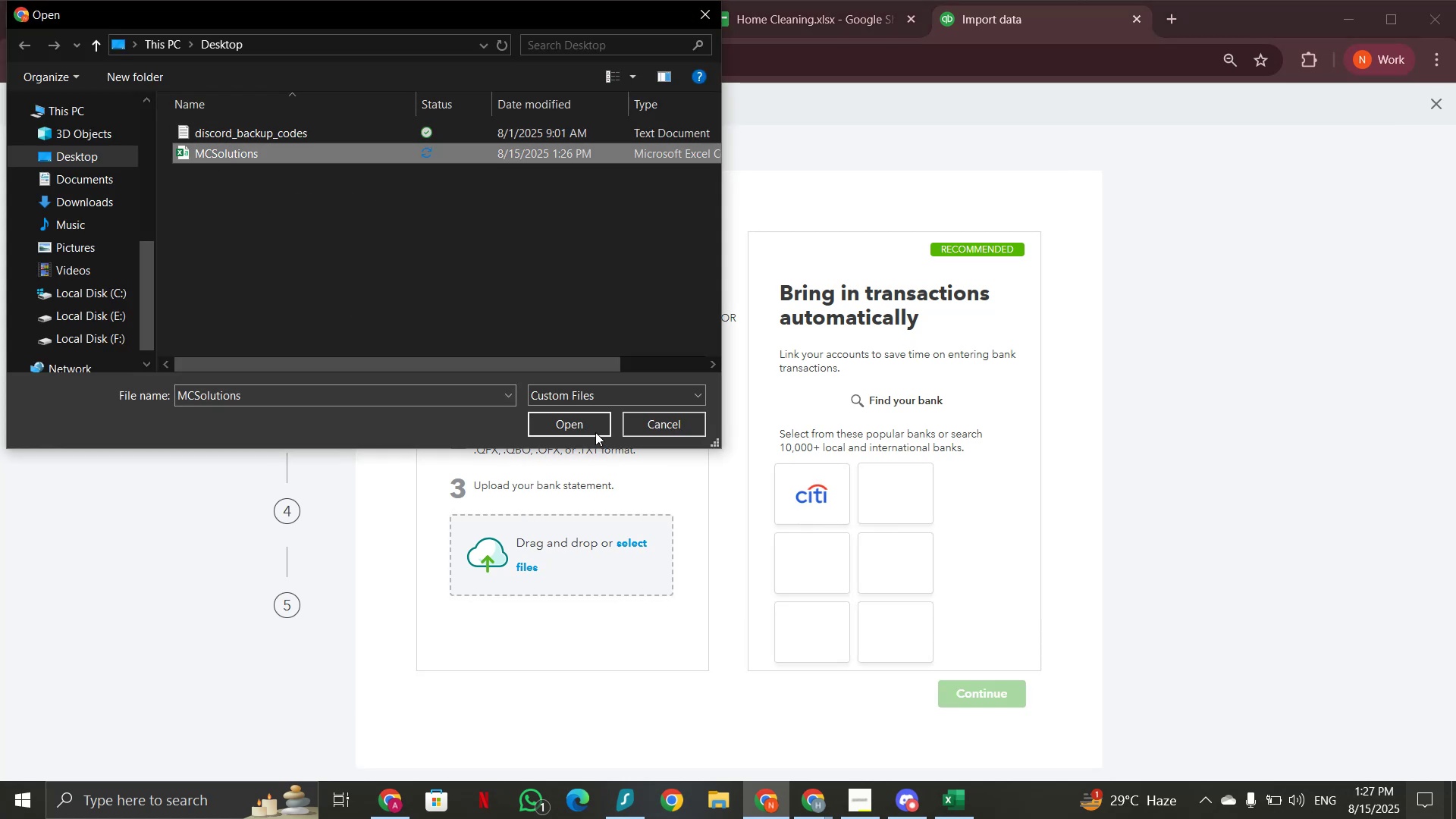 
left_click([592, 428])
 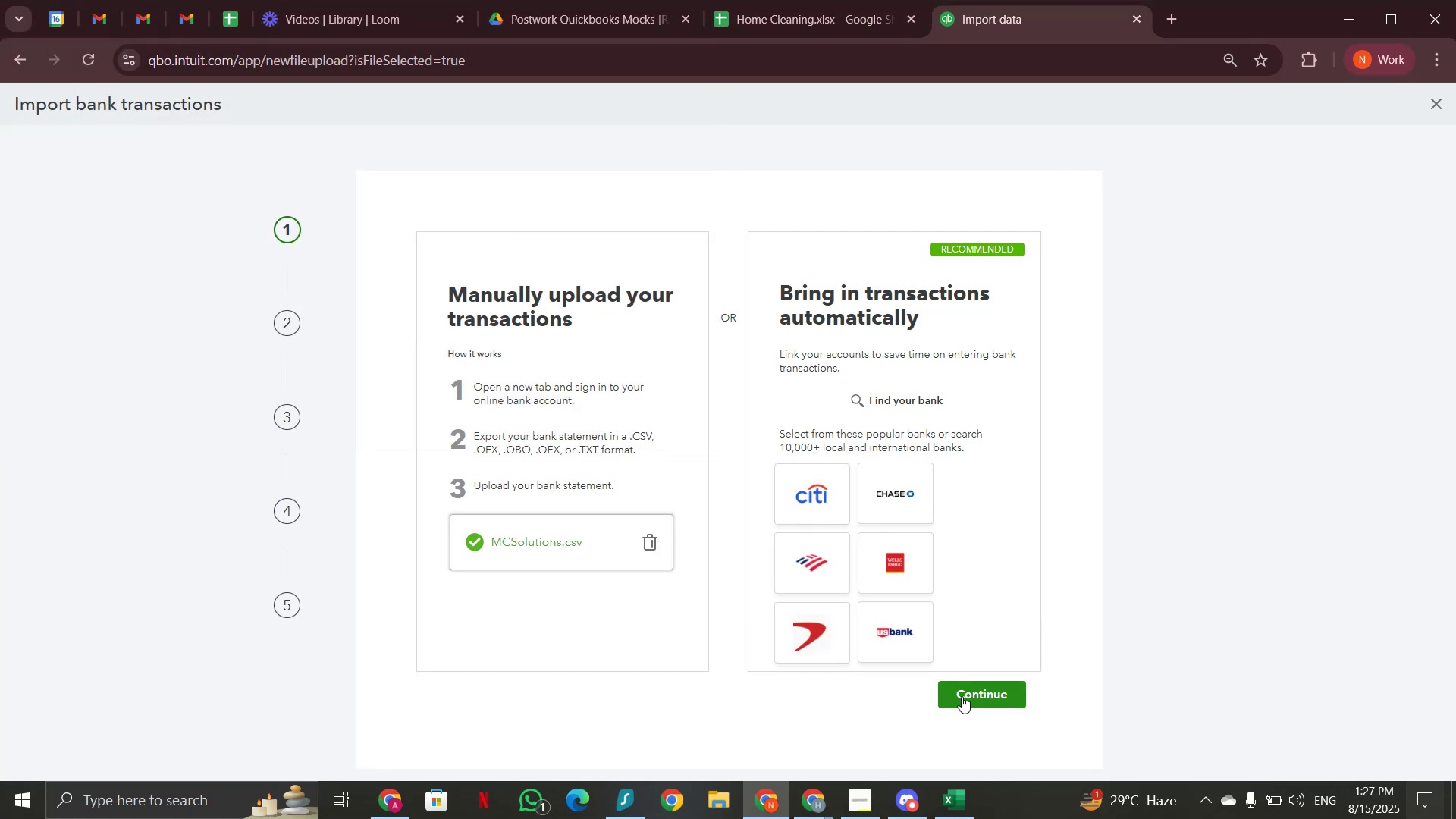 
wait(6.51)
 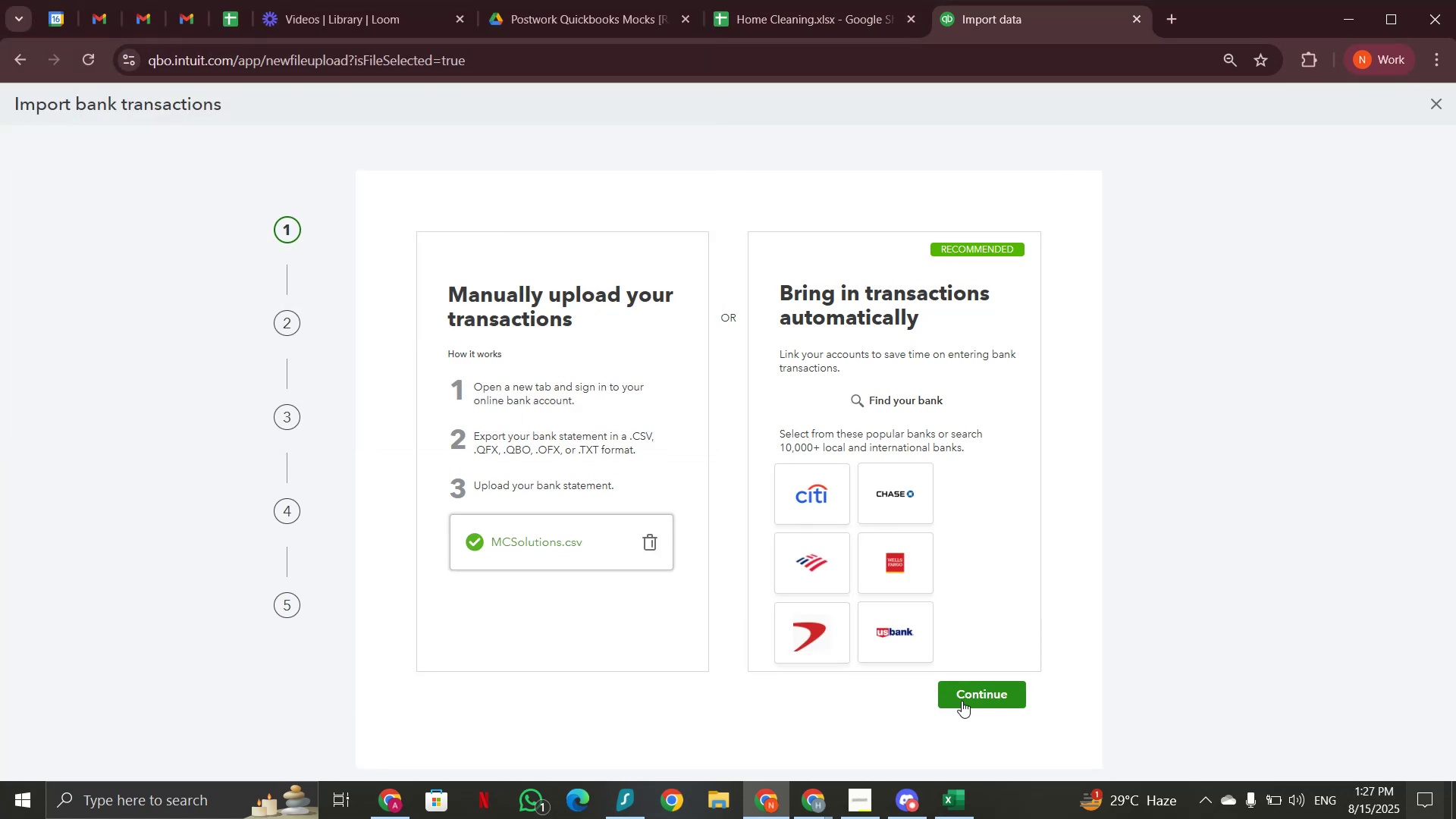 
left_click([962, 696])
 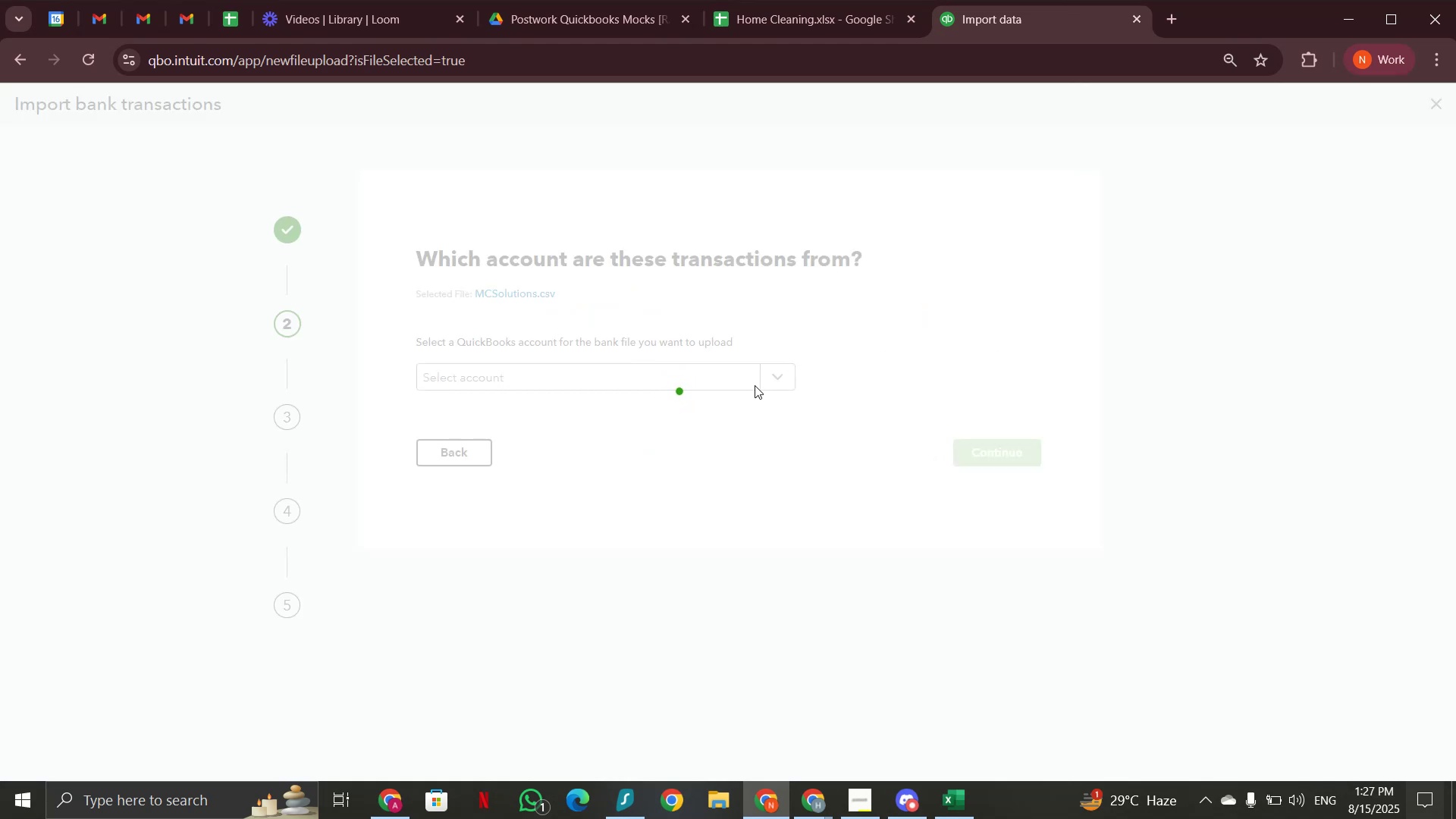 
left_click([772, 377])
 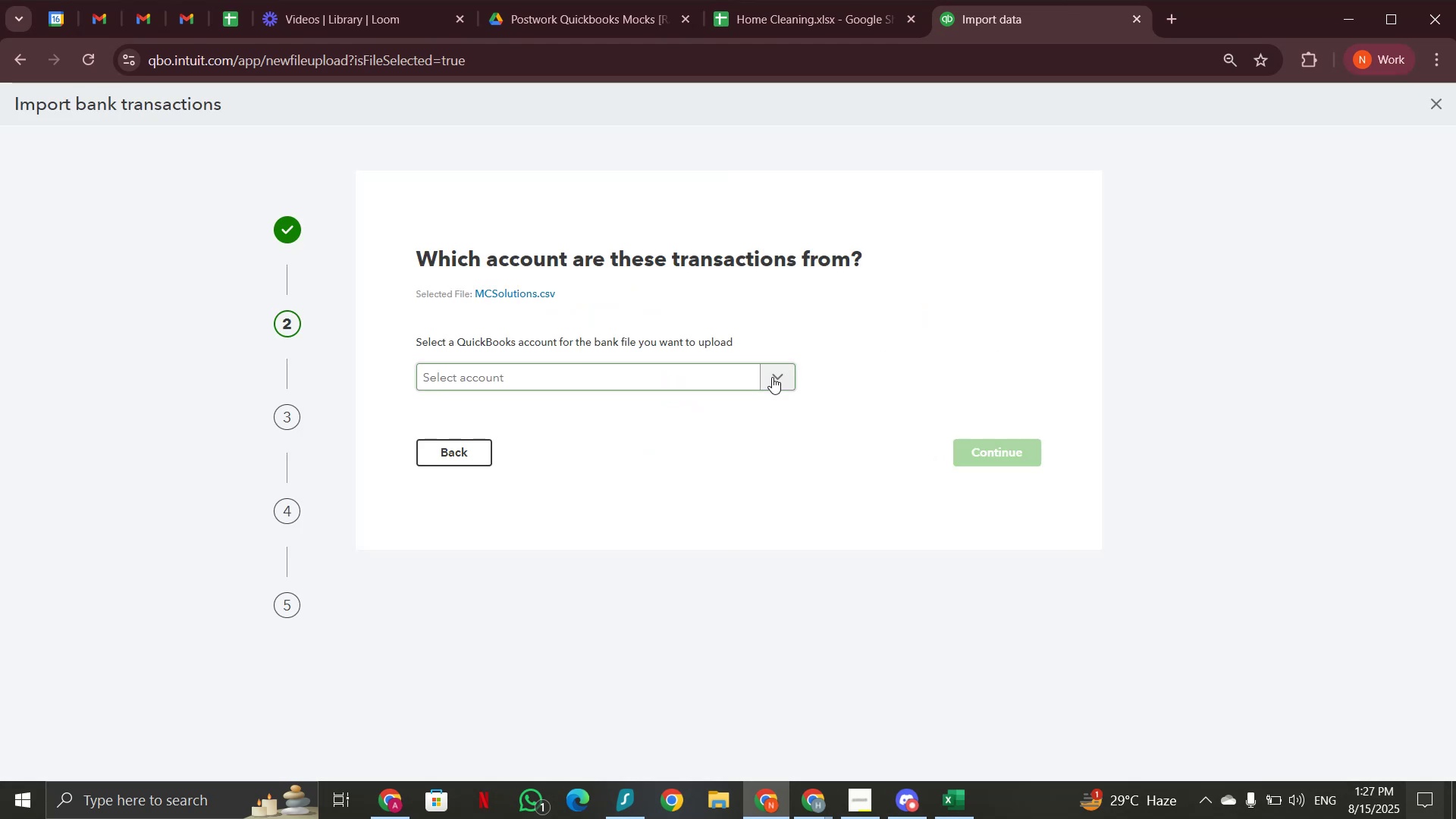 
left_click([772, 377])
 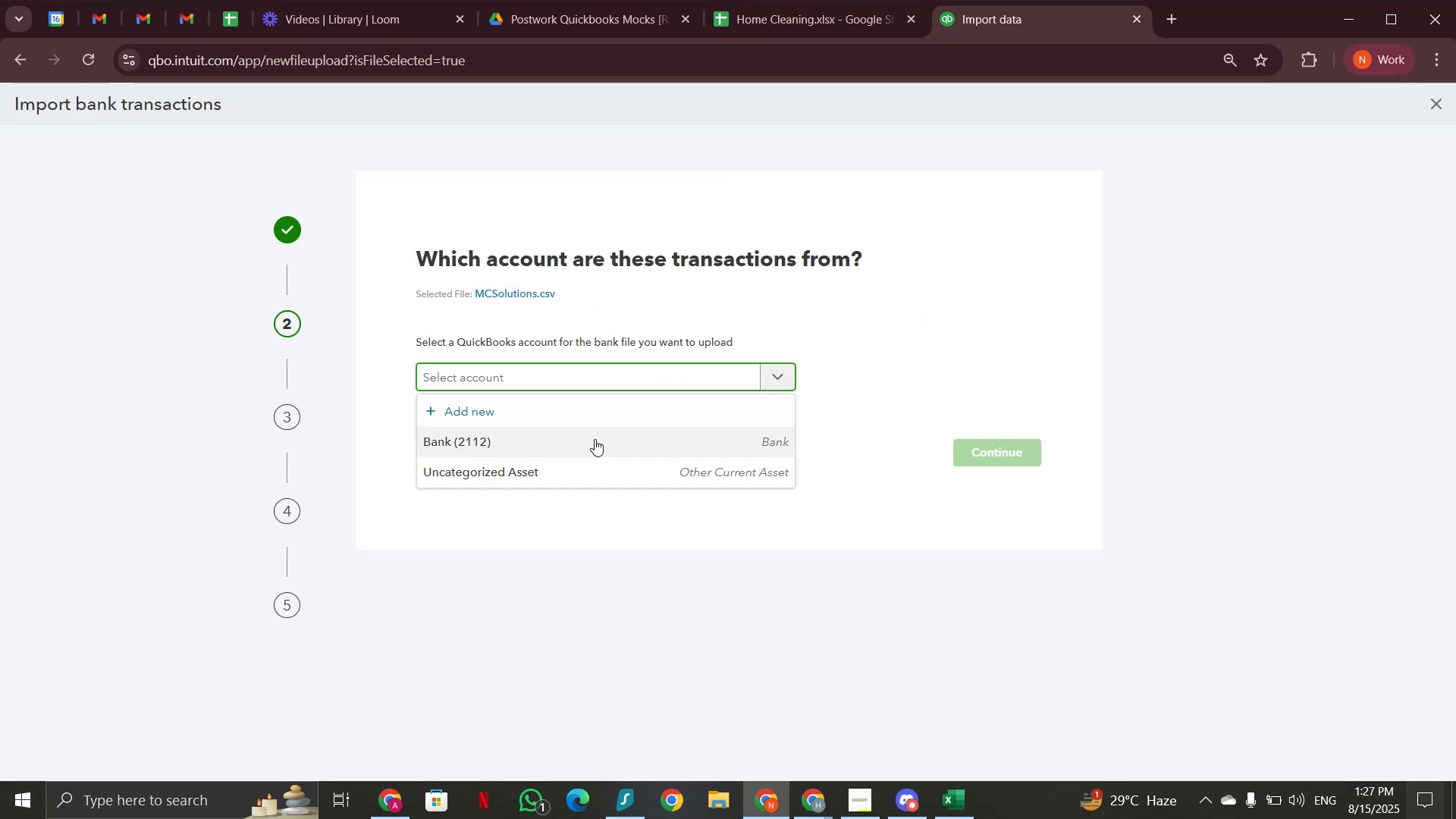 
left_click([595, 439])
 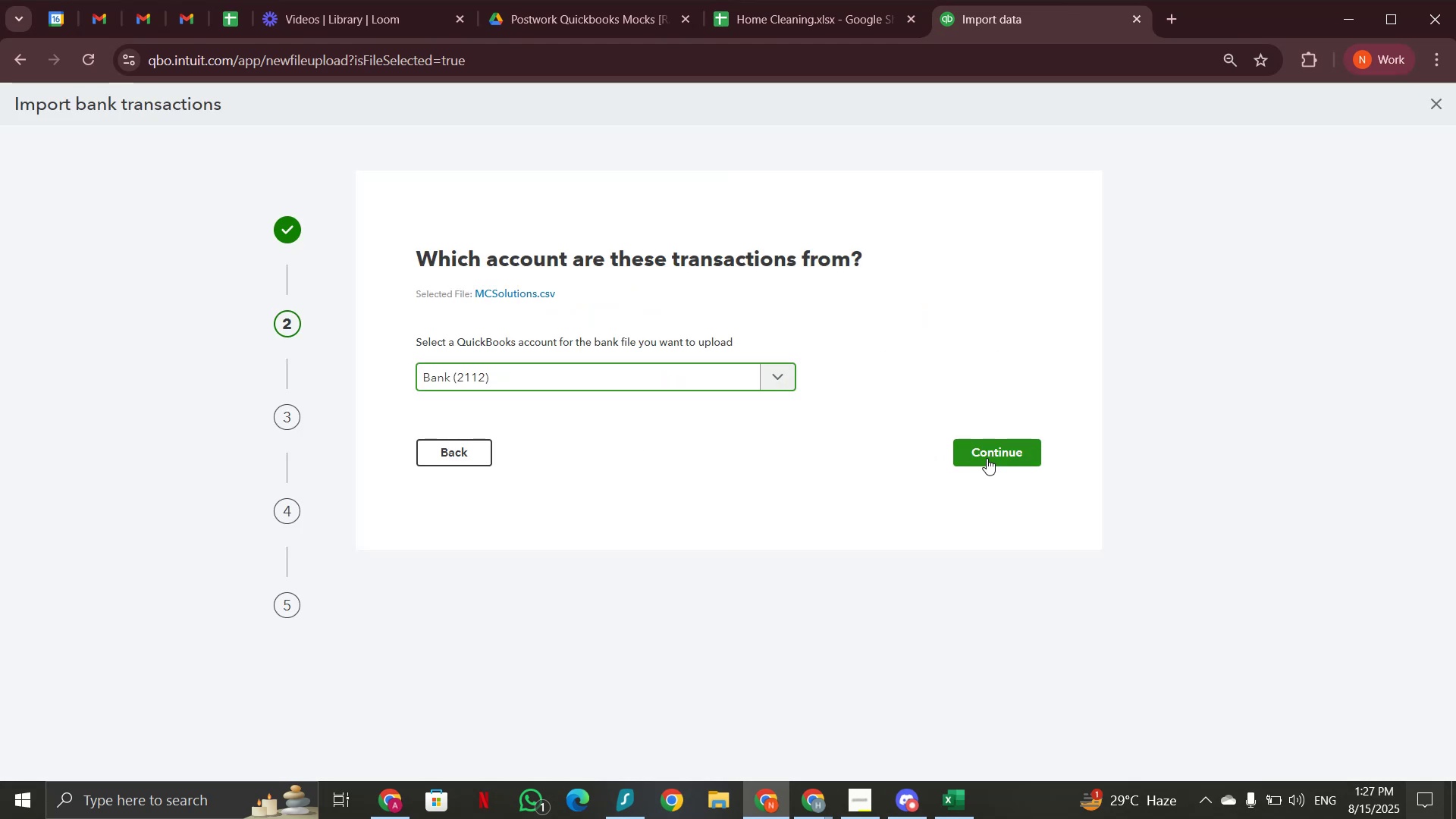 
left_click([988, 454])
 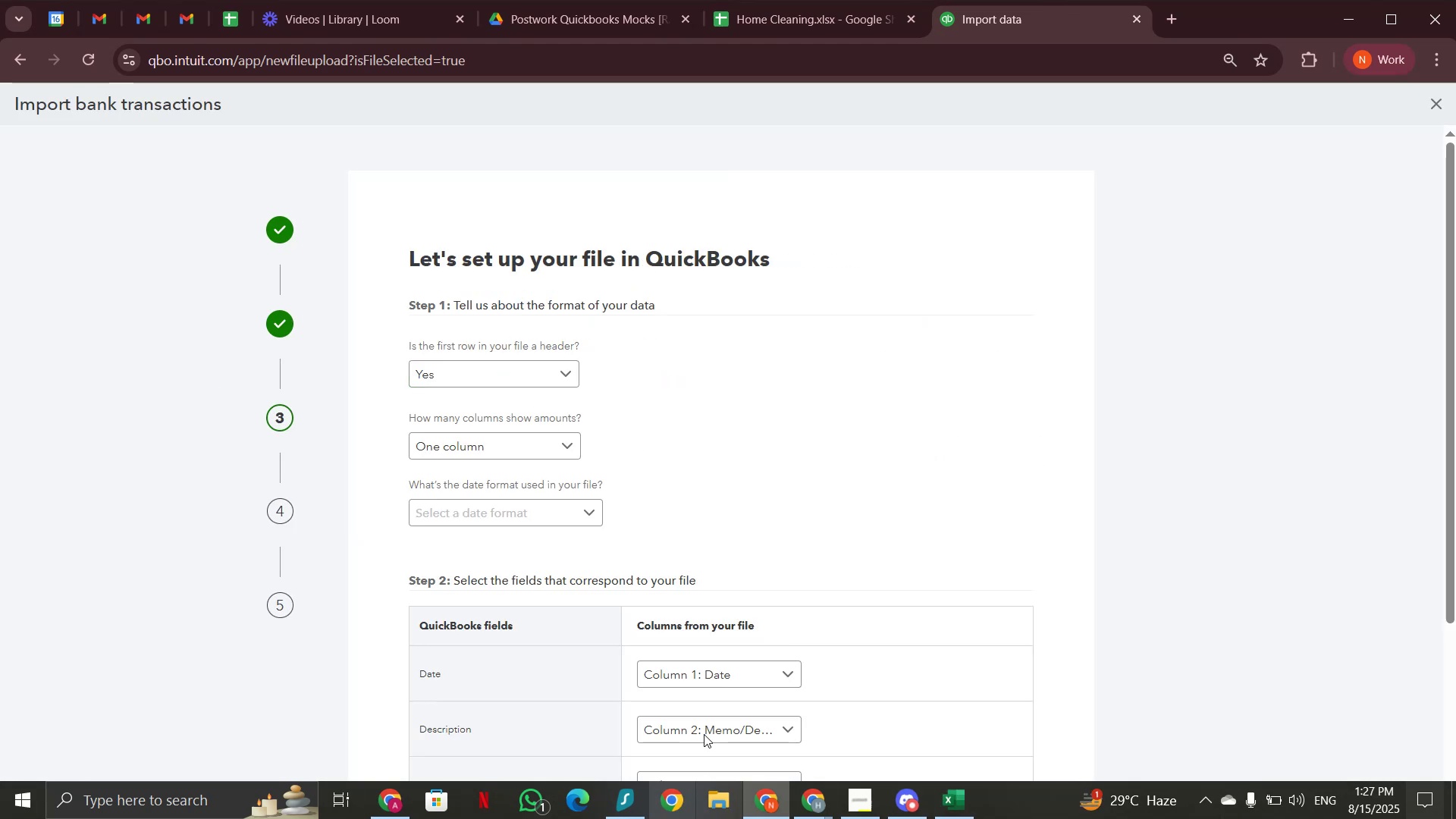 
left_click([585, 518])
 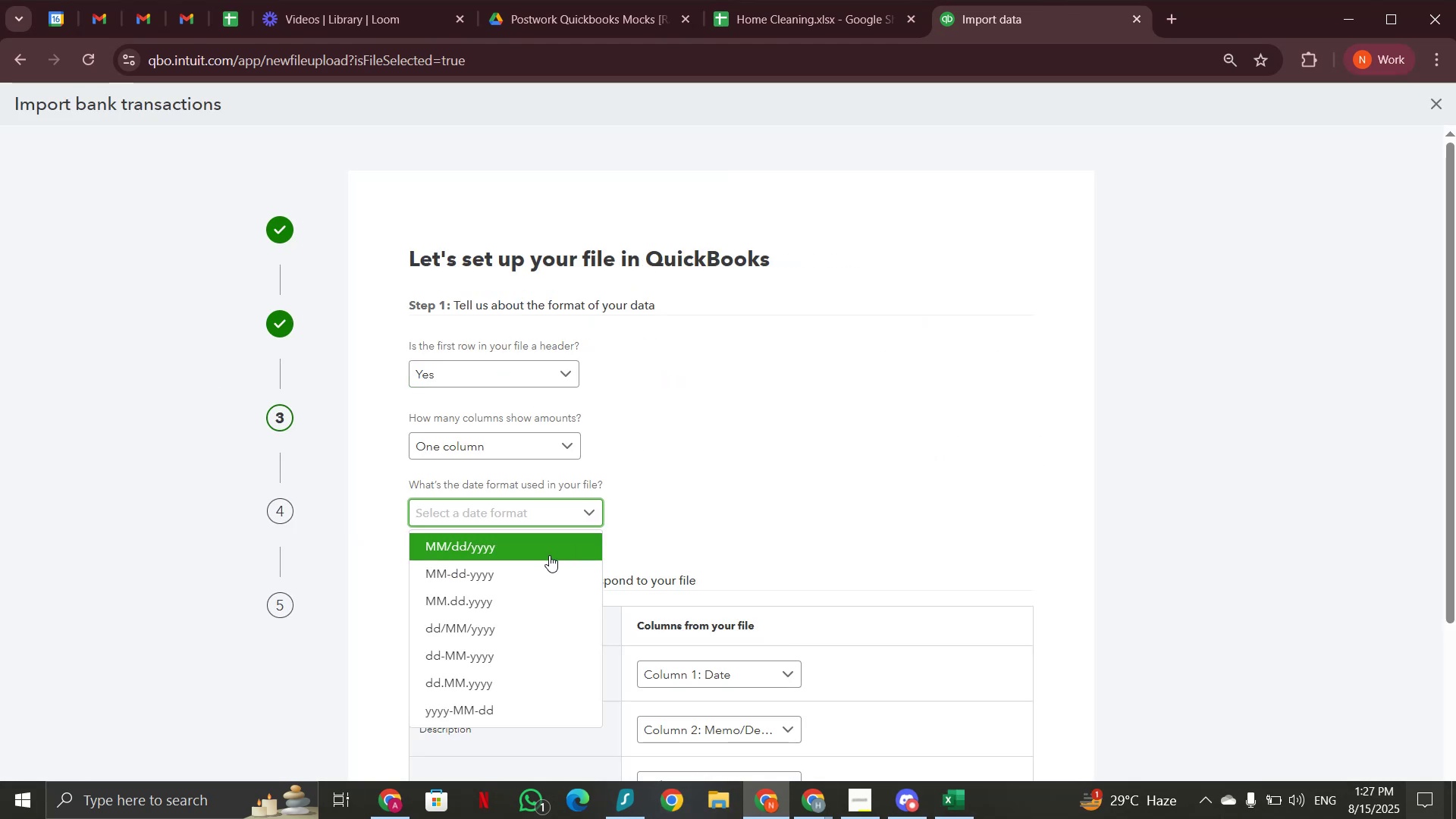 
left_click([549, 555])
 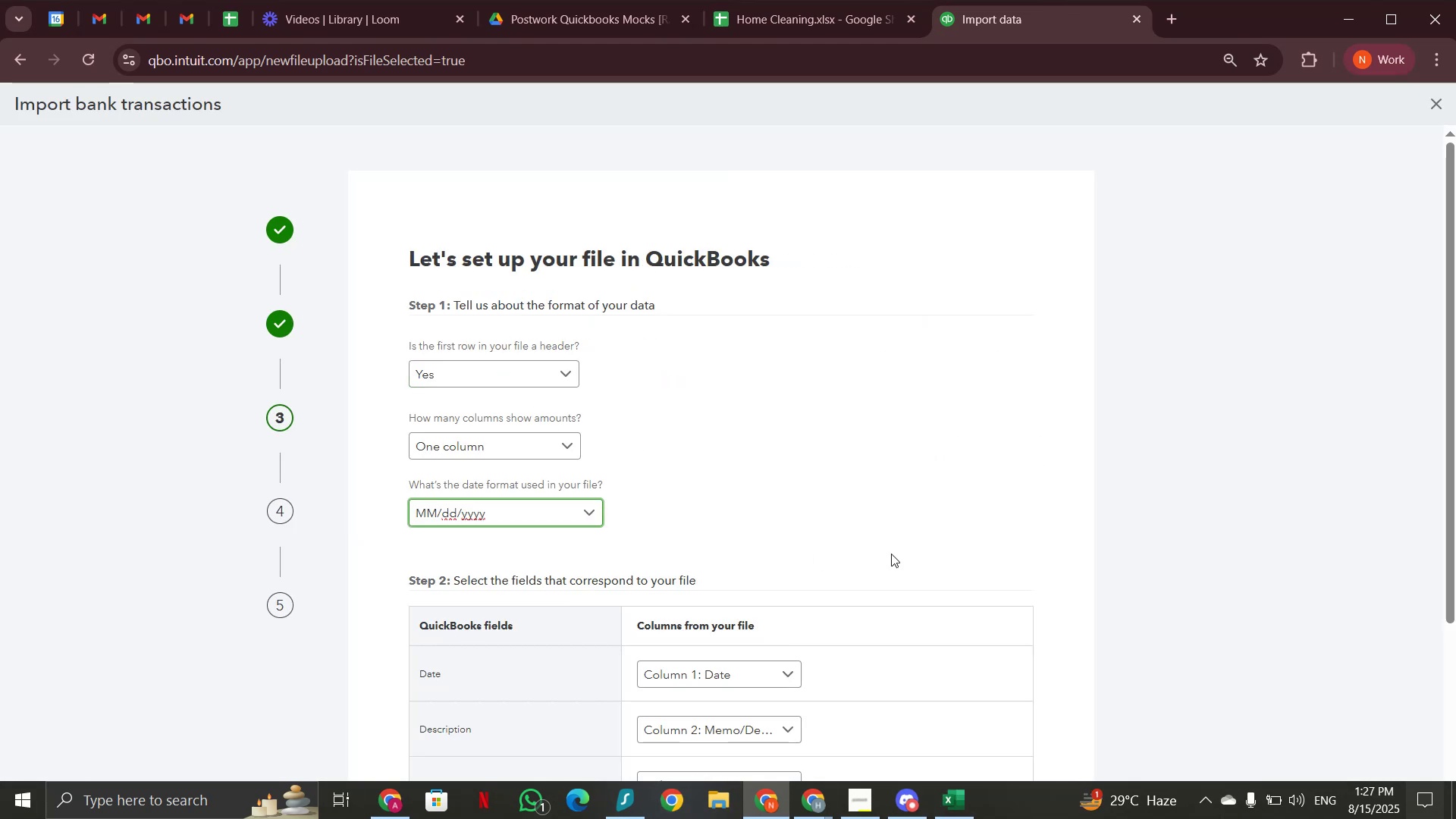 
scroll: coordinate [892, 552], scroll_direction: down, amount: 5.0
 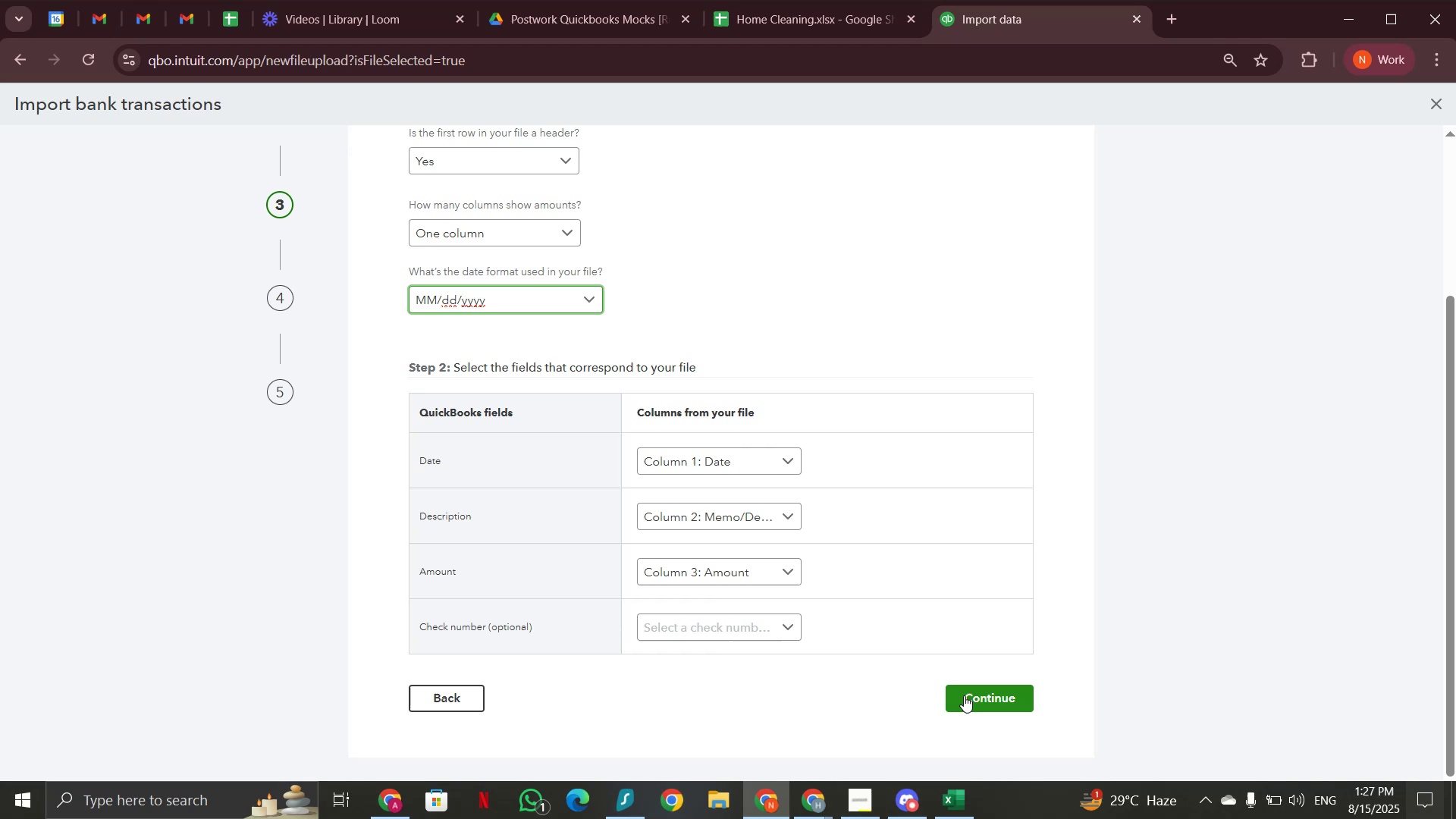 
left_click([964, 695])
 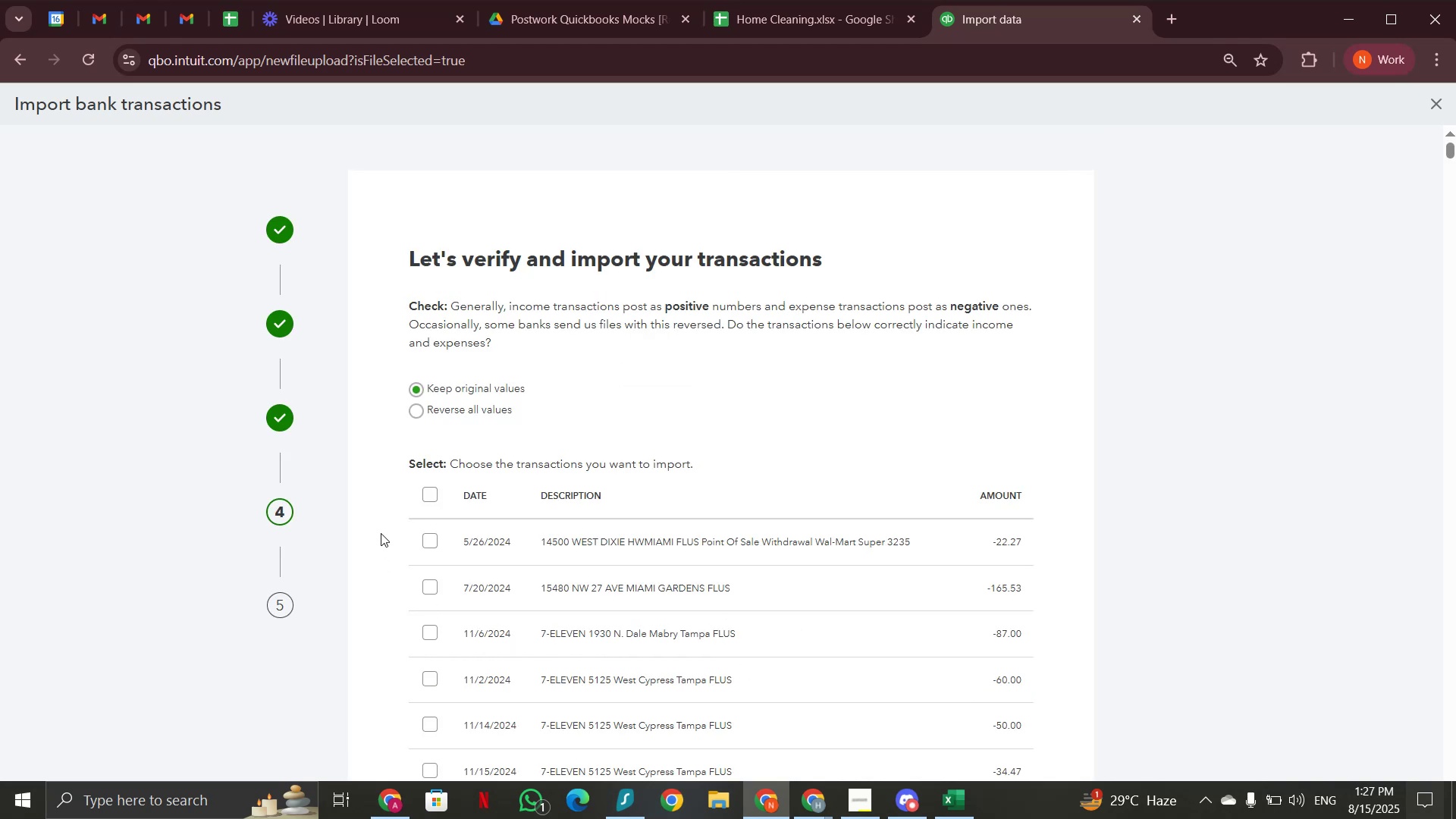 
left_click([426, 500])
 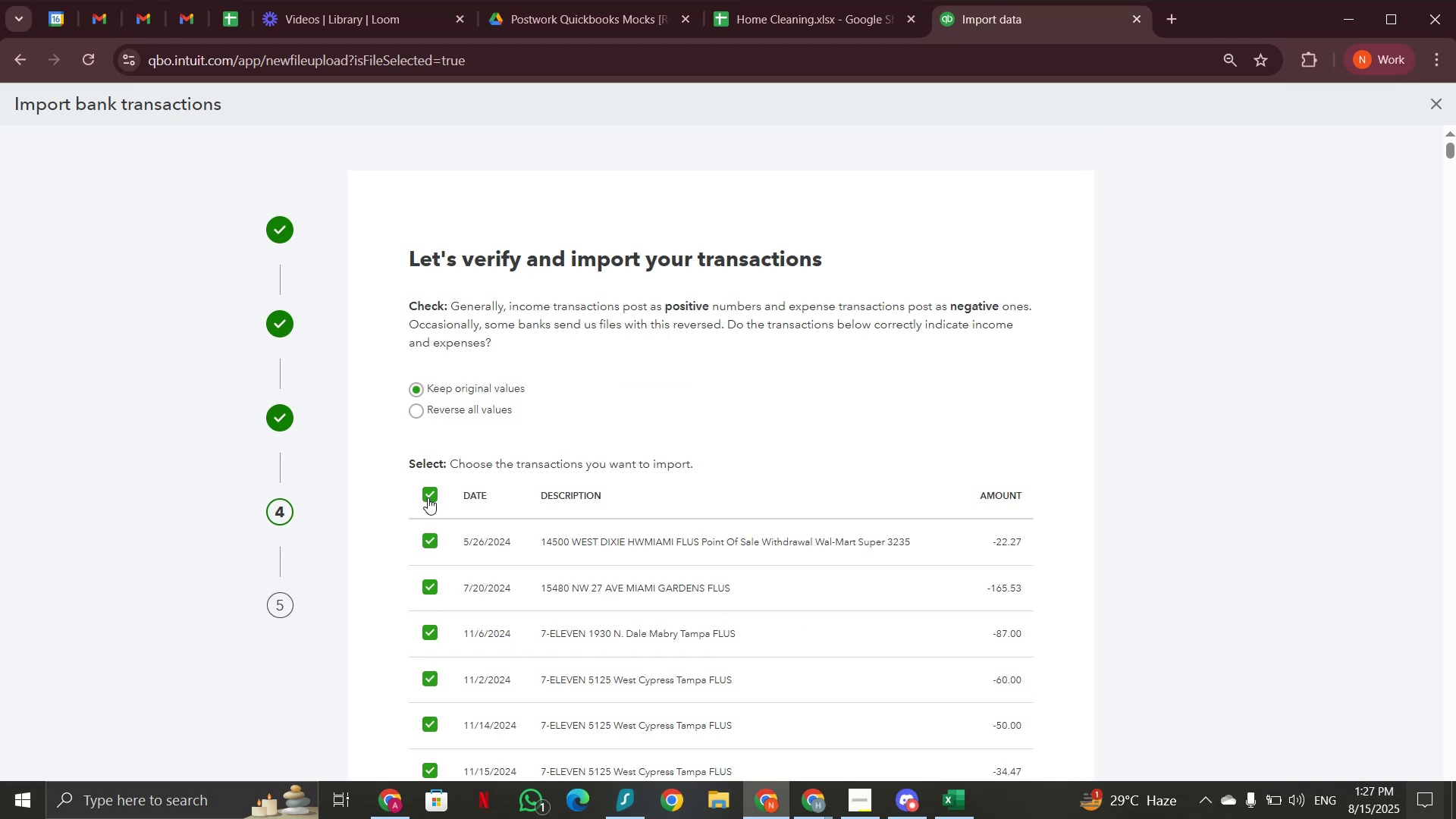 
scroll: coordinate [1088, 500], scroll_direction: down, amount: 126.0
 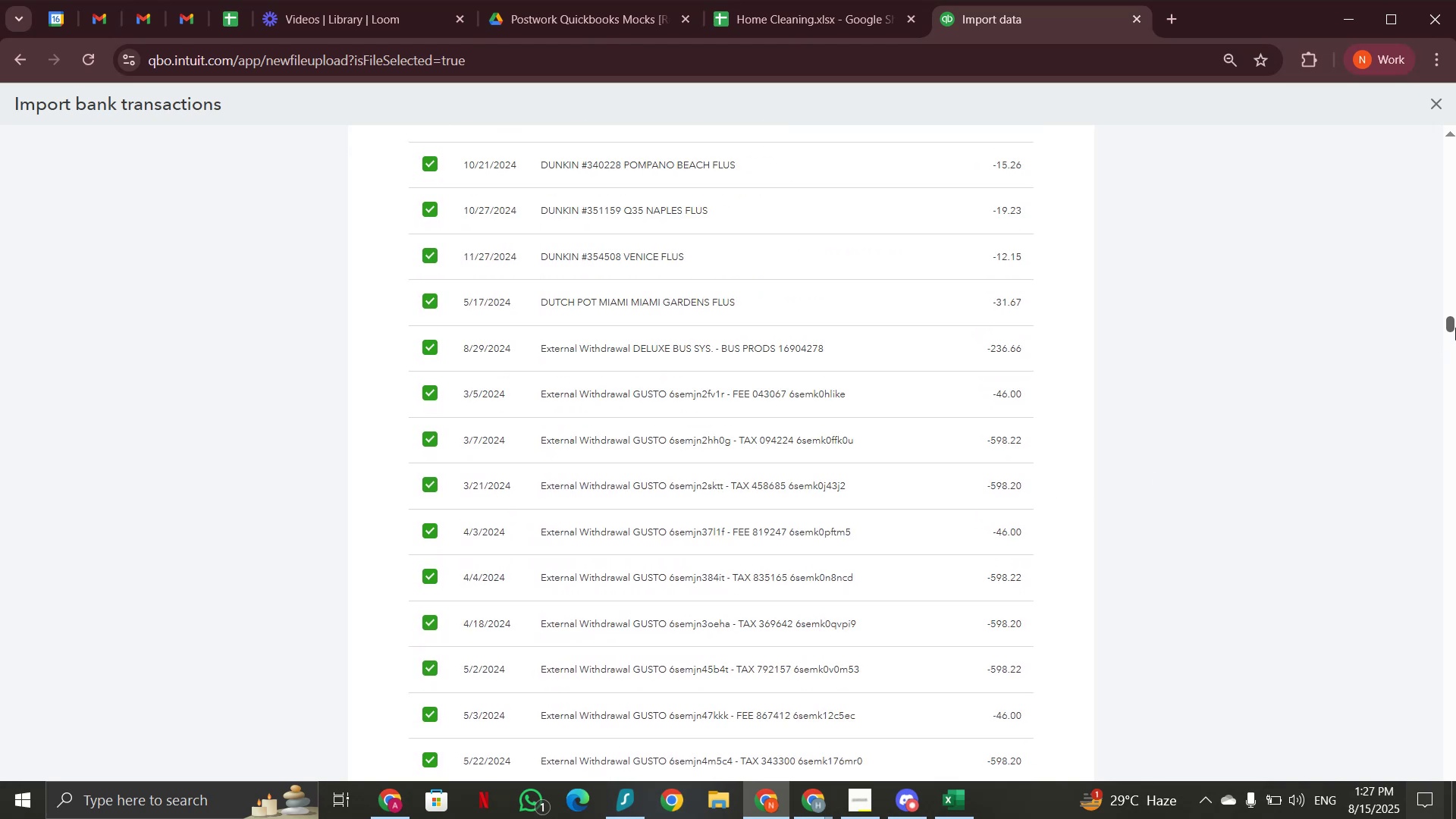 
left_click_drag(start_coordinate=[1451, 325], to_coordinate=[1455, 692])
 